 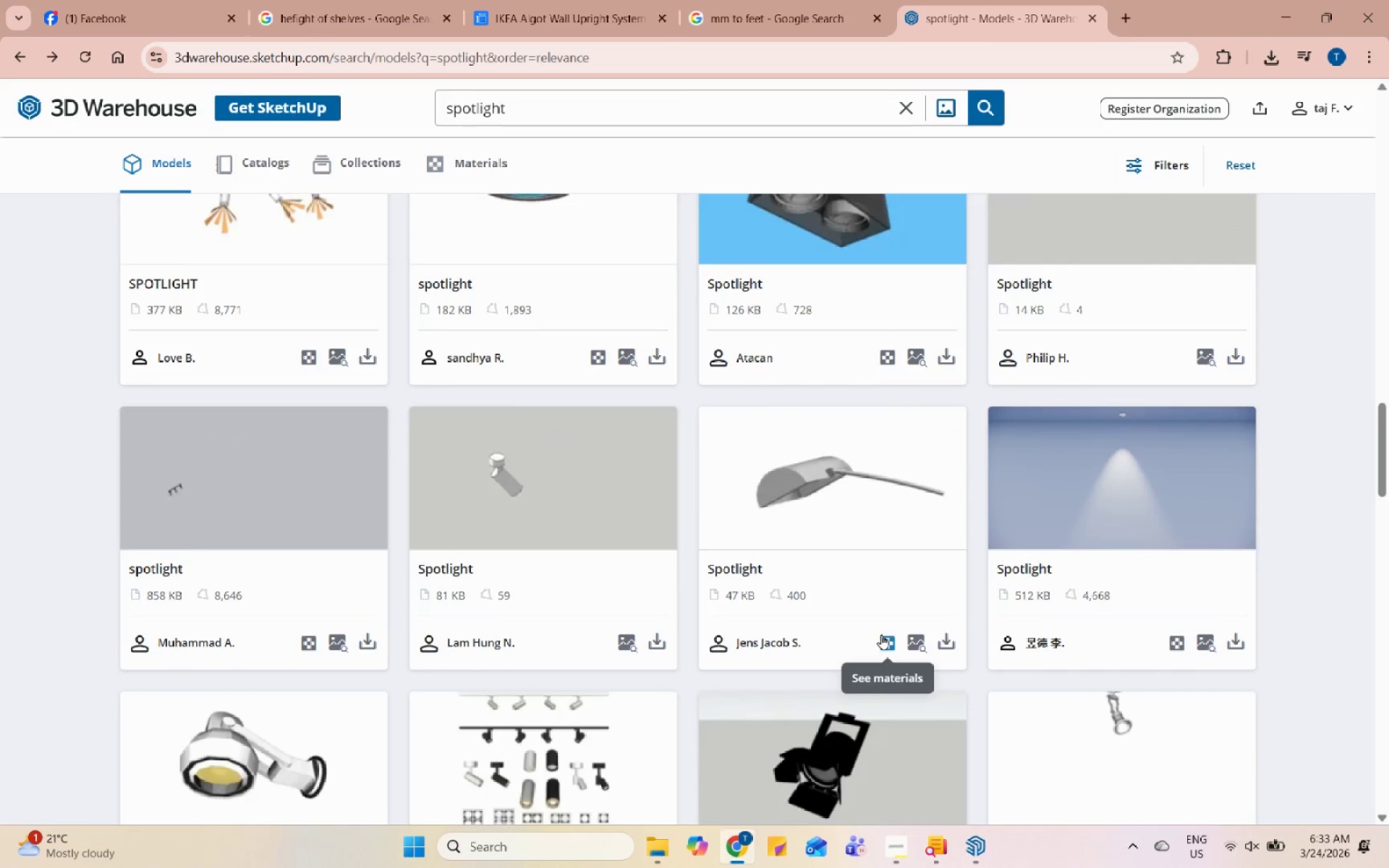 
scroll: coordinate [880, 614], scroll_direction: down, amount: 14.0
 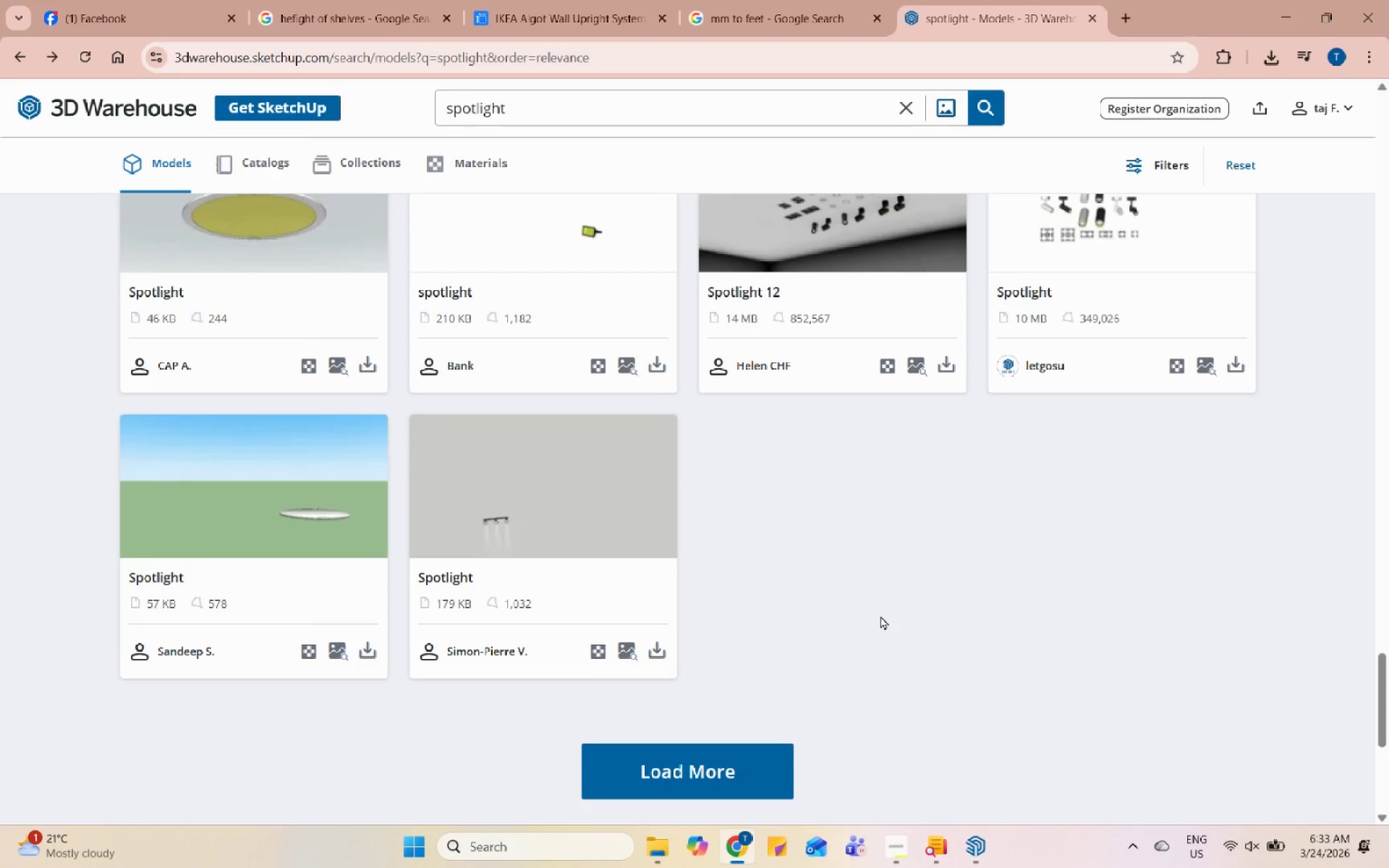 
wait(9.74)
 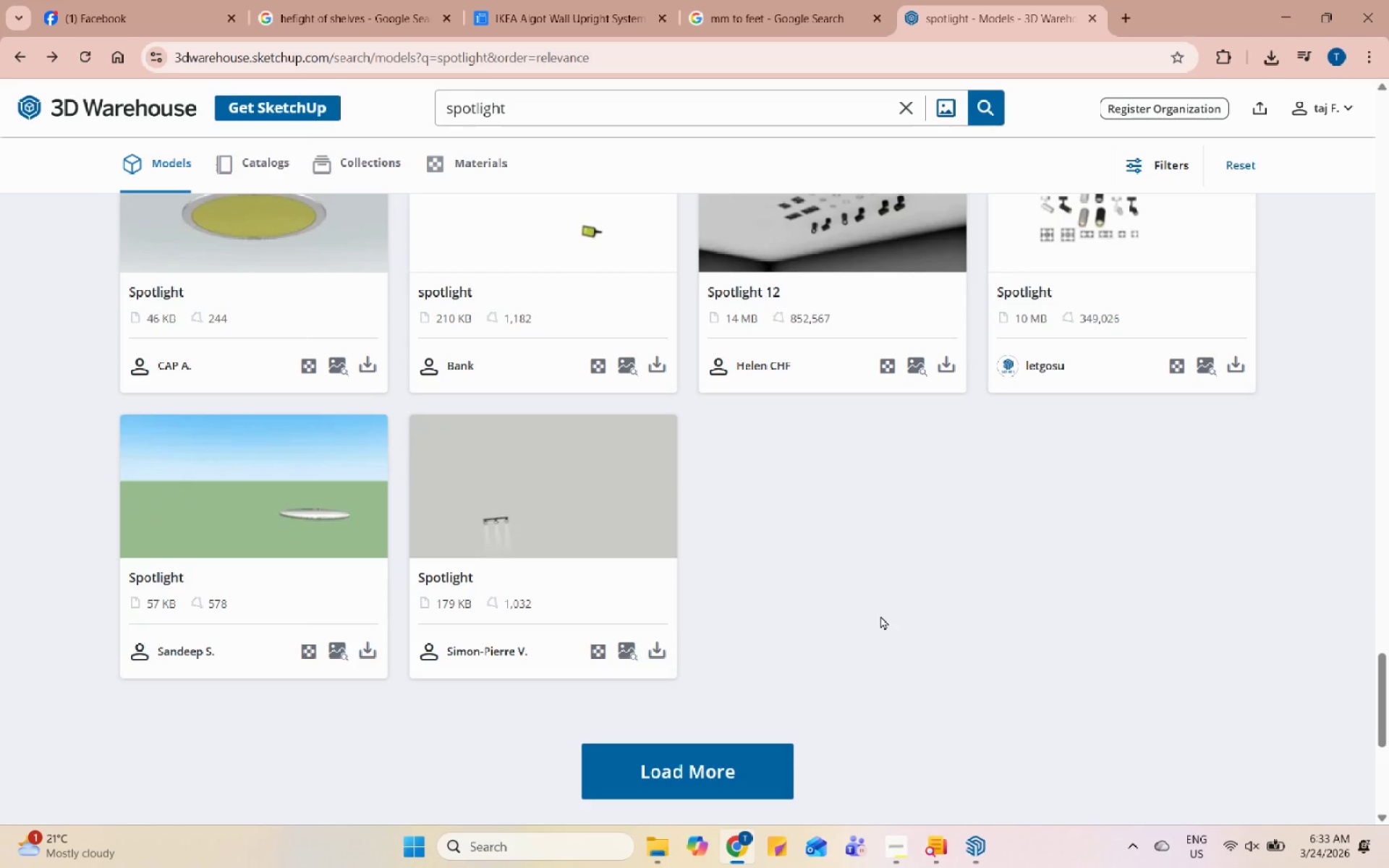 
scroll: coordinate [1050, 566], scroll_direction: up, amount: 56.0
 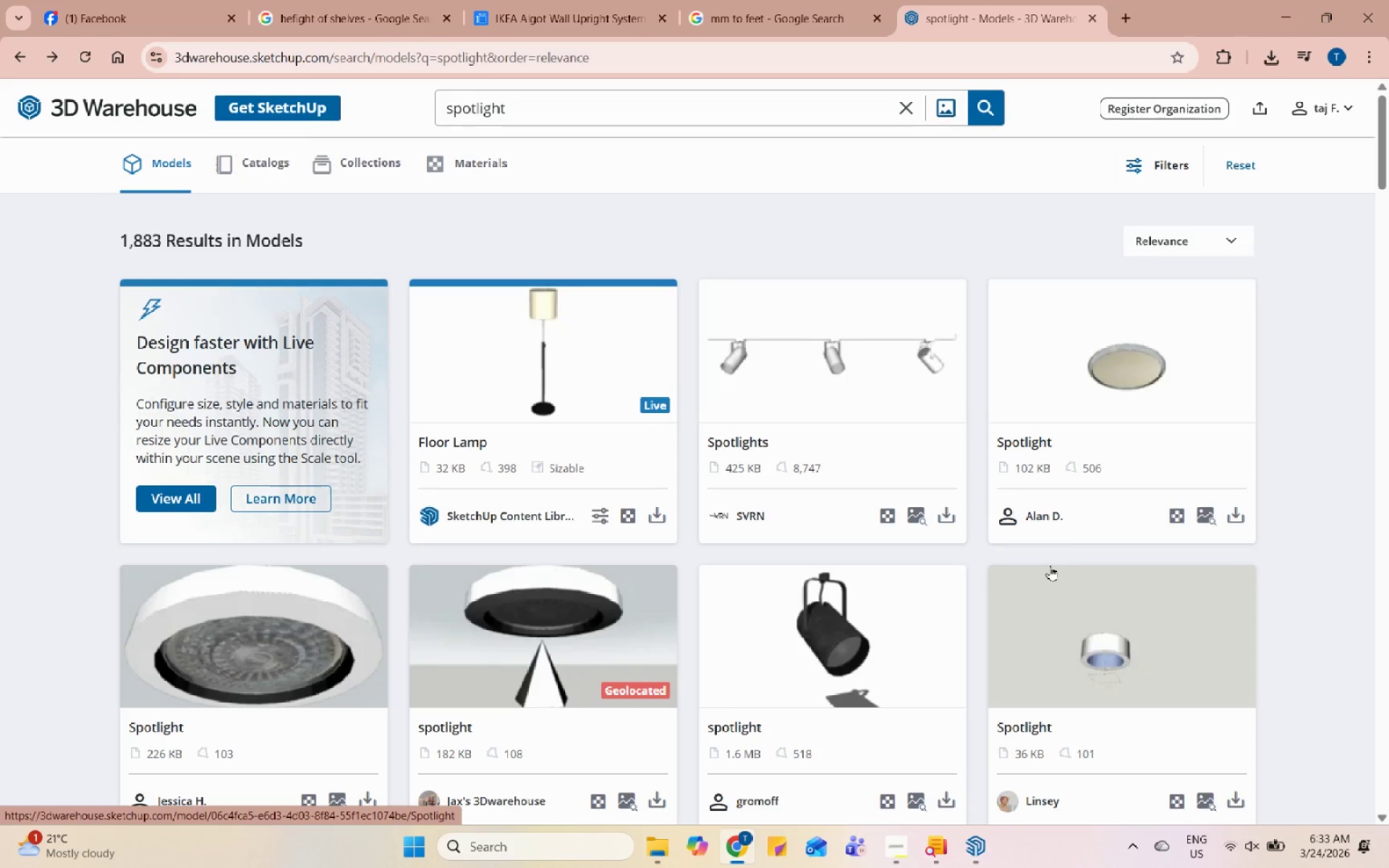 
wait(25.69)
 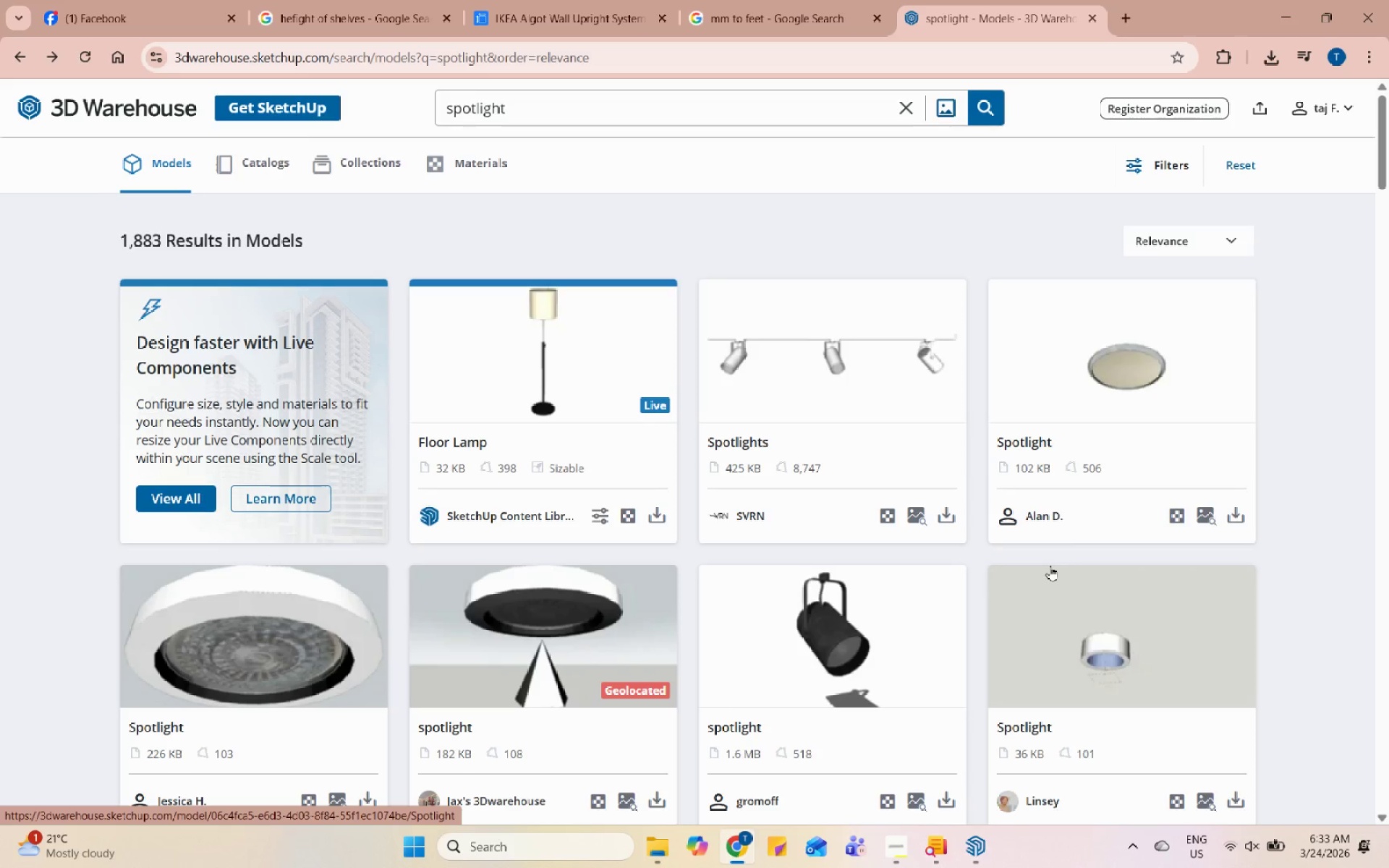 
scroll: coordinate [623, 524], scroll_direction: down, amount: 12.0
 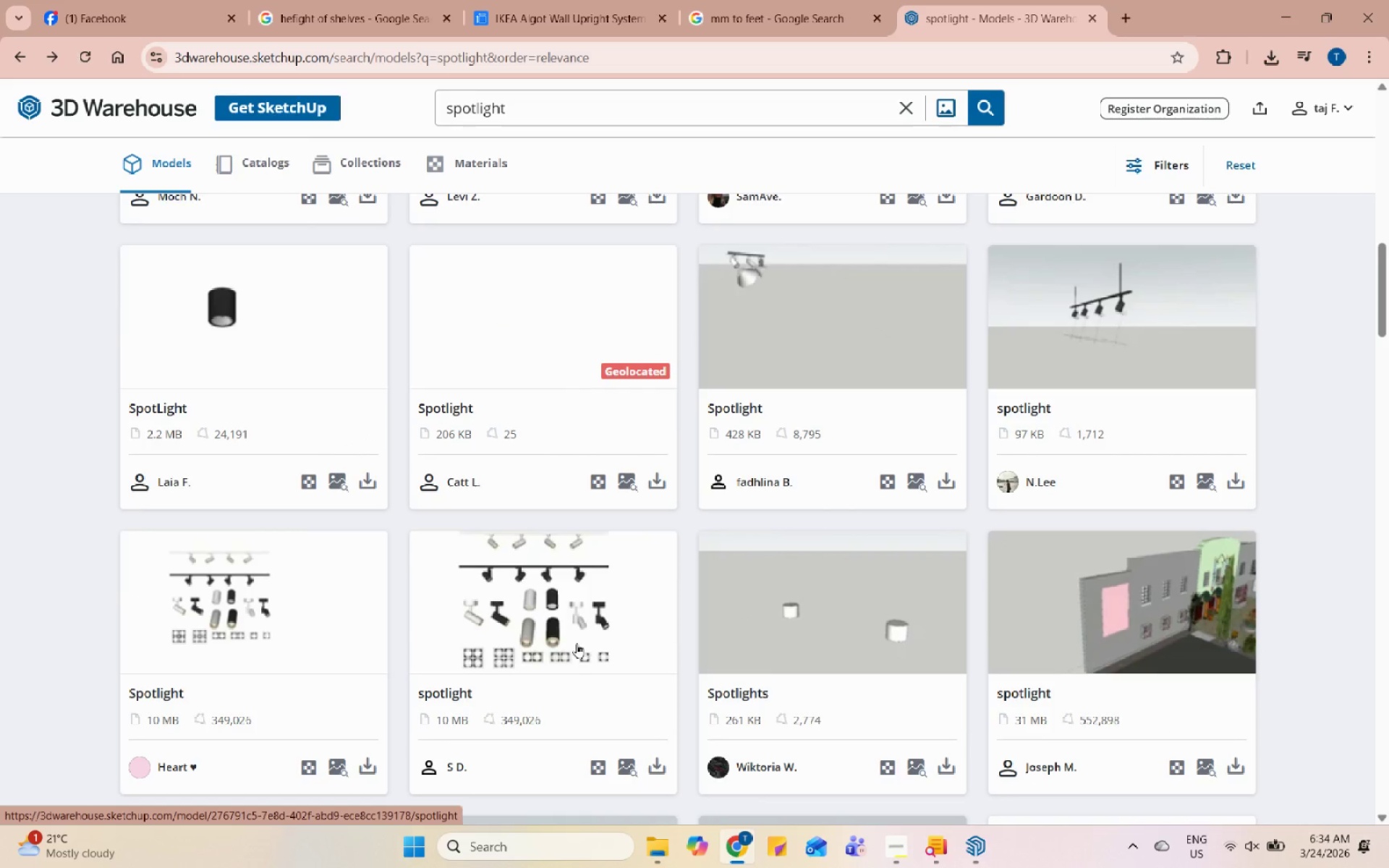 
left_click([522, 628])
 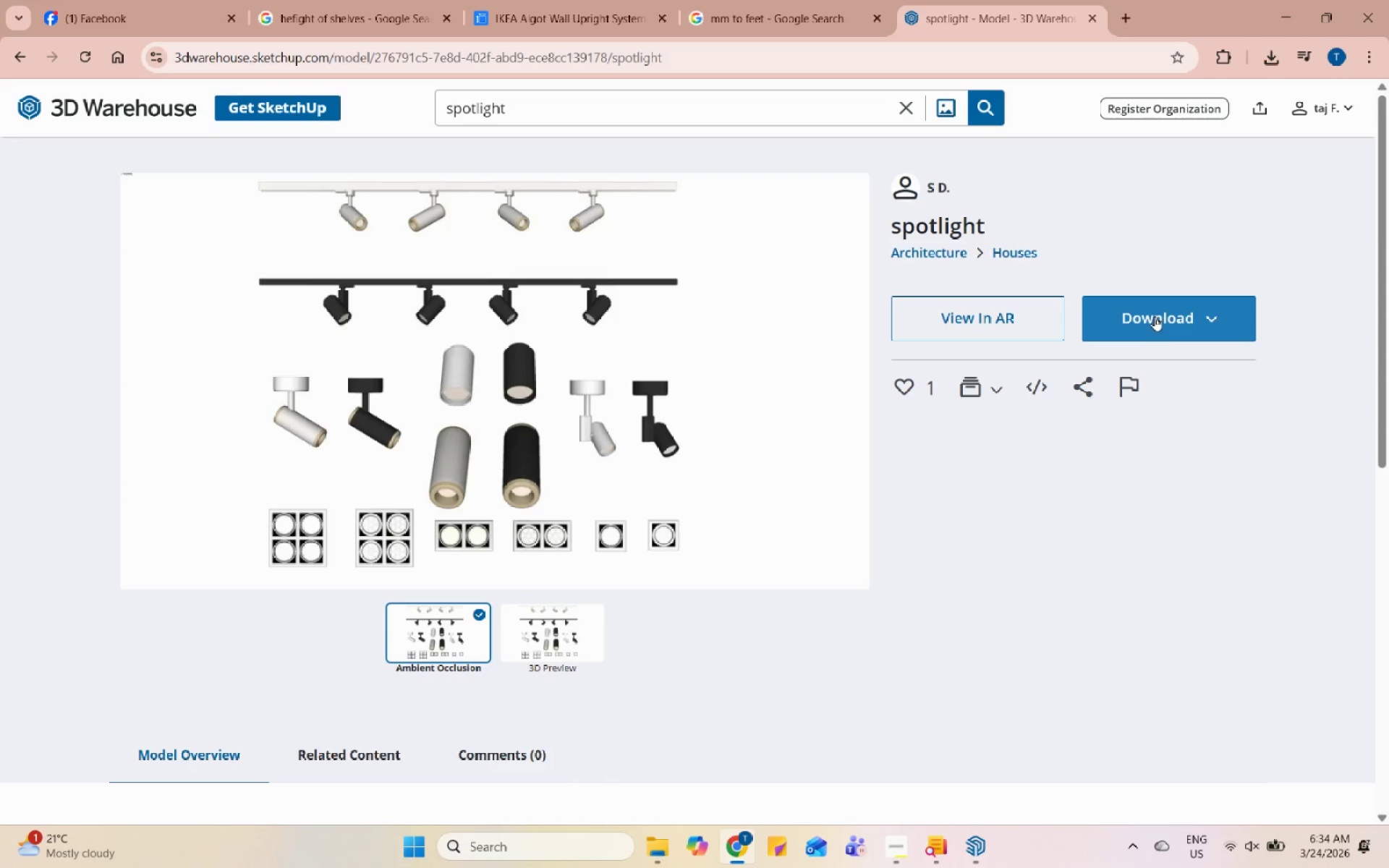 
left_click([1173, 323])
 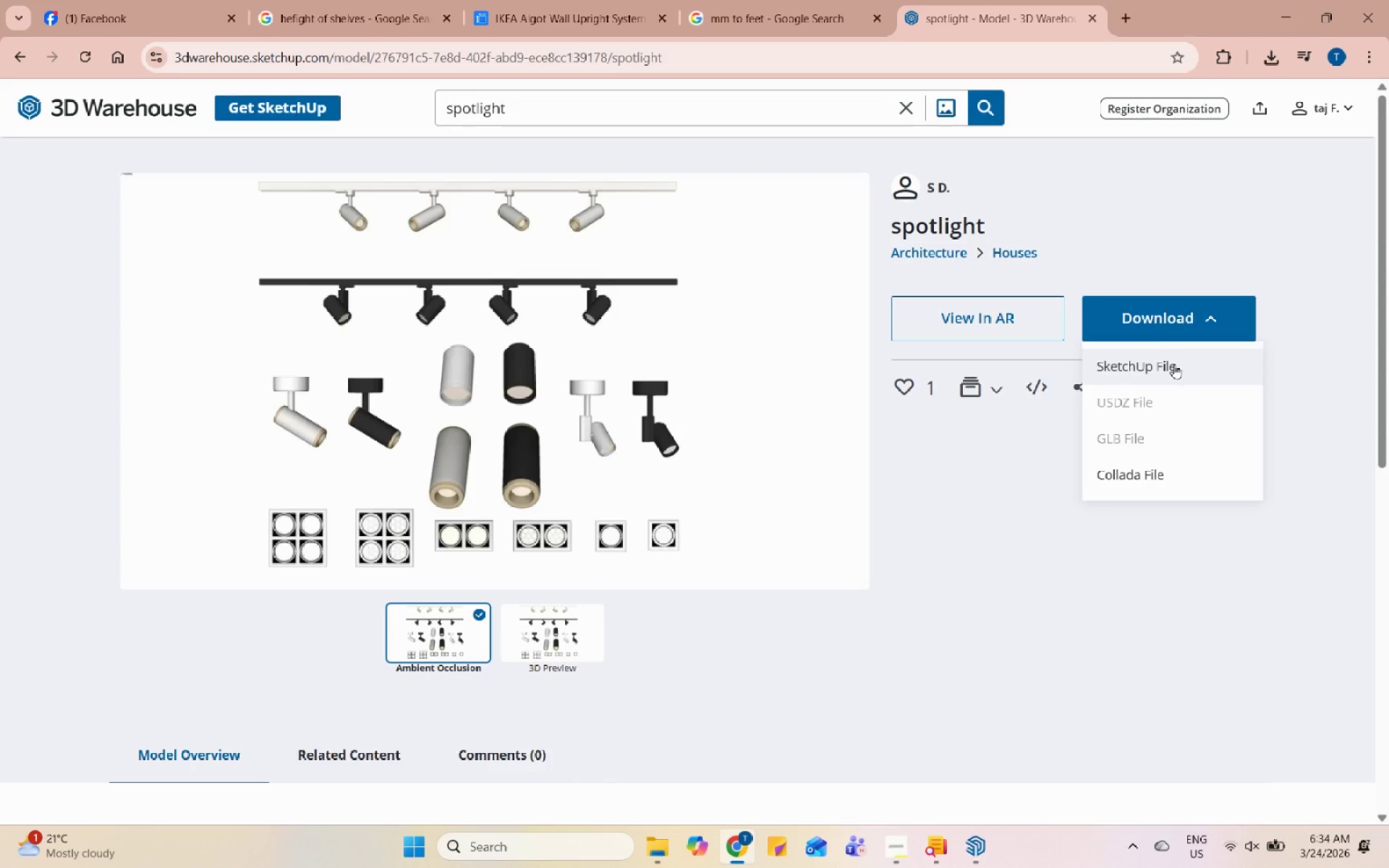 
left_click([1173, 367])
 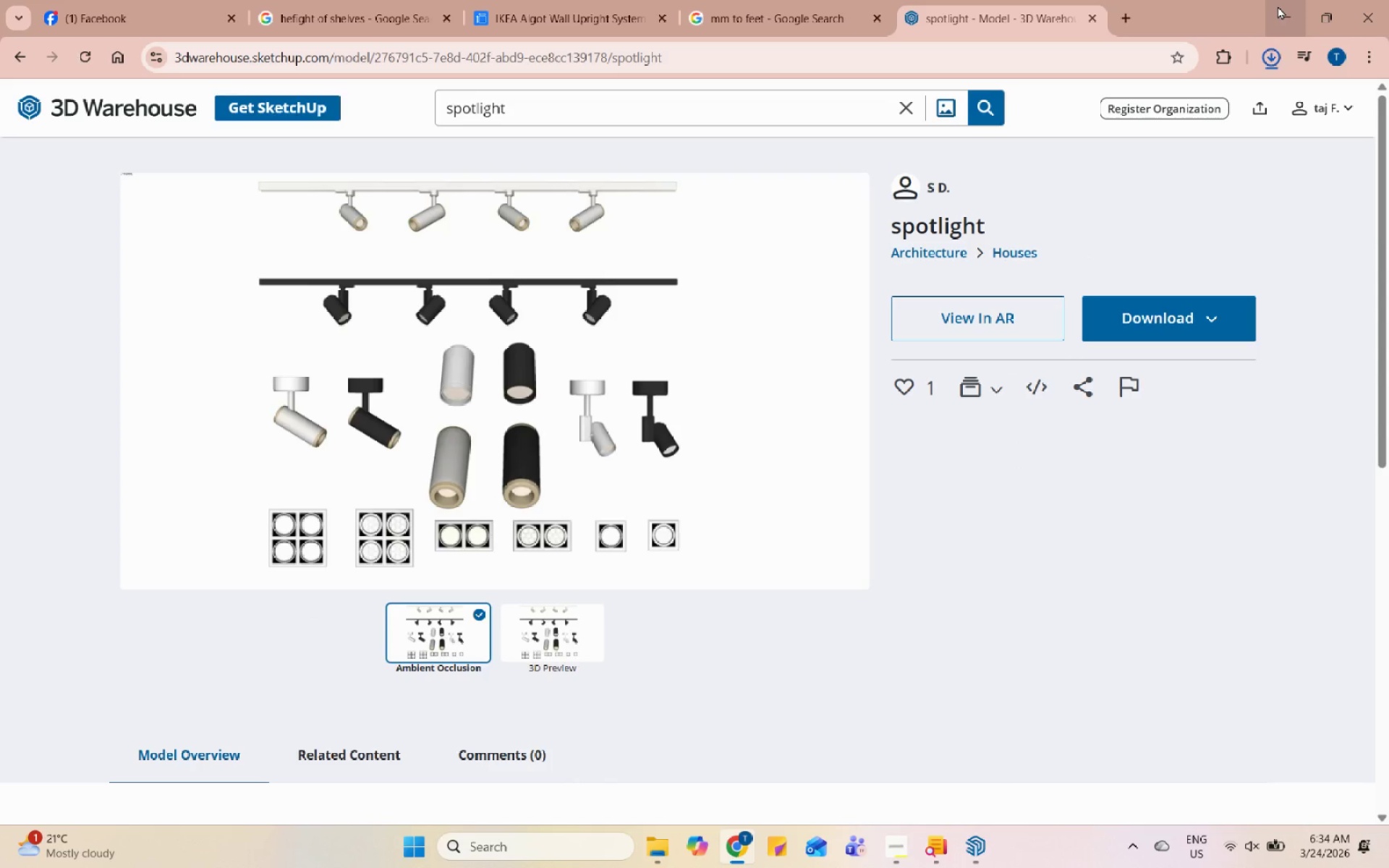 
left_click([1278, 6])
 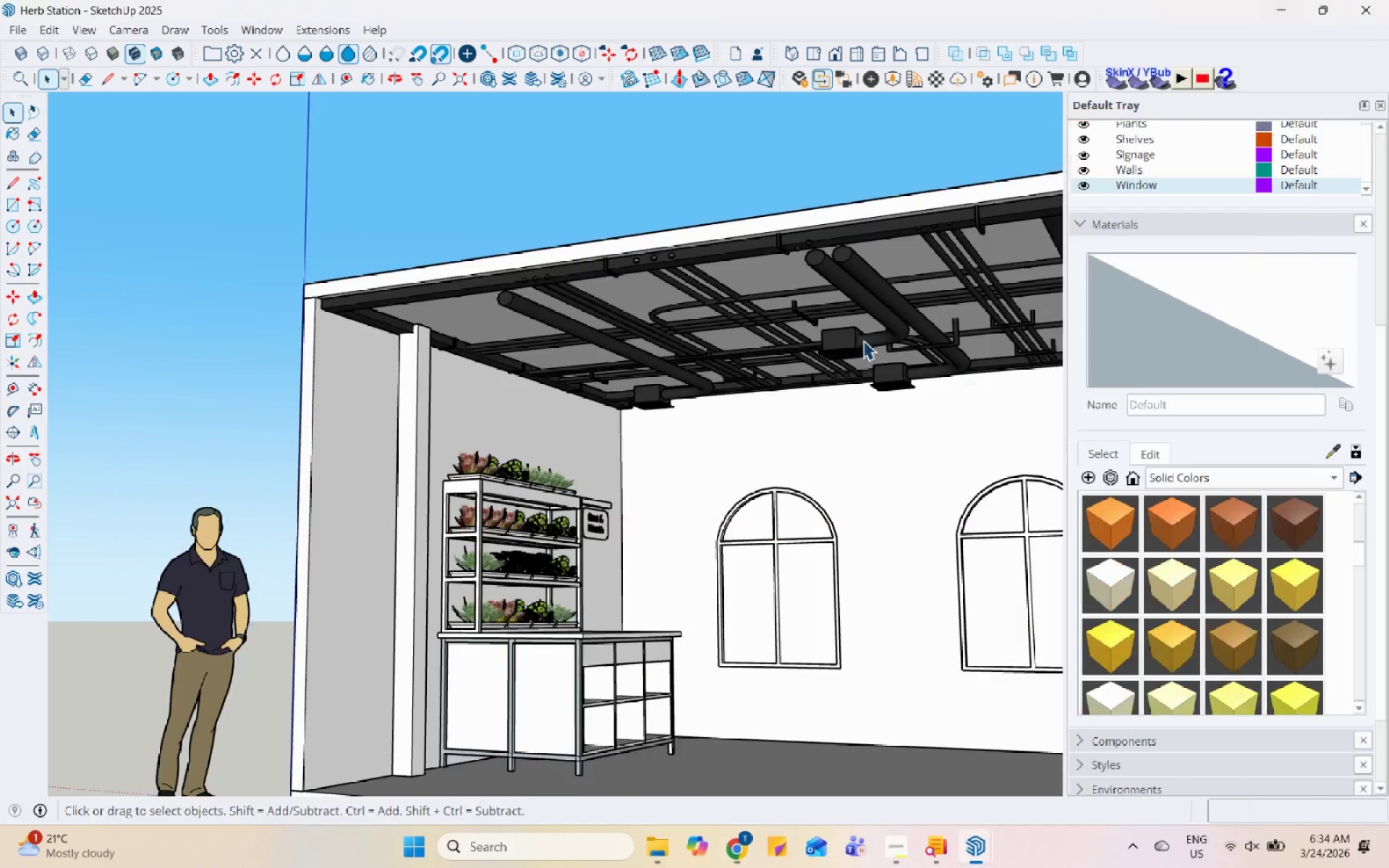 
scroll: coordinate [809, 411], scroll_direction: down, amount: 6.0
 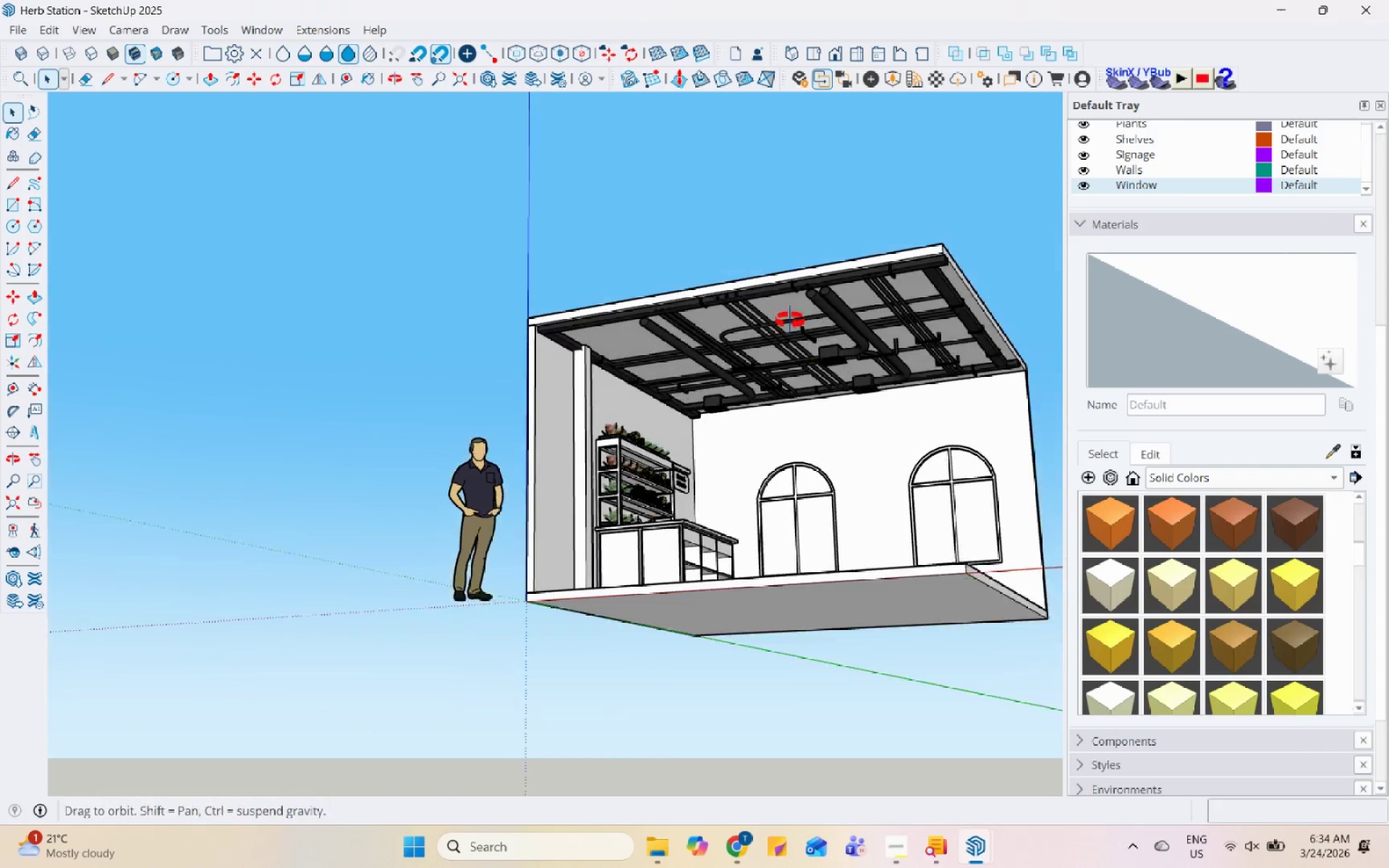 
double_click([825, 192])
 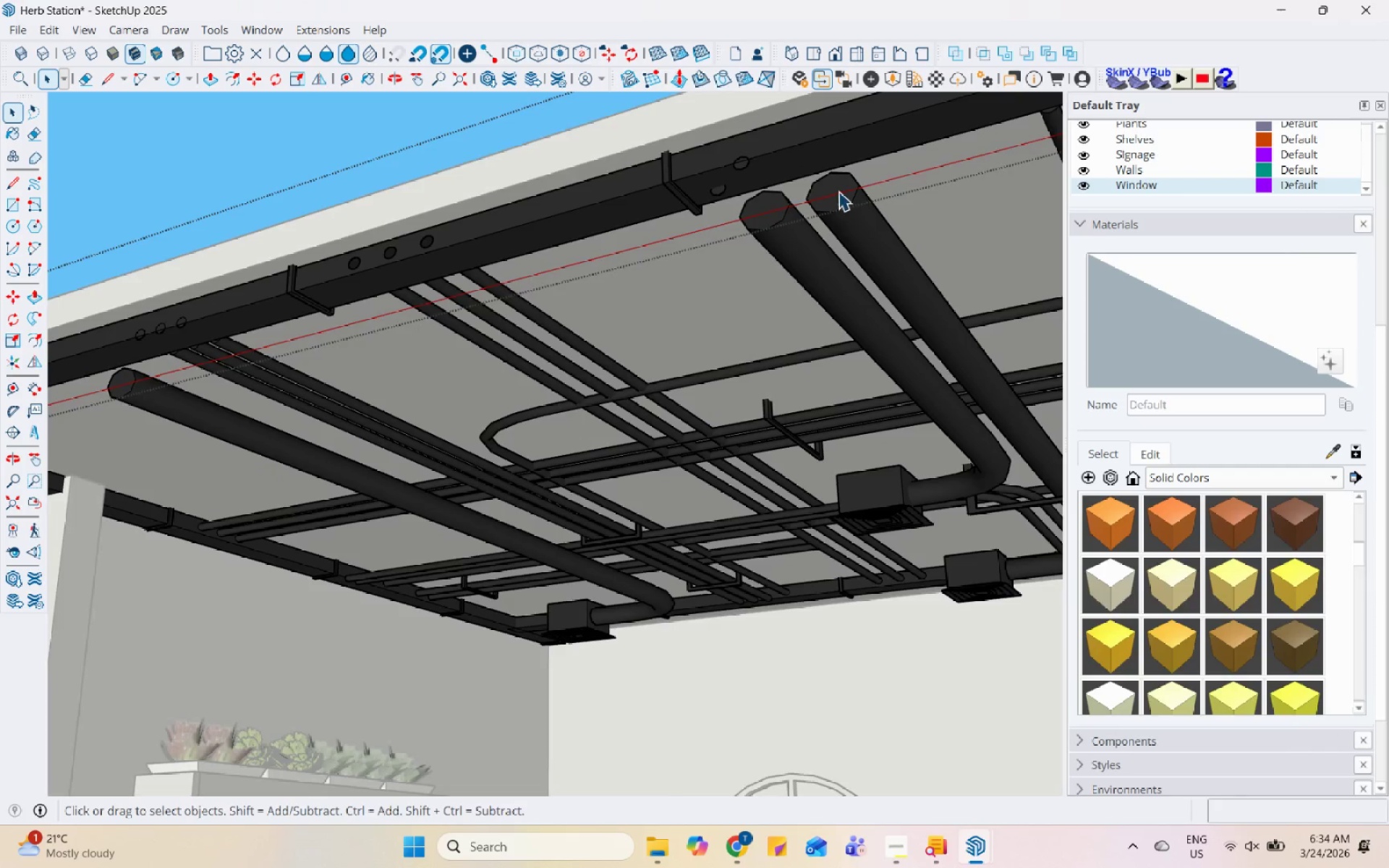 
scroll: coordinate [802, 199], scroll_direction: up, amount: 15.0
 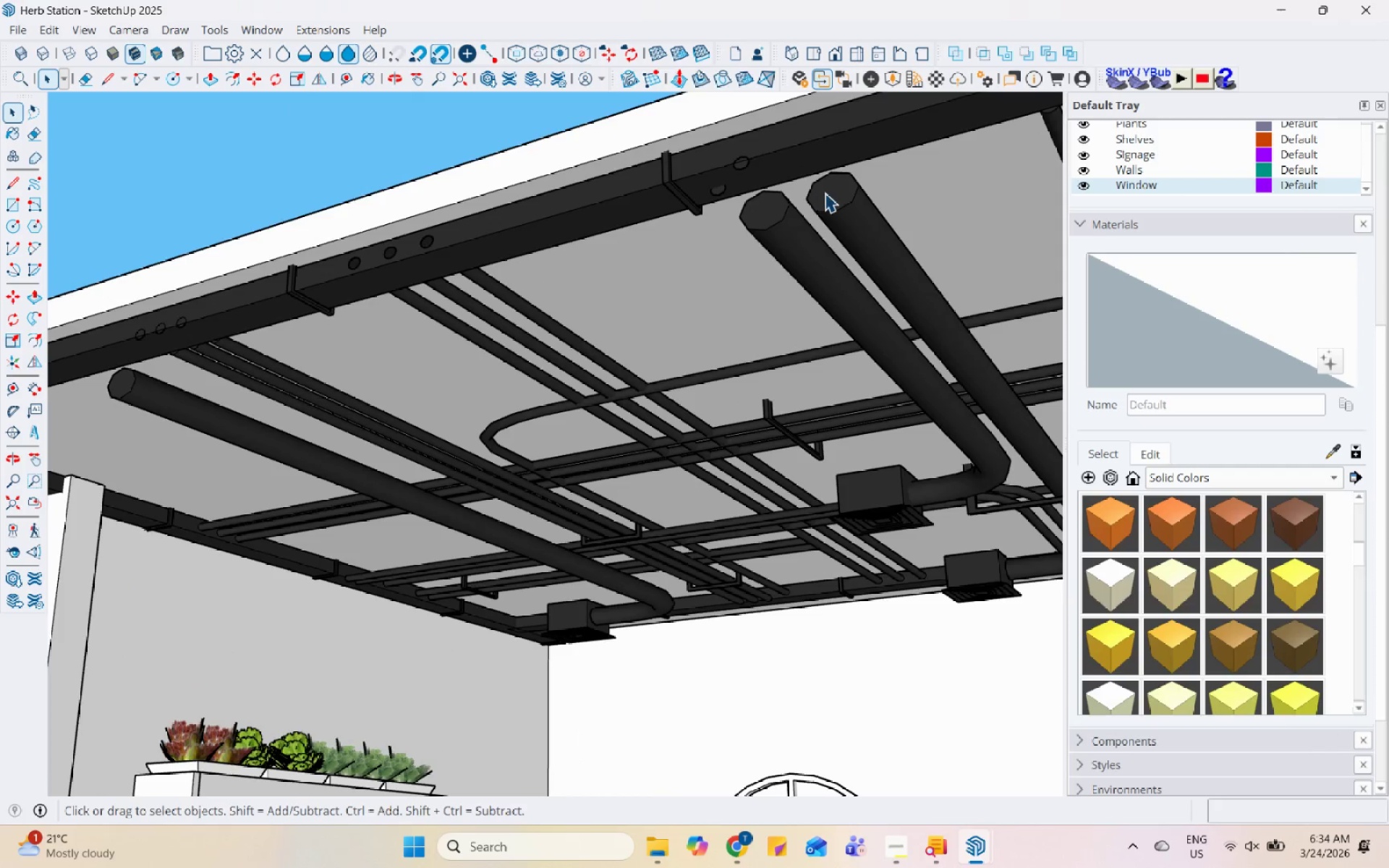 
triple_click([841, 191])
 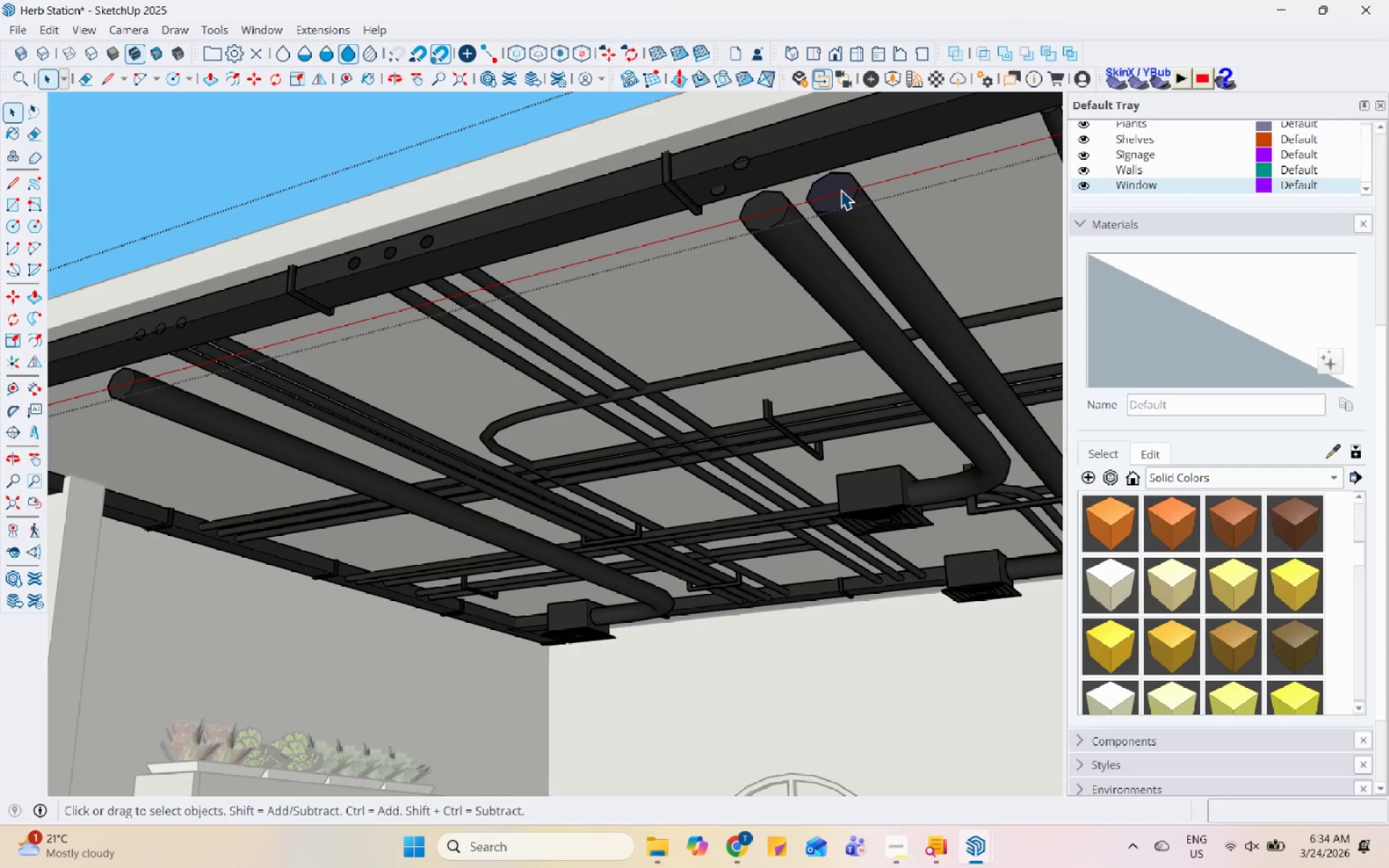 
key(P)
 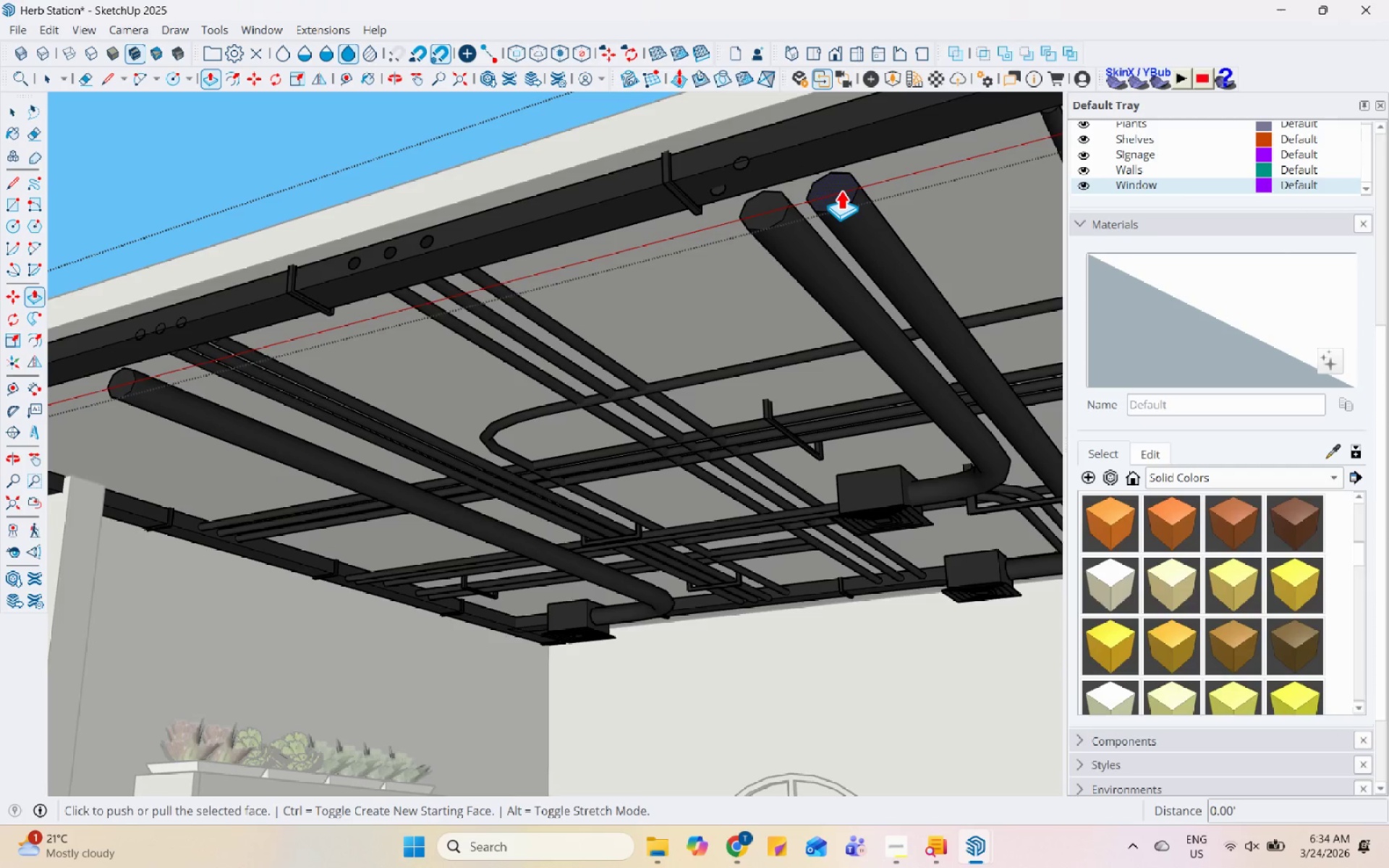 
left_click([841, 190])
 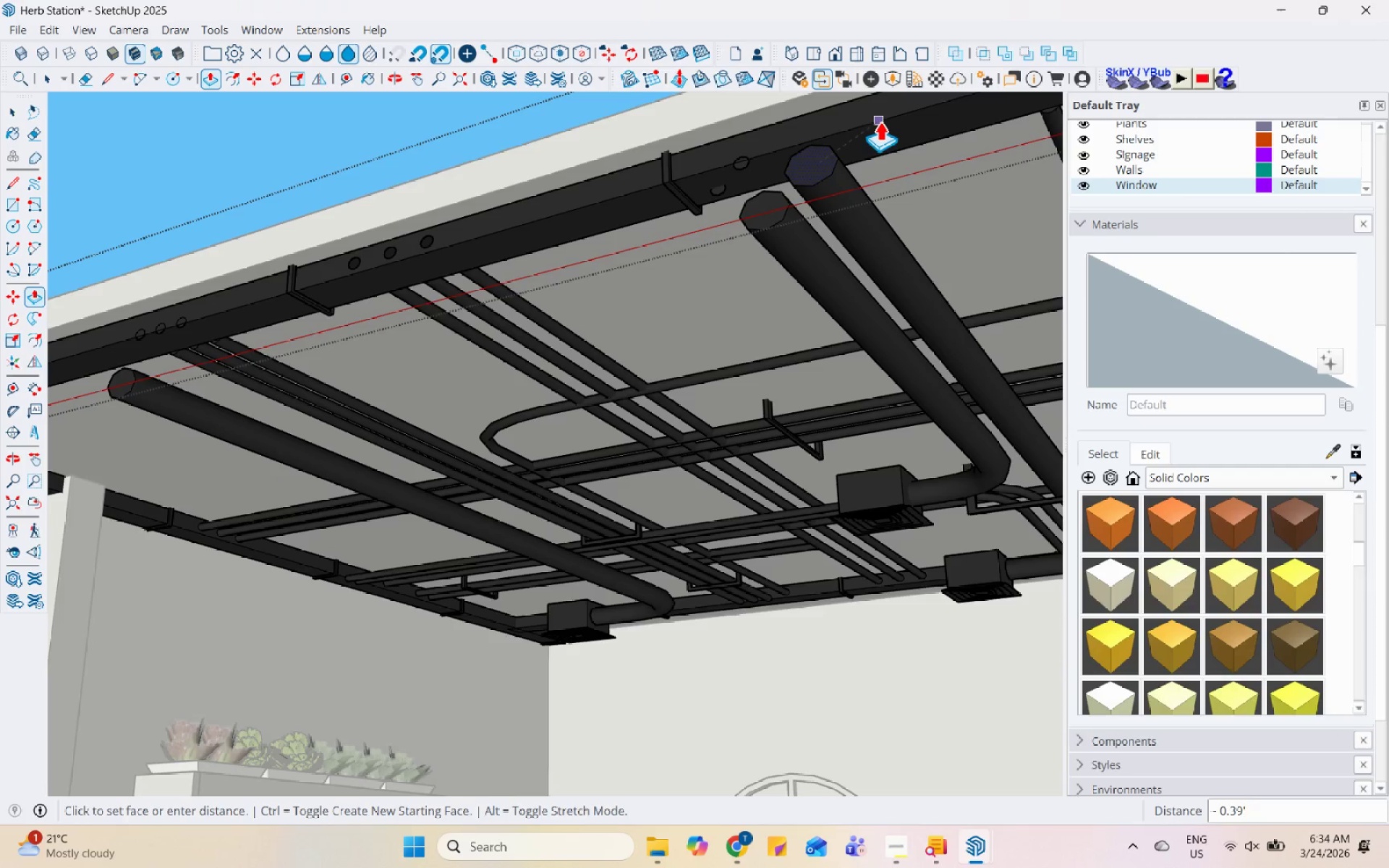 
left_click([880, 121])
 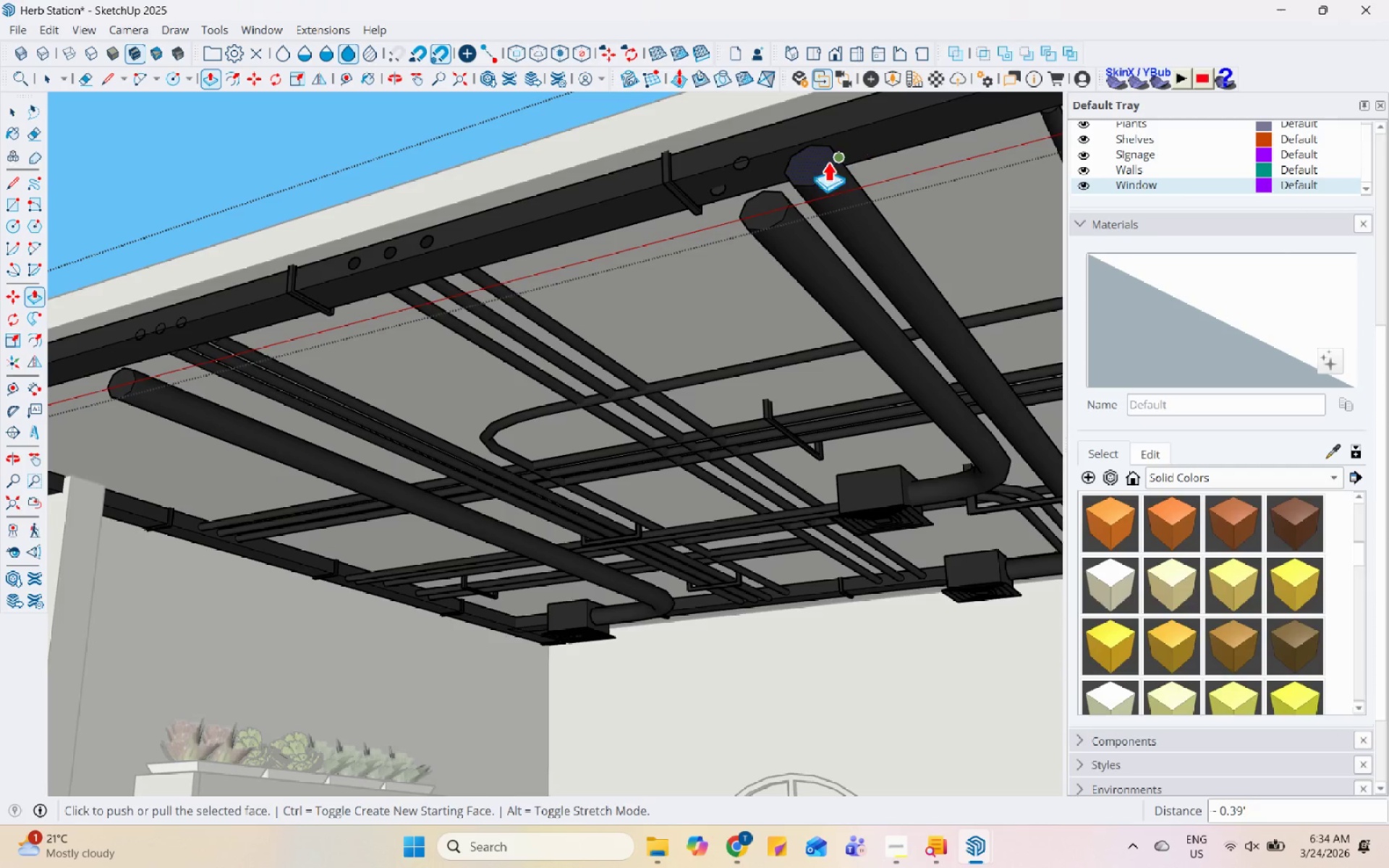 
key(Space)
 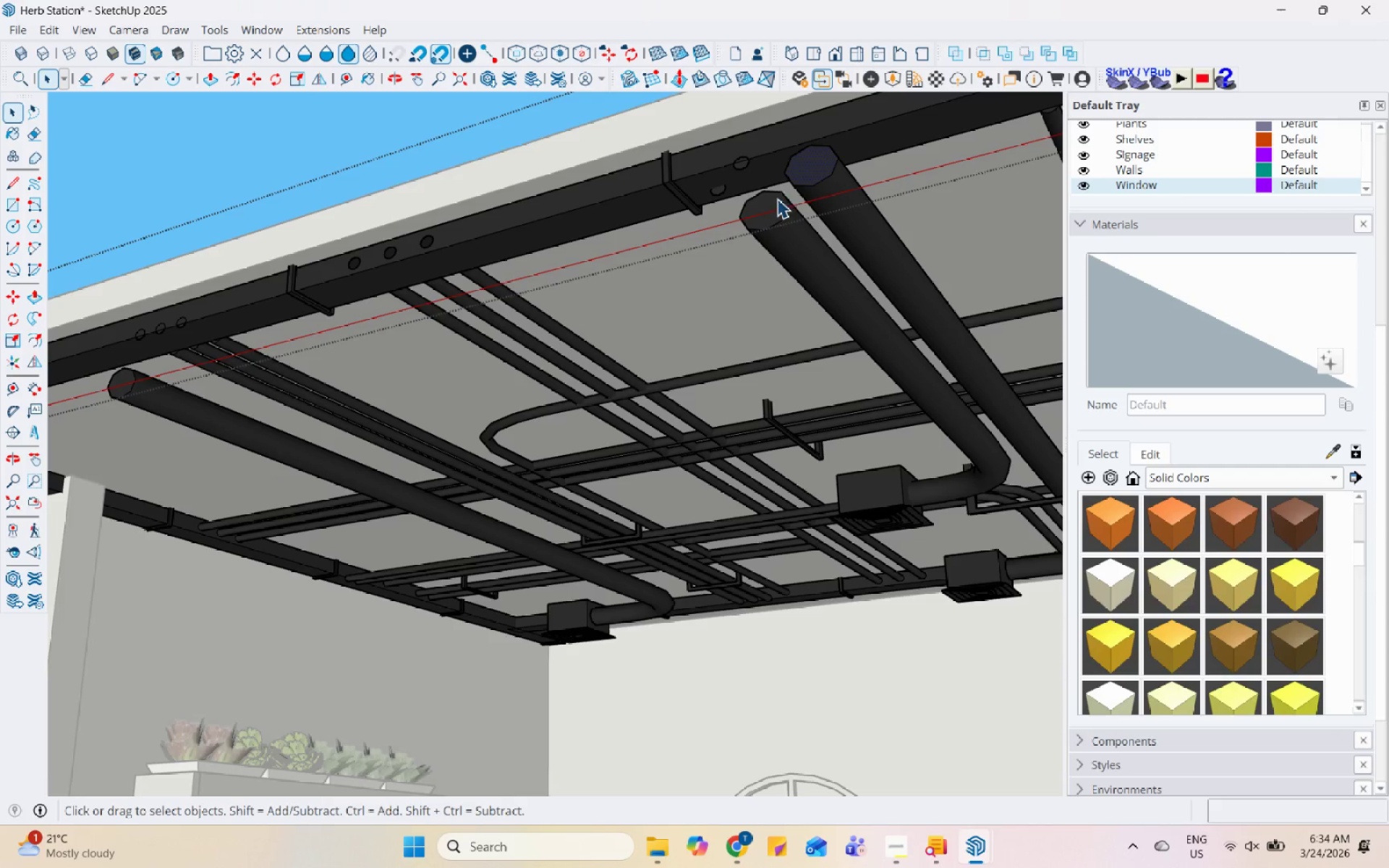 
left_click([770, 202])
 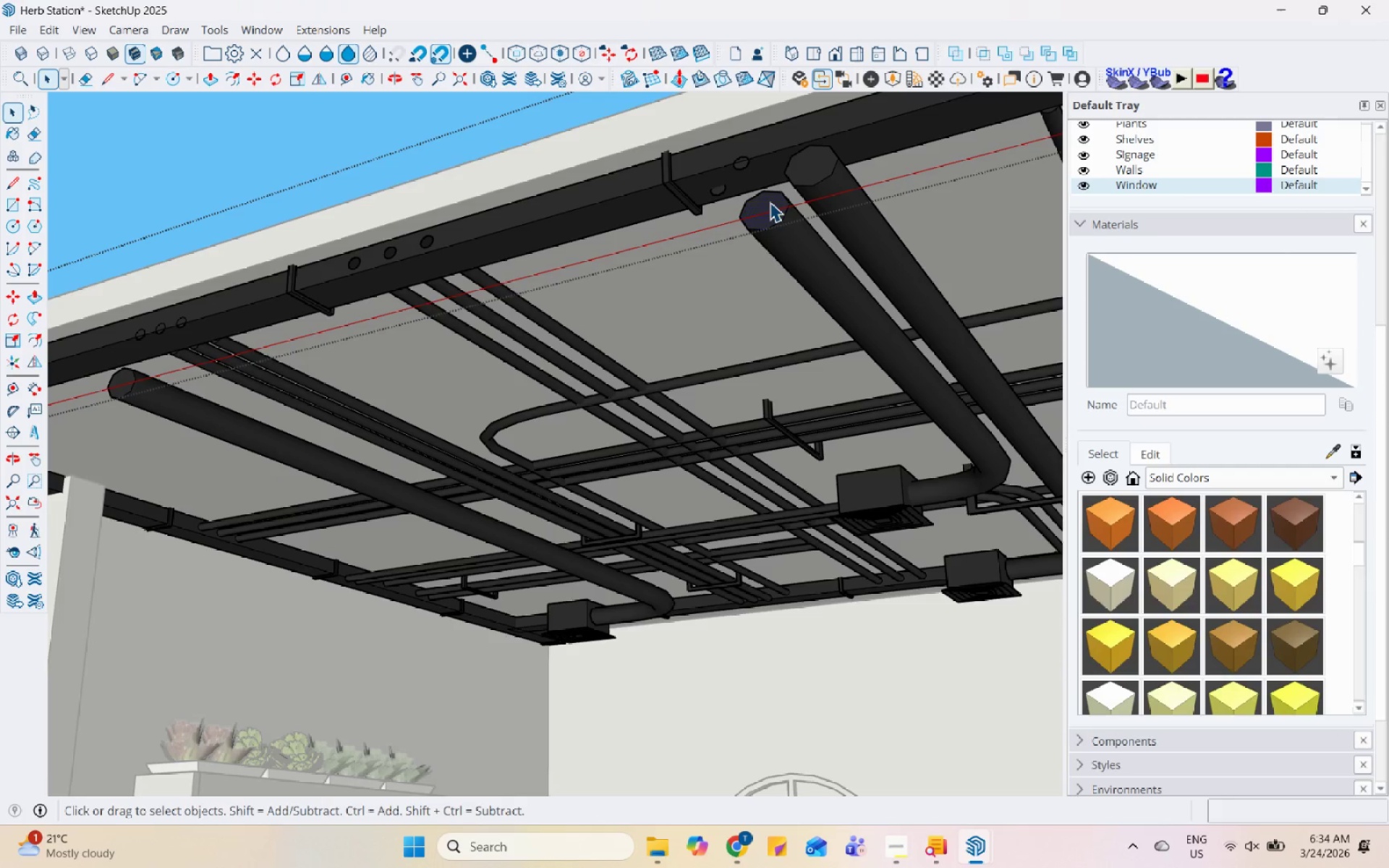 
key(P)
 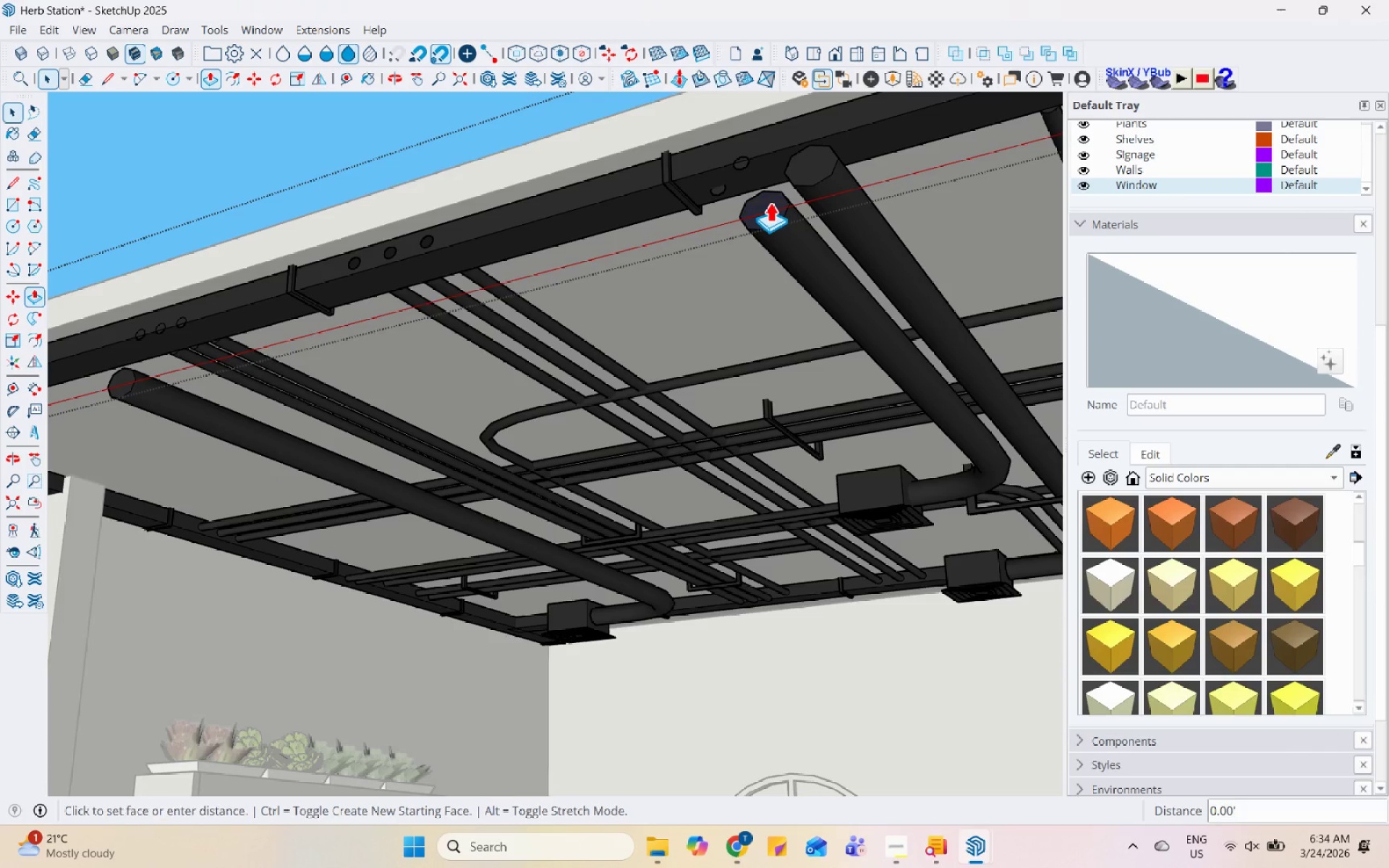 
left_click([770, 202])
 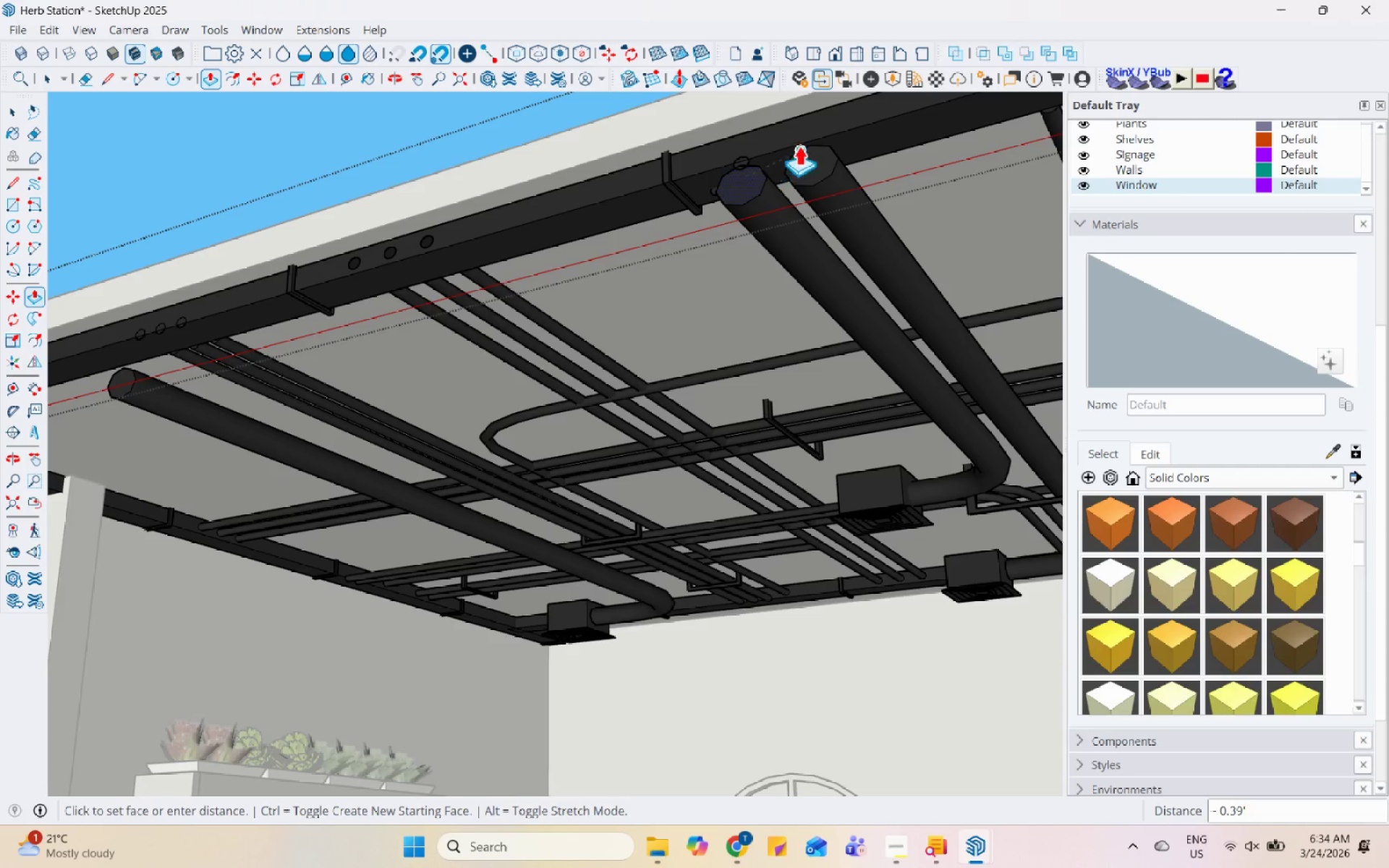 
left_click([803, 142])
 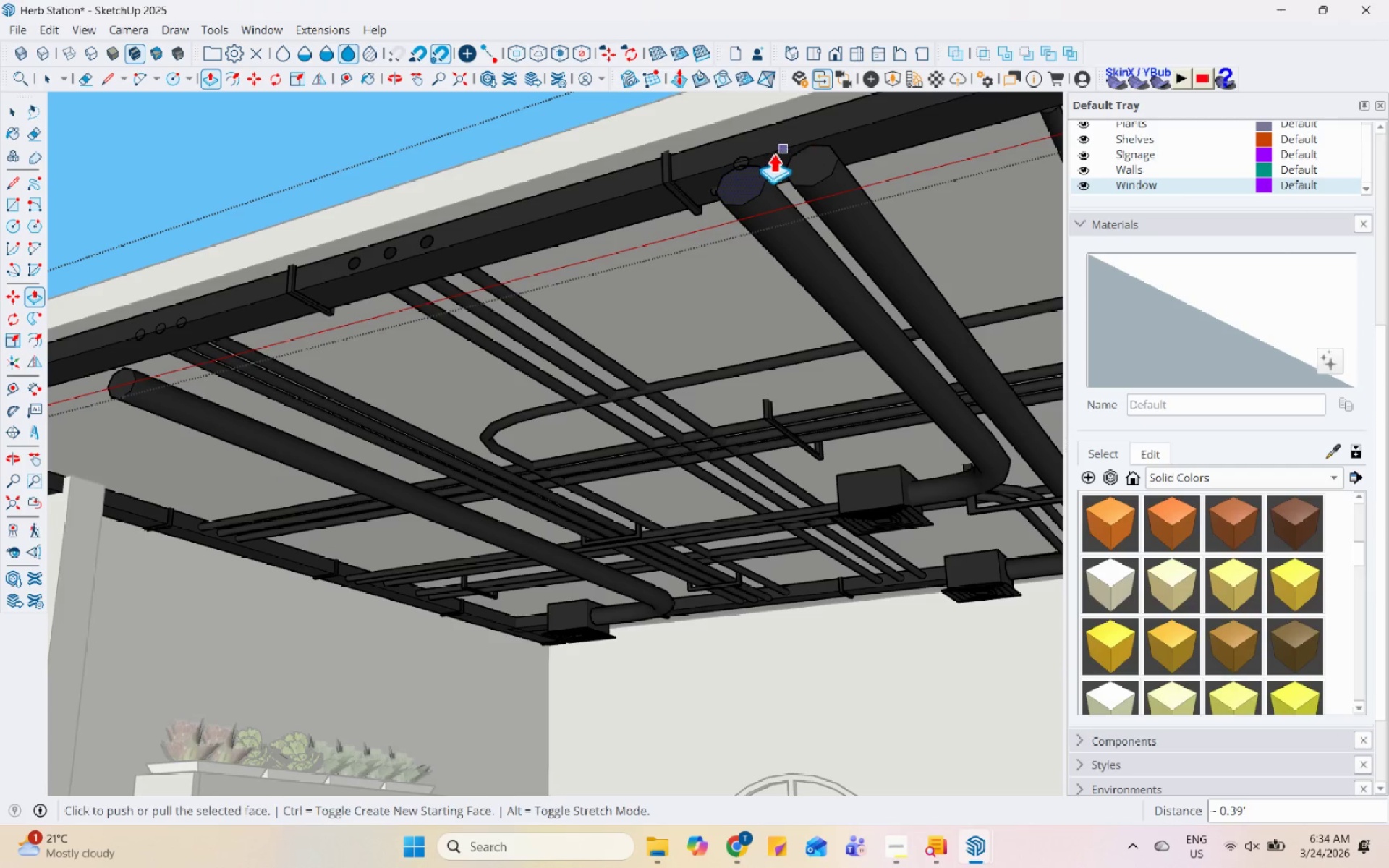 
key(Space)
 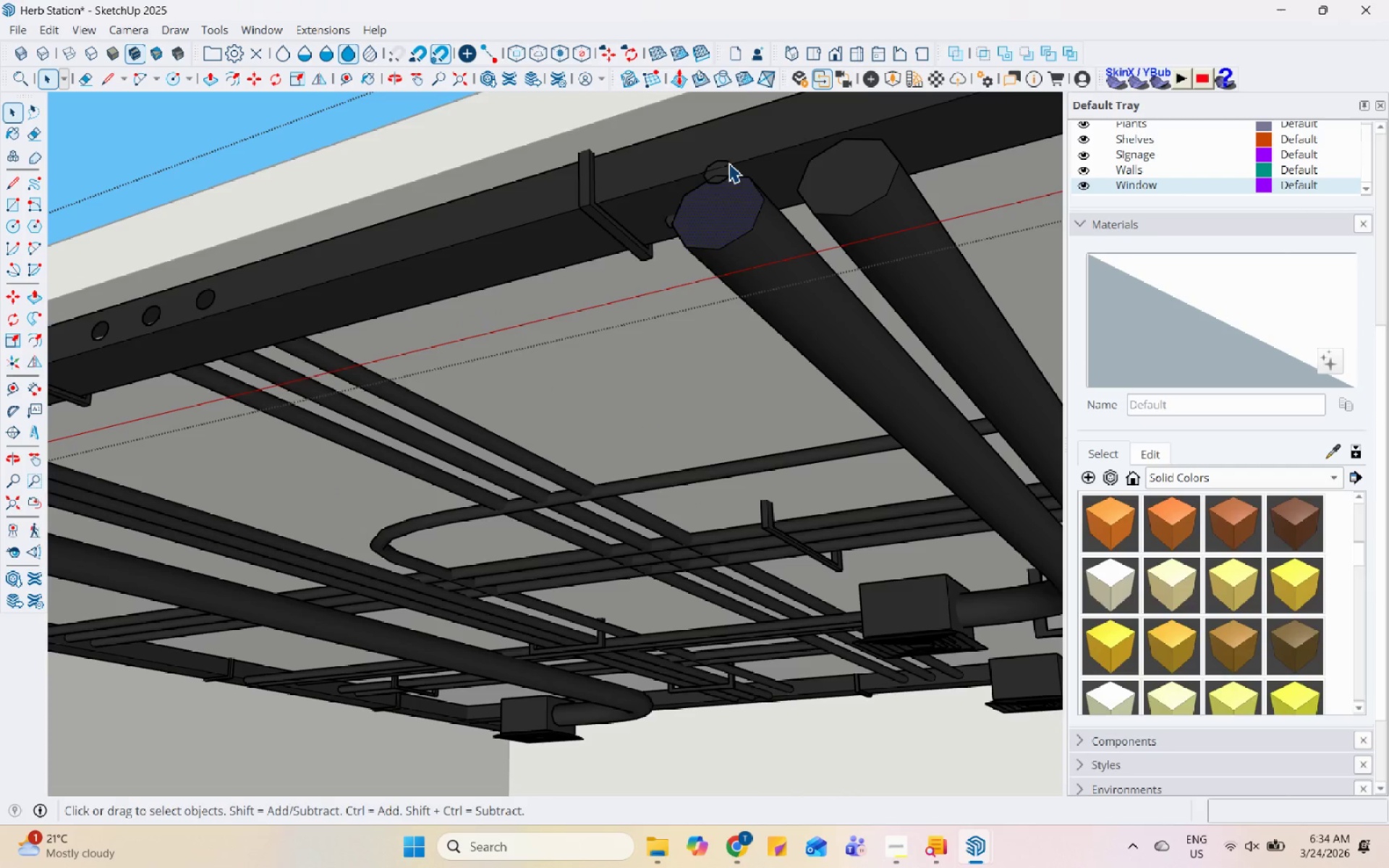 
scroll: coordinate [769, 153], scroll_direction: up, amount: 6.0
 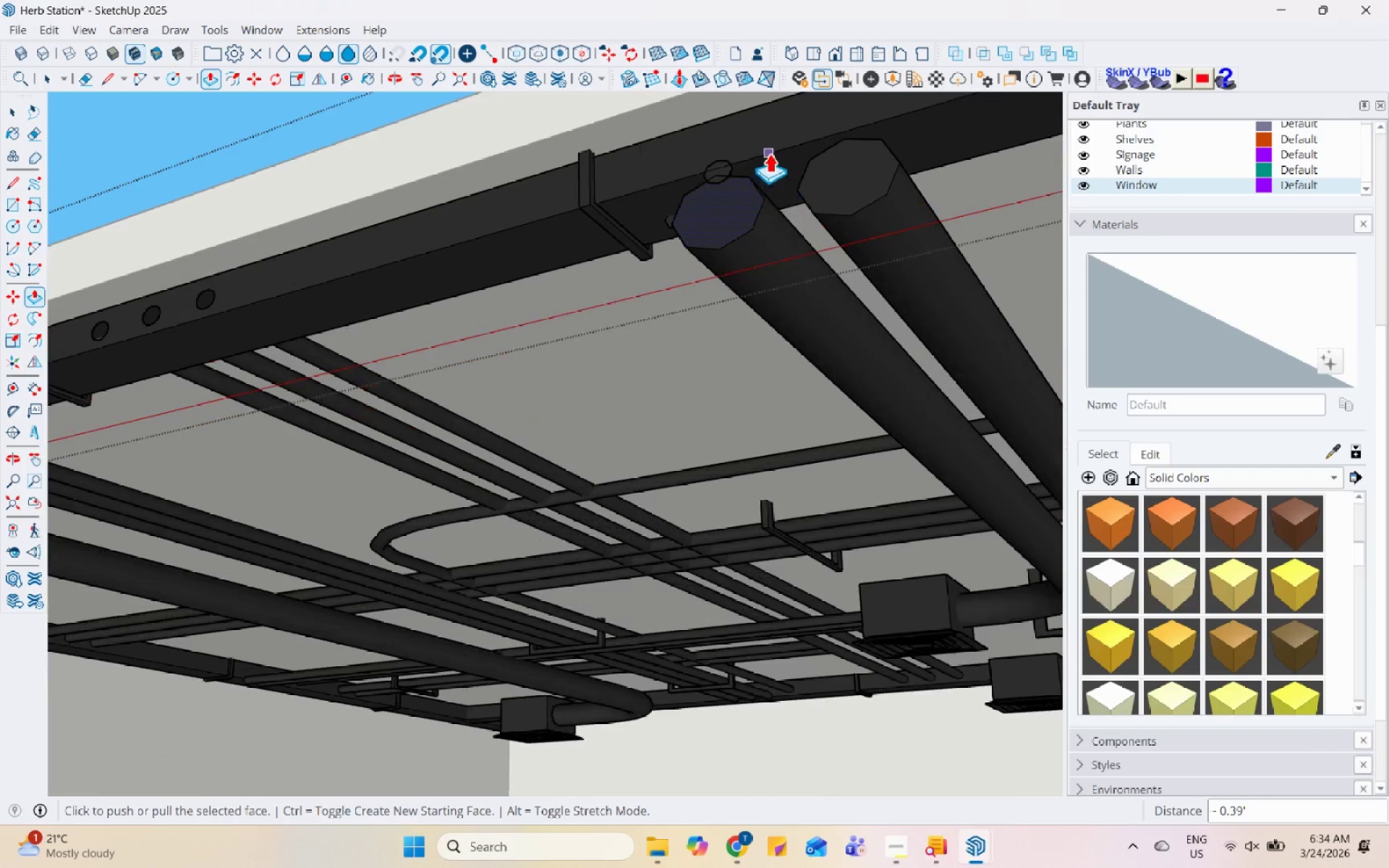 
double_click([729, 163])
 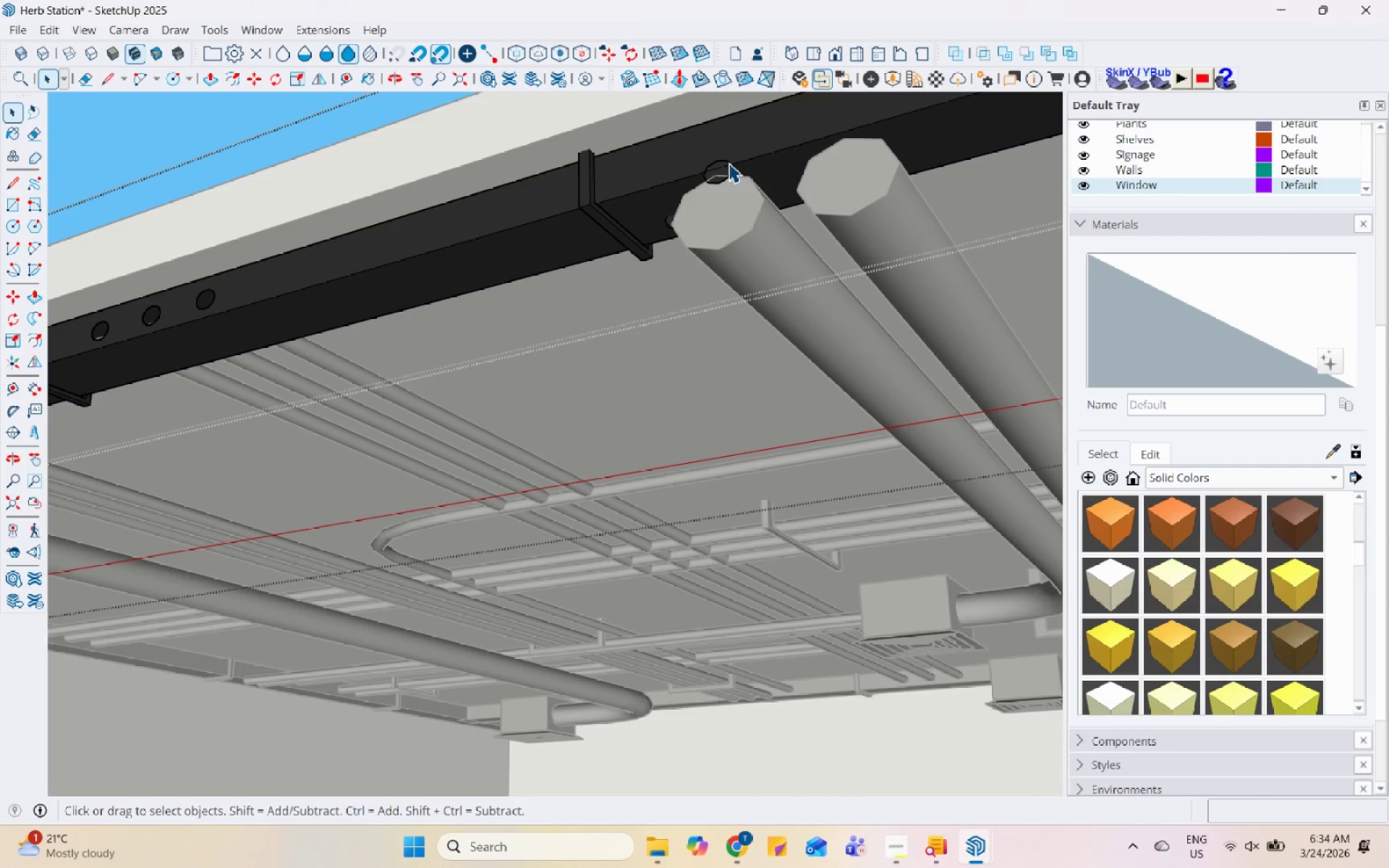 
triple_click([729, 163])
 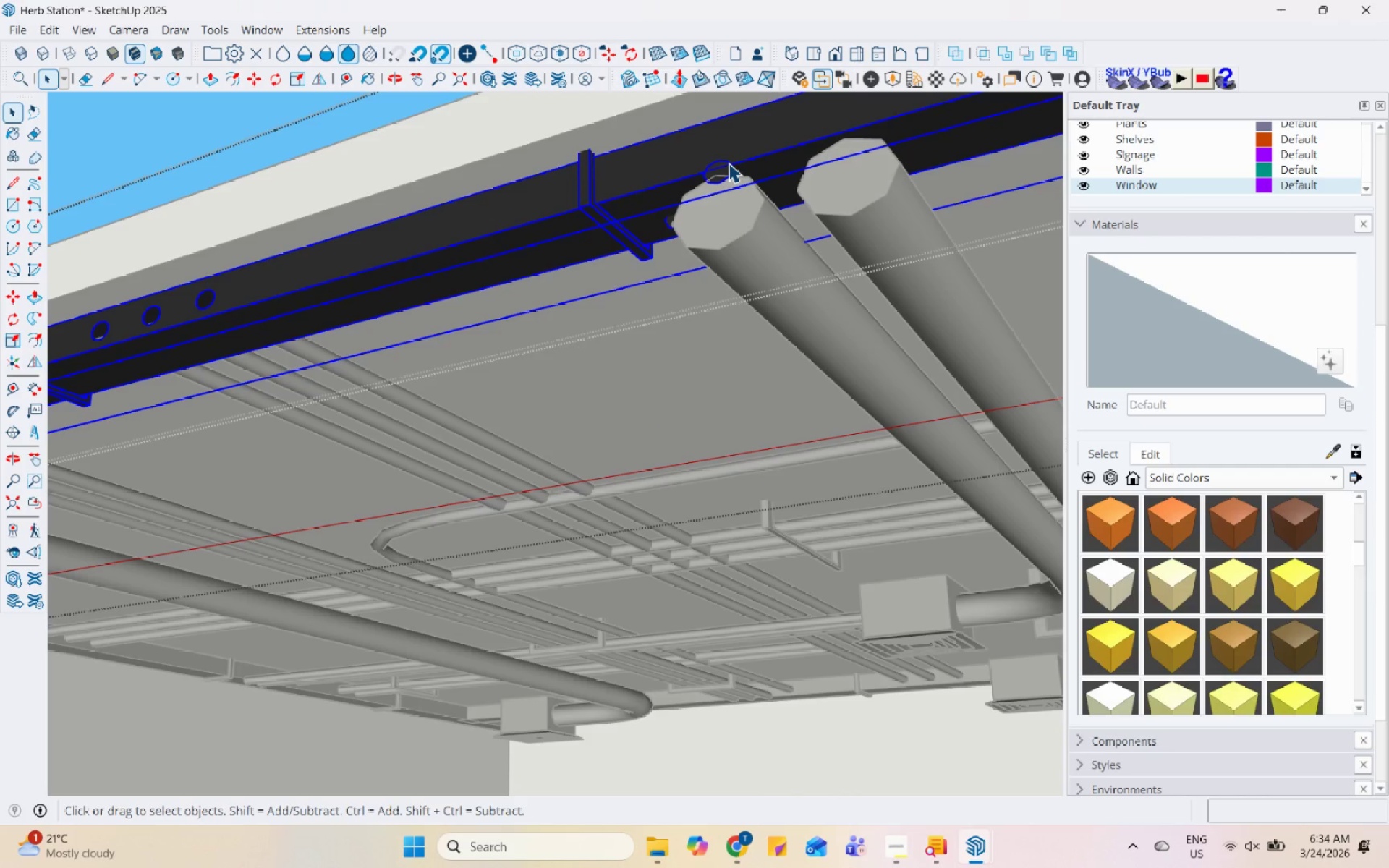 
triple_click([729, 163])
 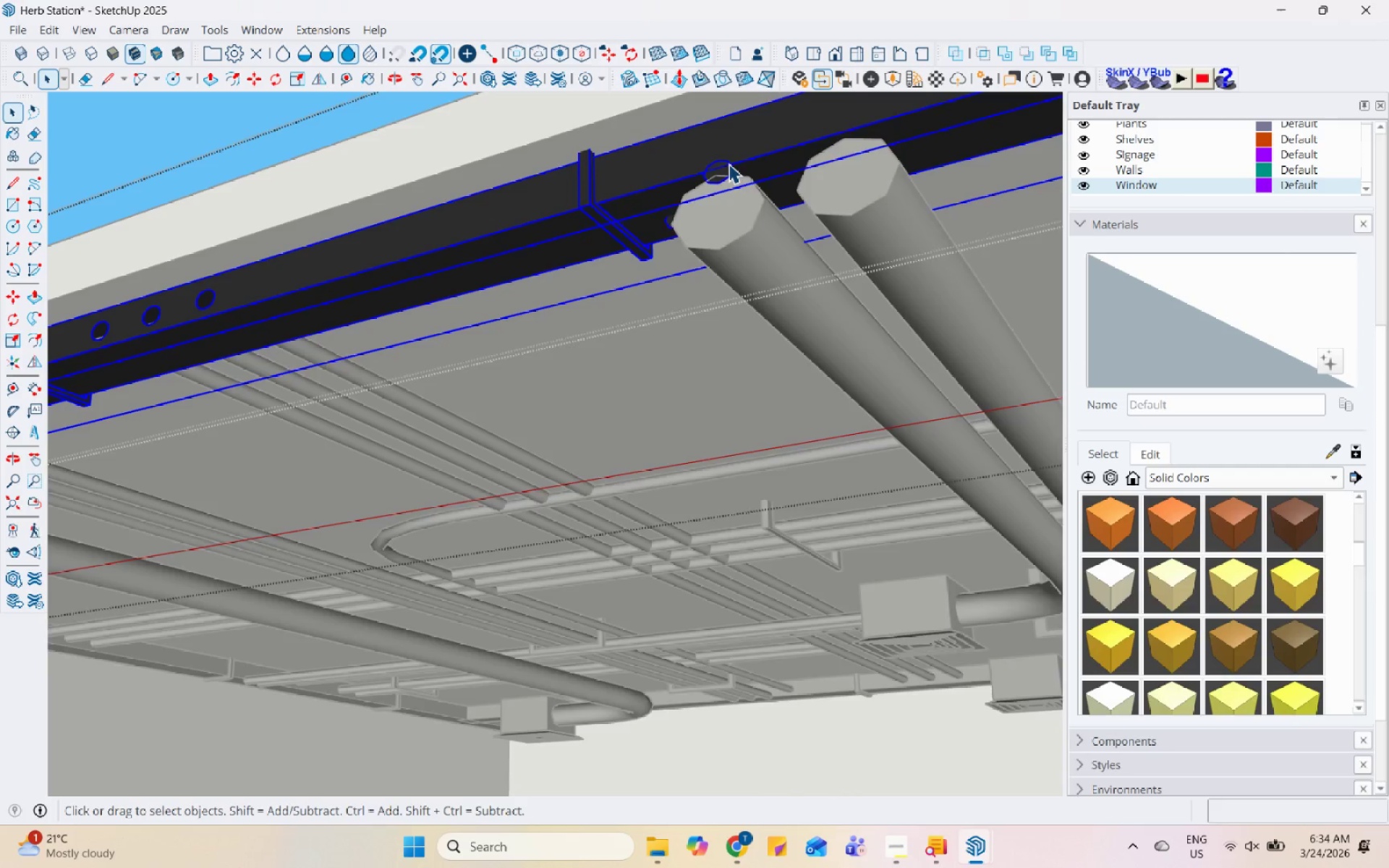 
triple_click([729, 163])
 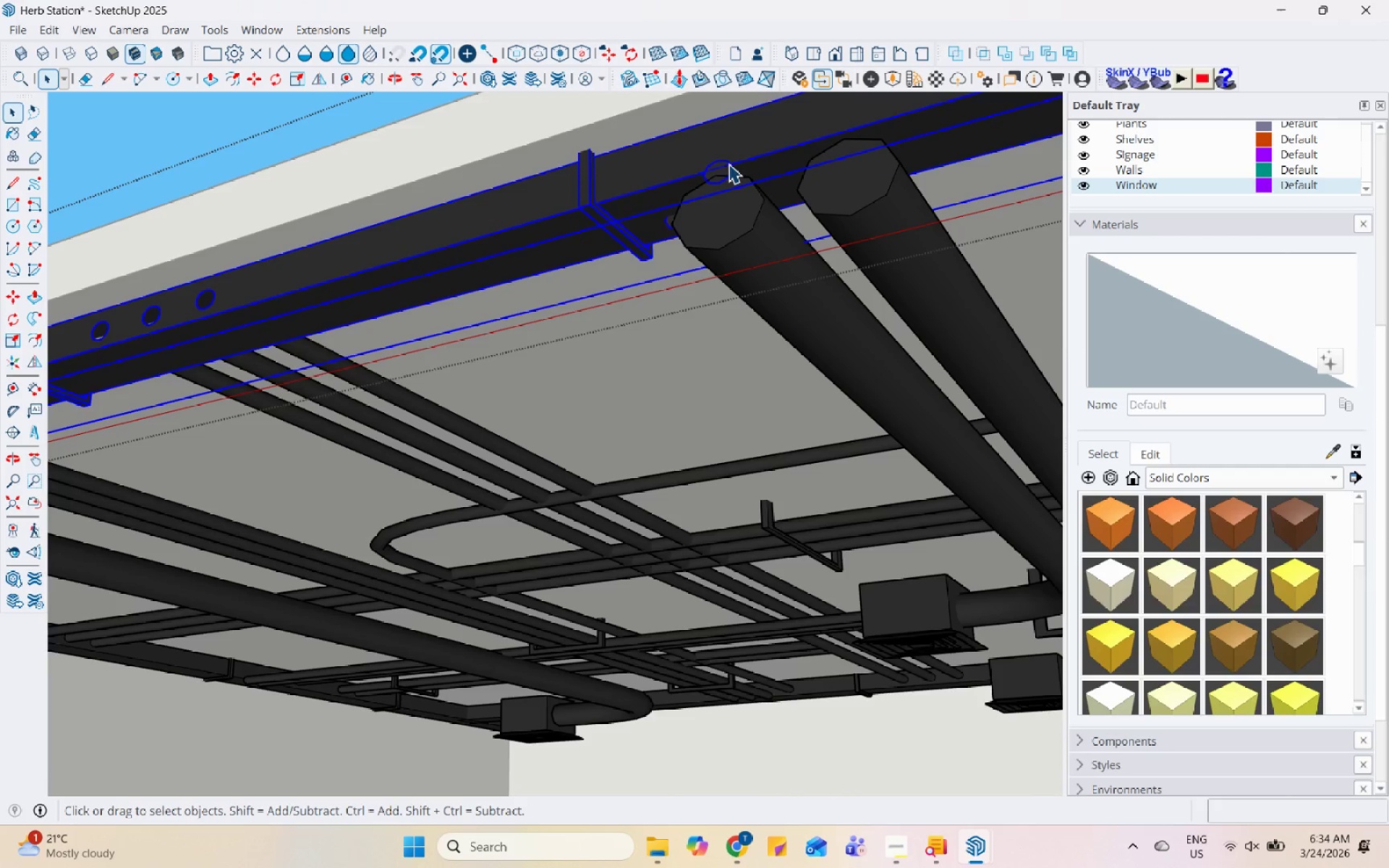 
triple_click([729, 163])
 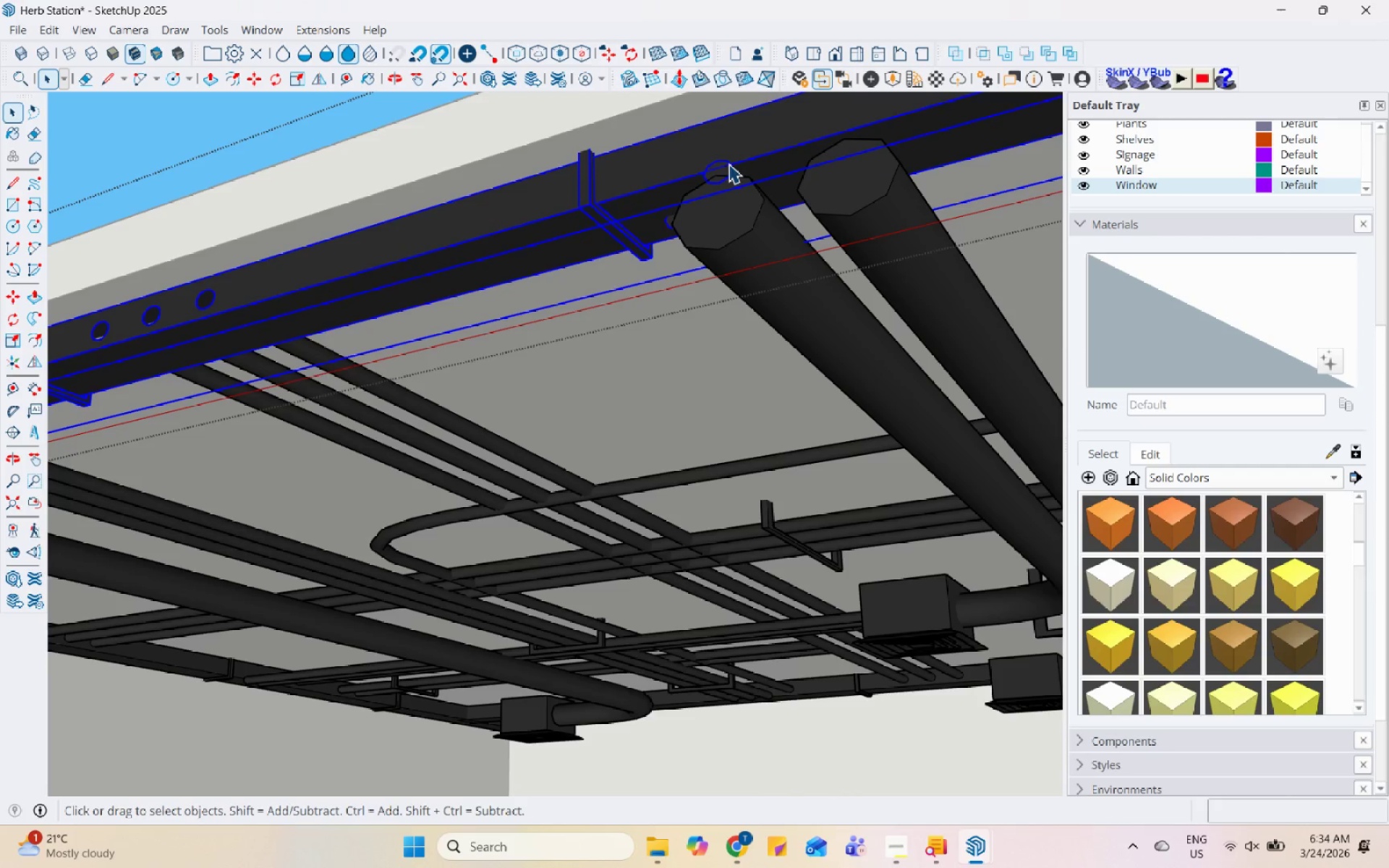 
triple_click([729, 163])
 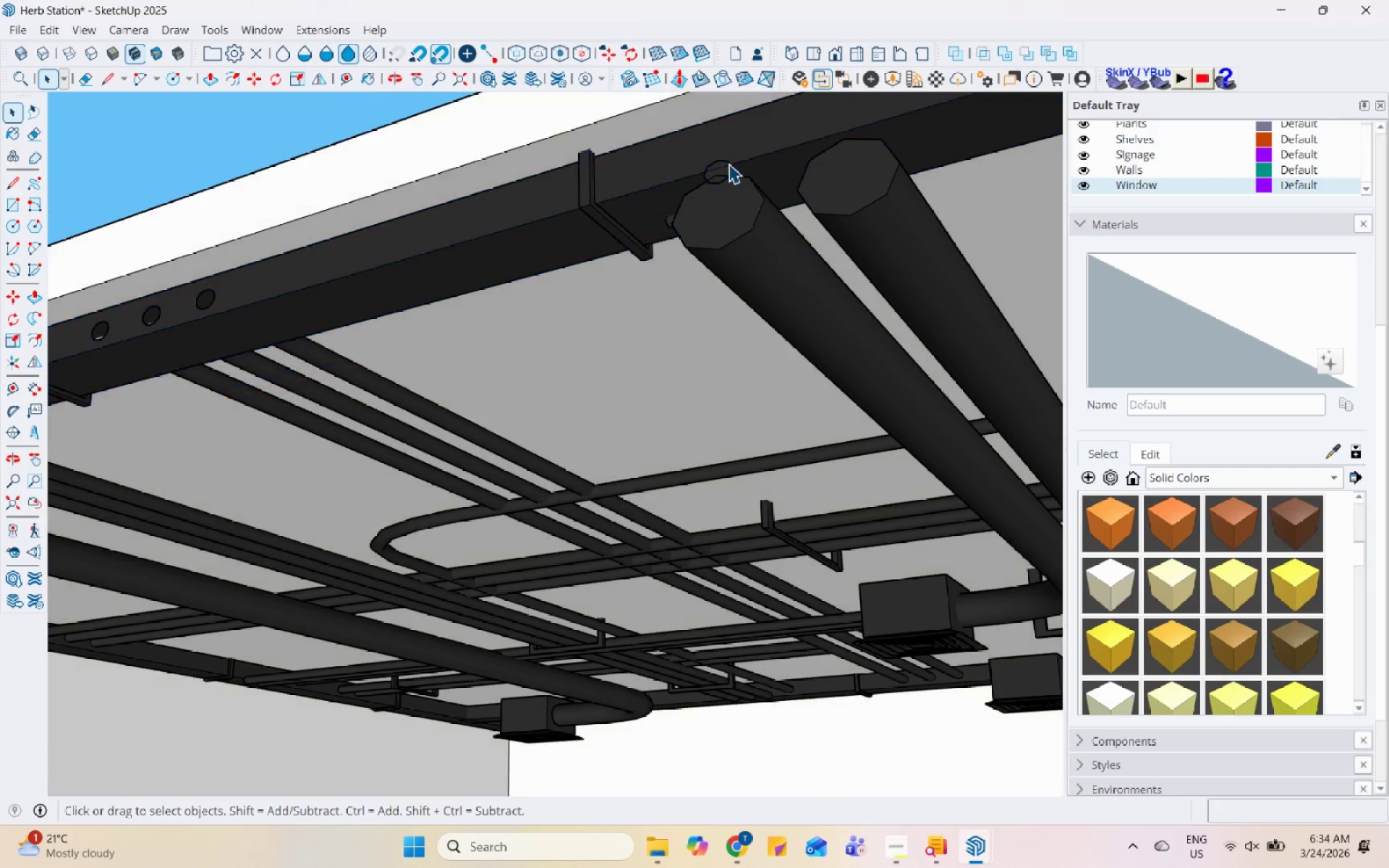 
triple_click([729, 163])
 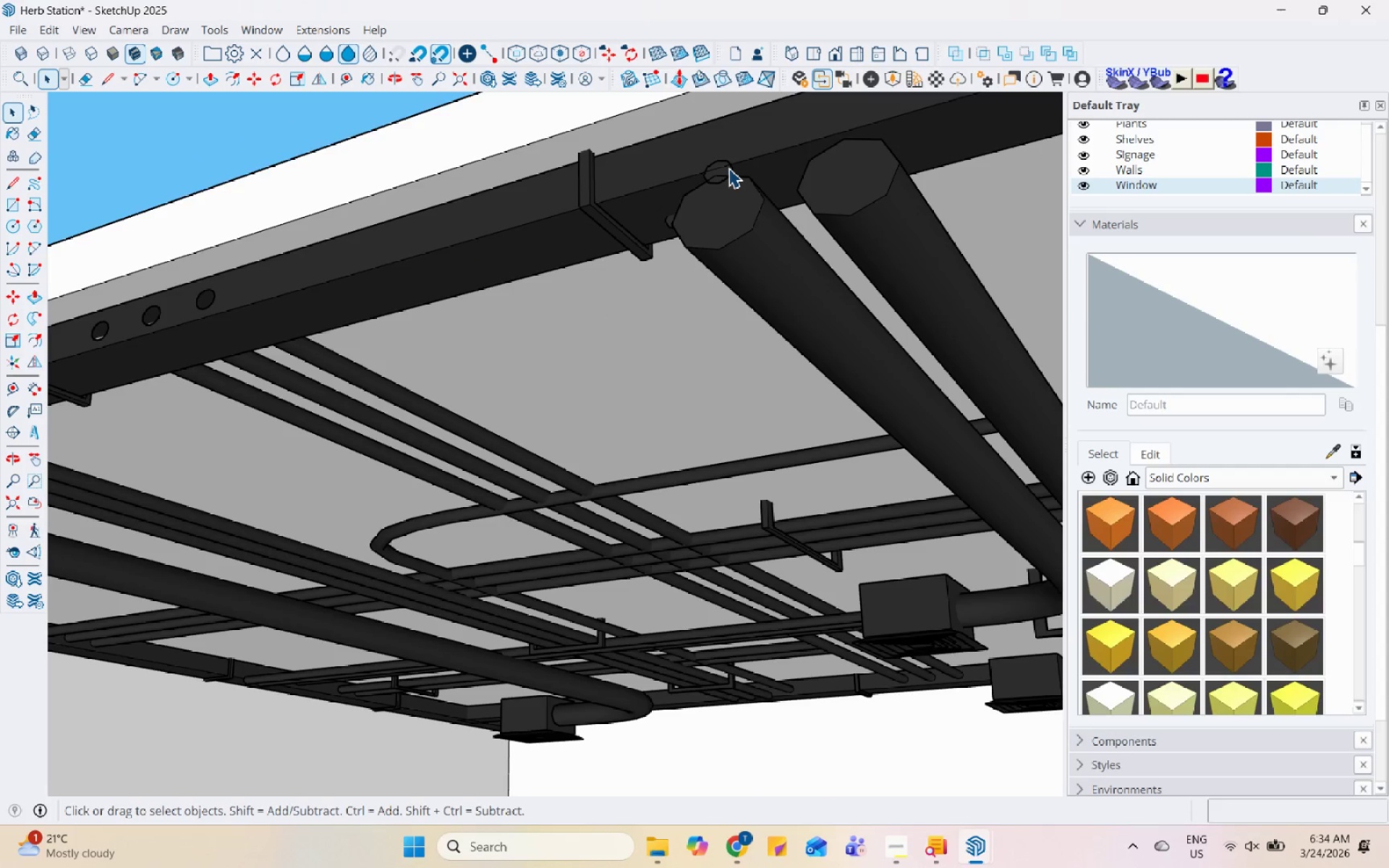 
triple_click([729, 168])
 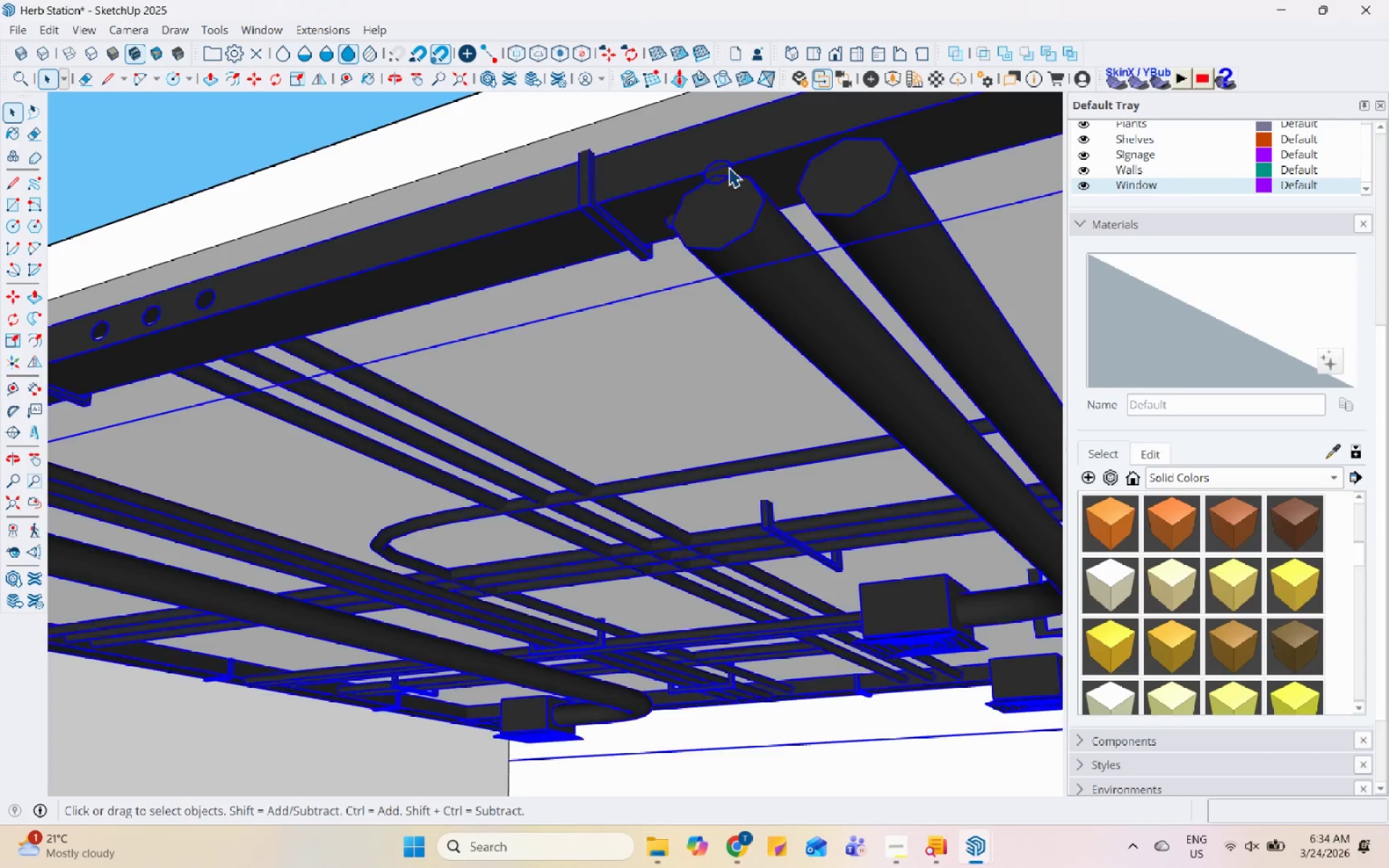 
triple_click([729, 167])
 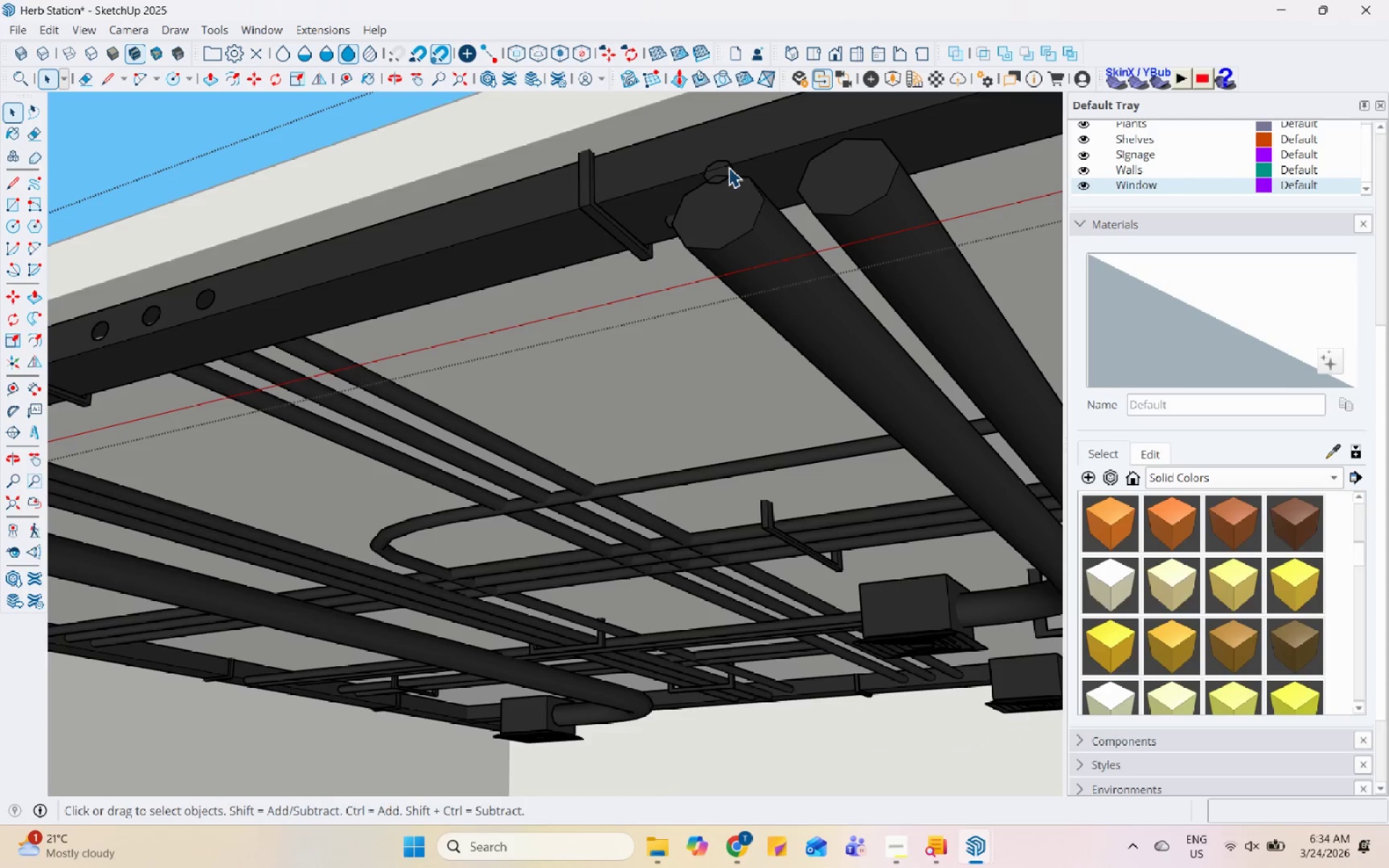 
triple_click([728, 167])
 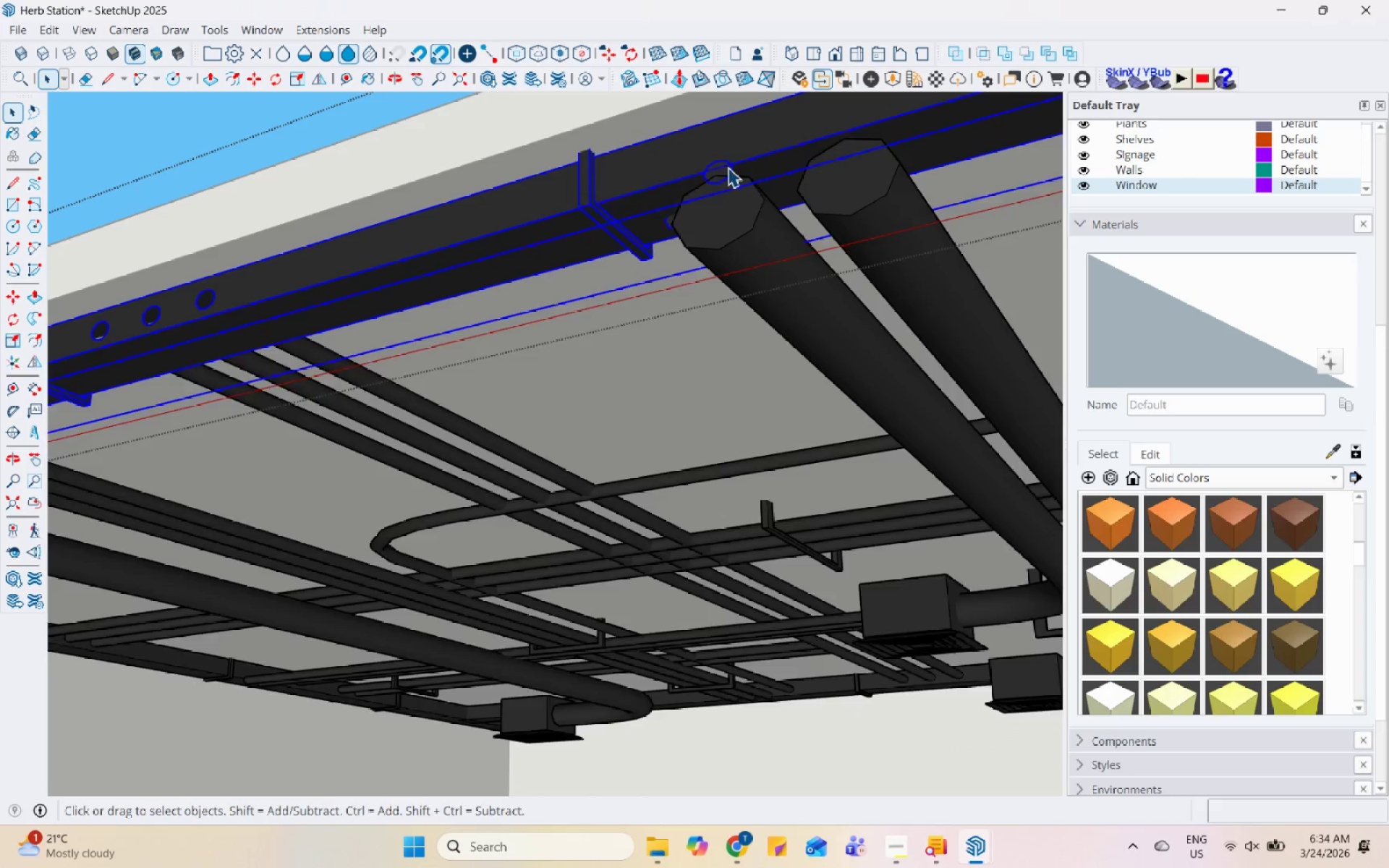 
triple_click([728, 167])
 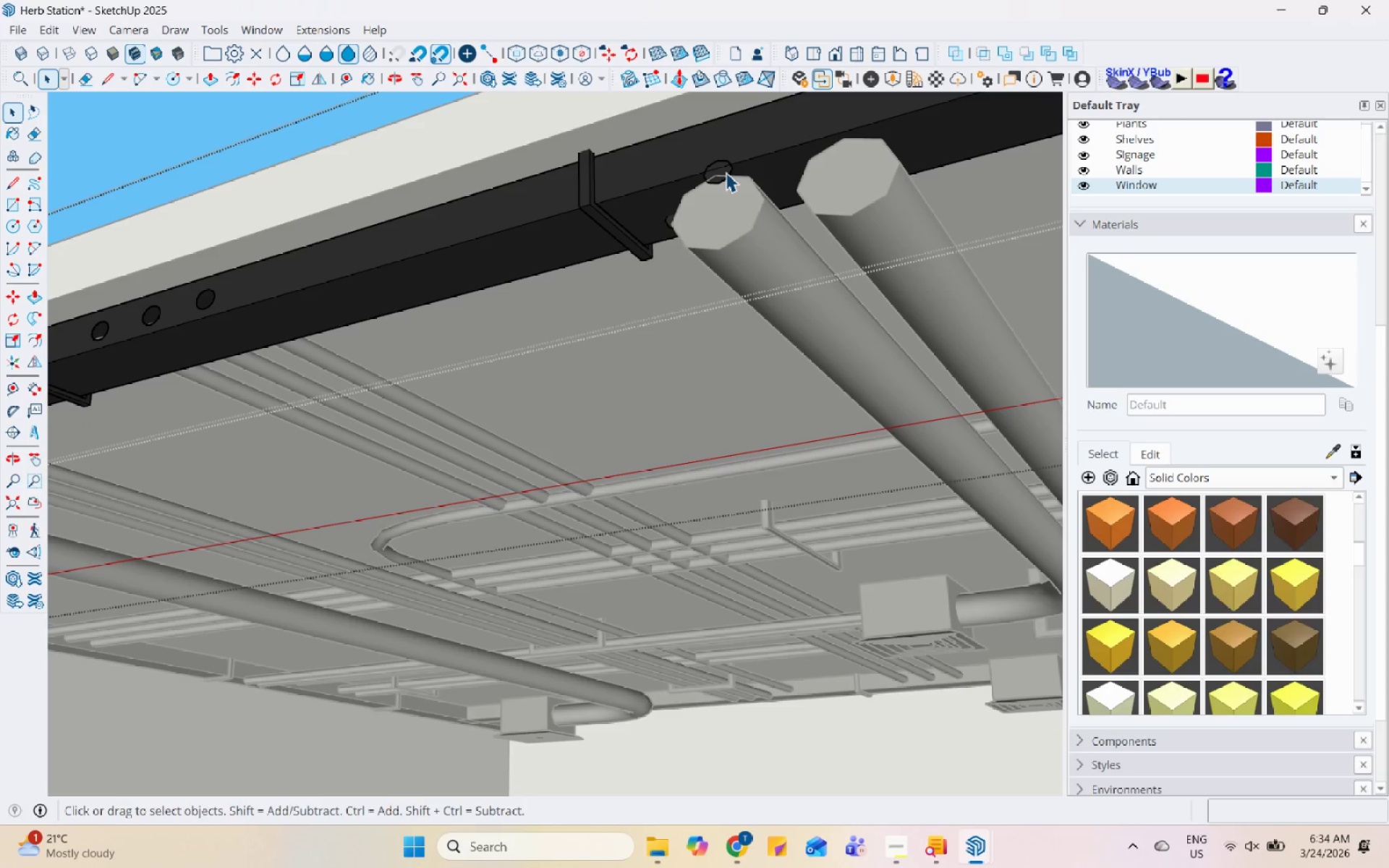 
triple_click([726, 172])
 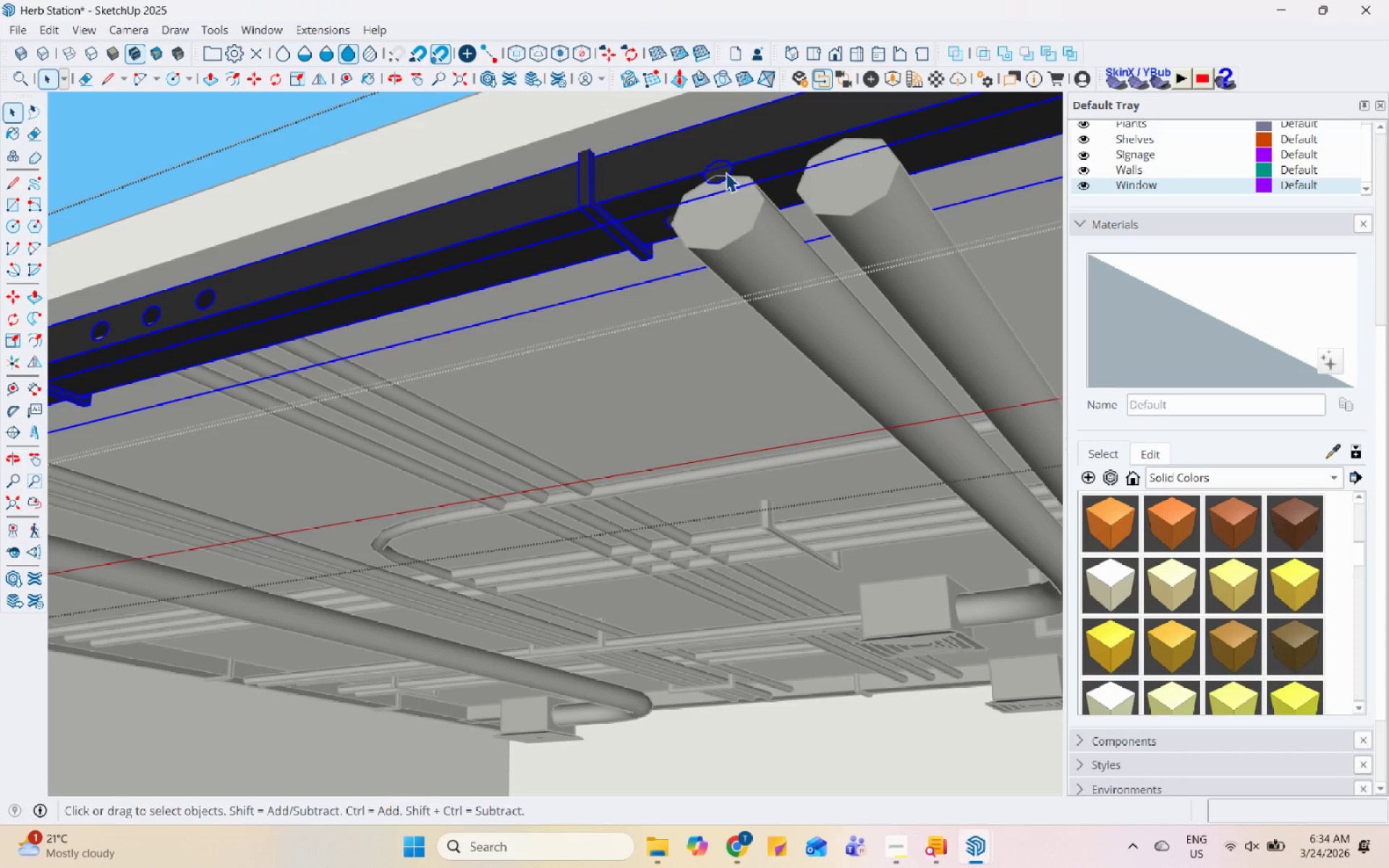 
triple_click([726, 172])
 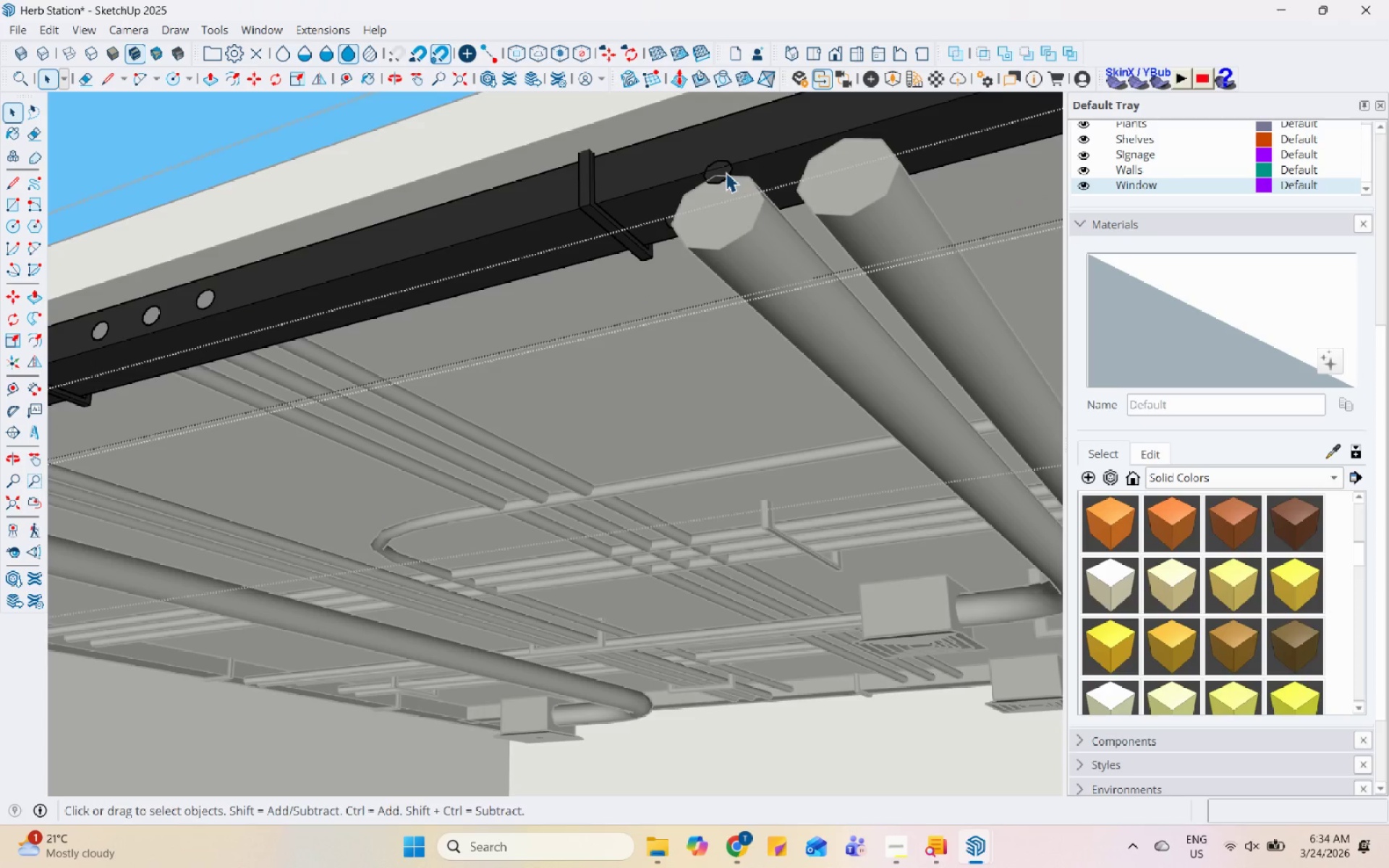 
triple_click([726, 172])
 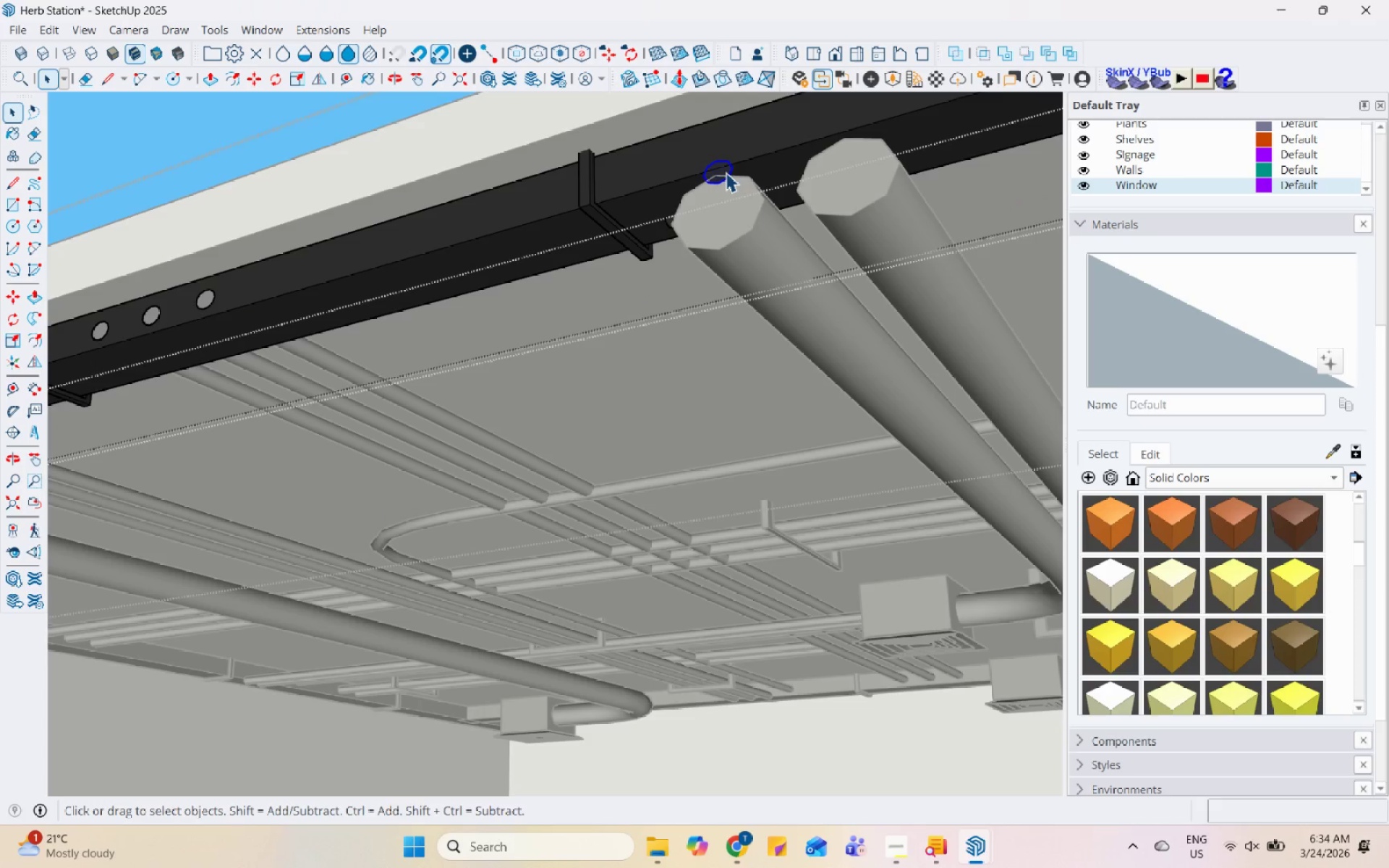 
triple_click([726, 172])
 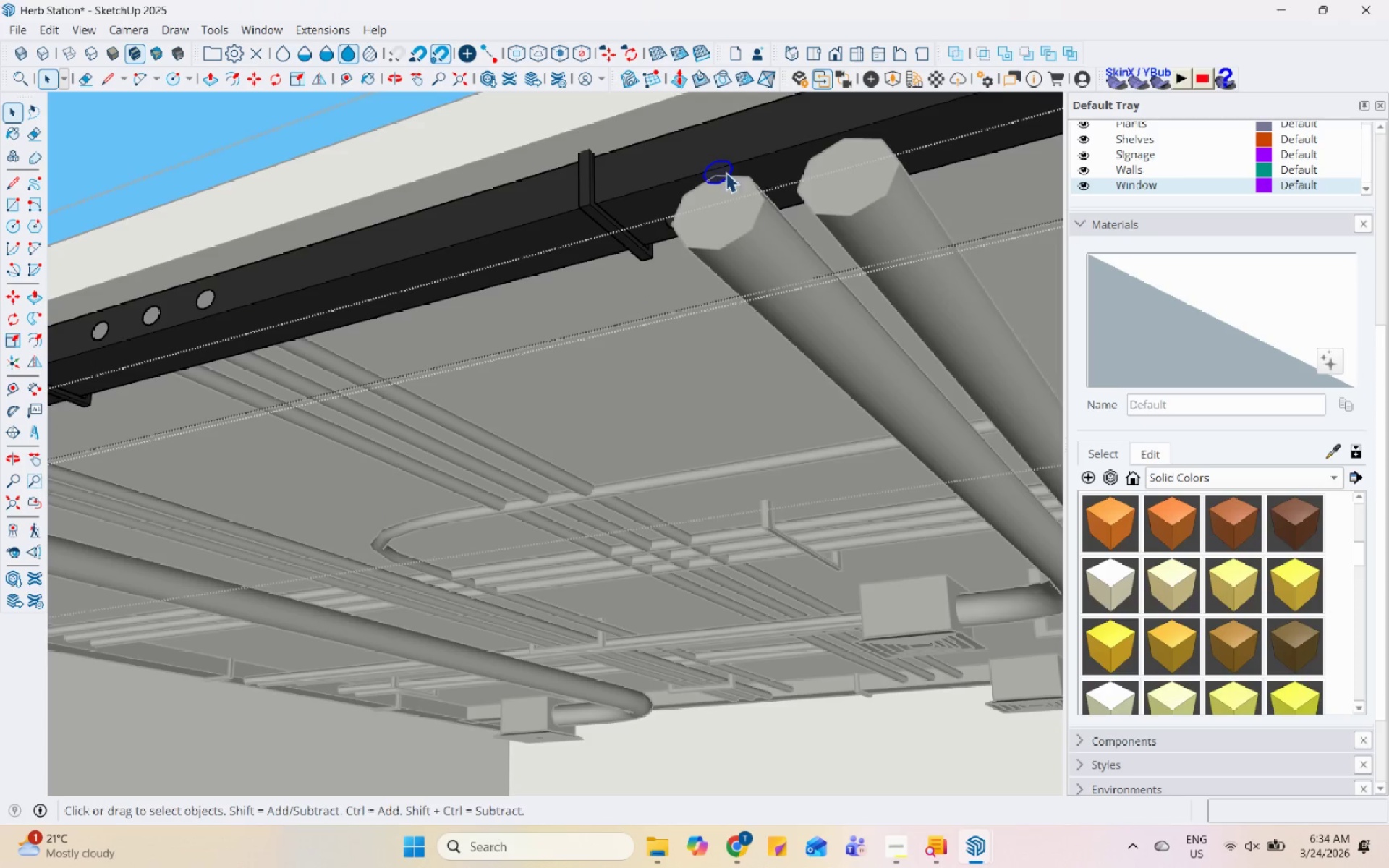 
right_click([726, 172])
 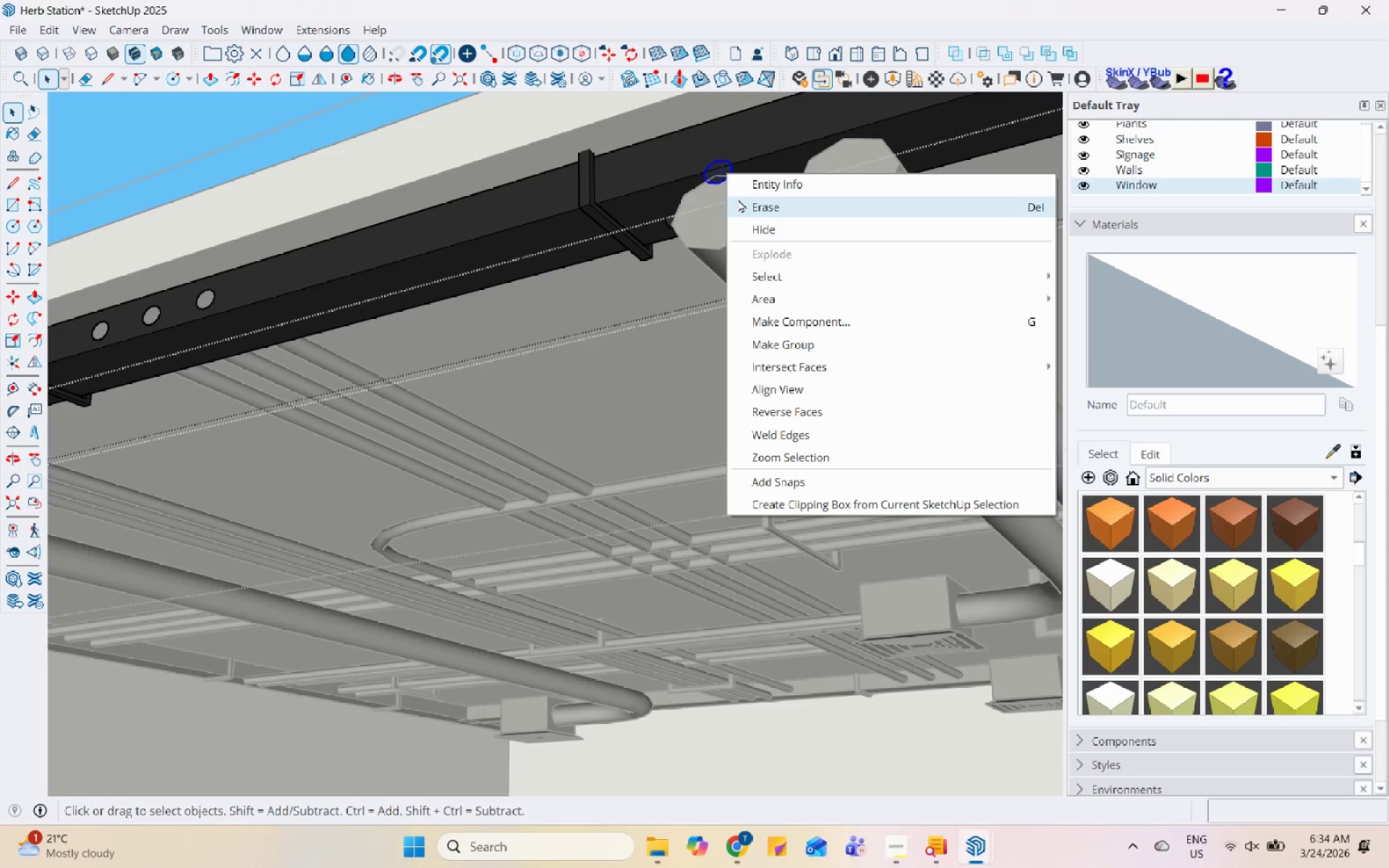 
left_click([738, 199])
 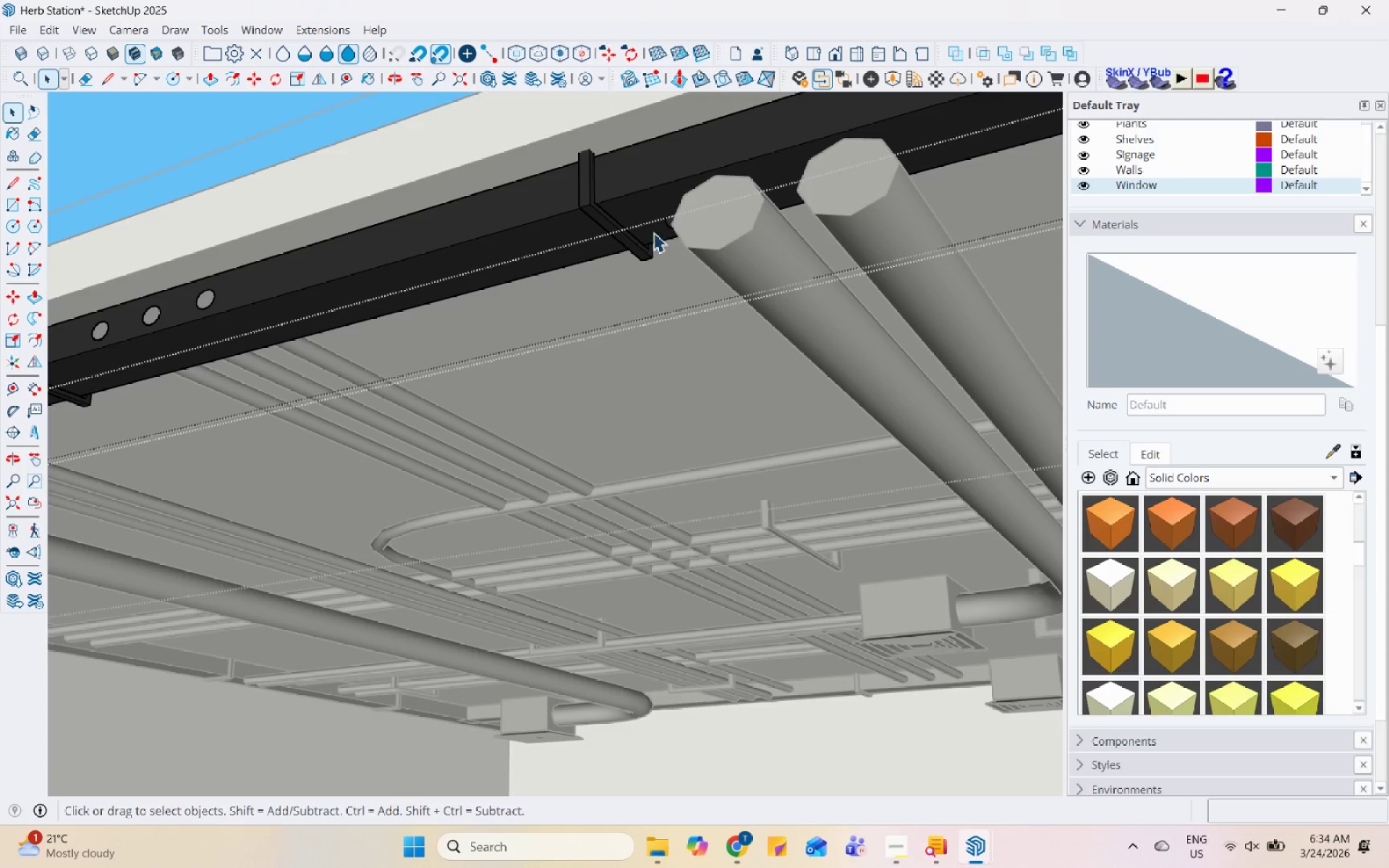 
scroll: coordinate [656, 226], scroll_direction: up, amount: 4.0
 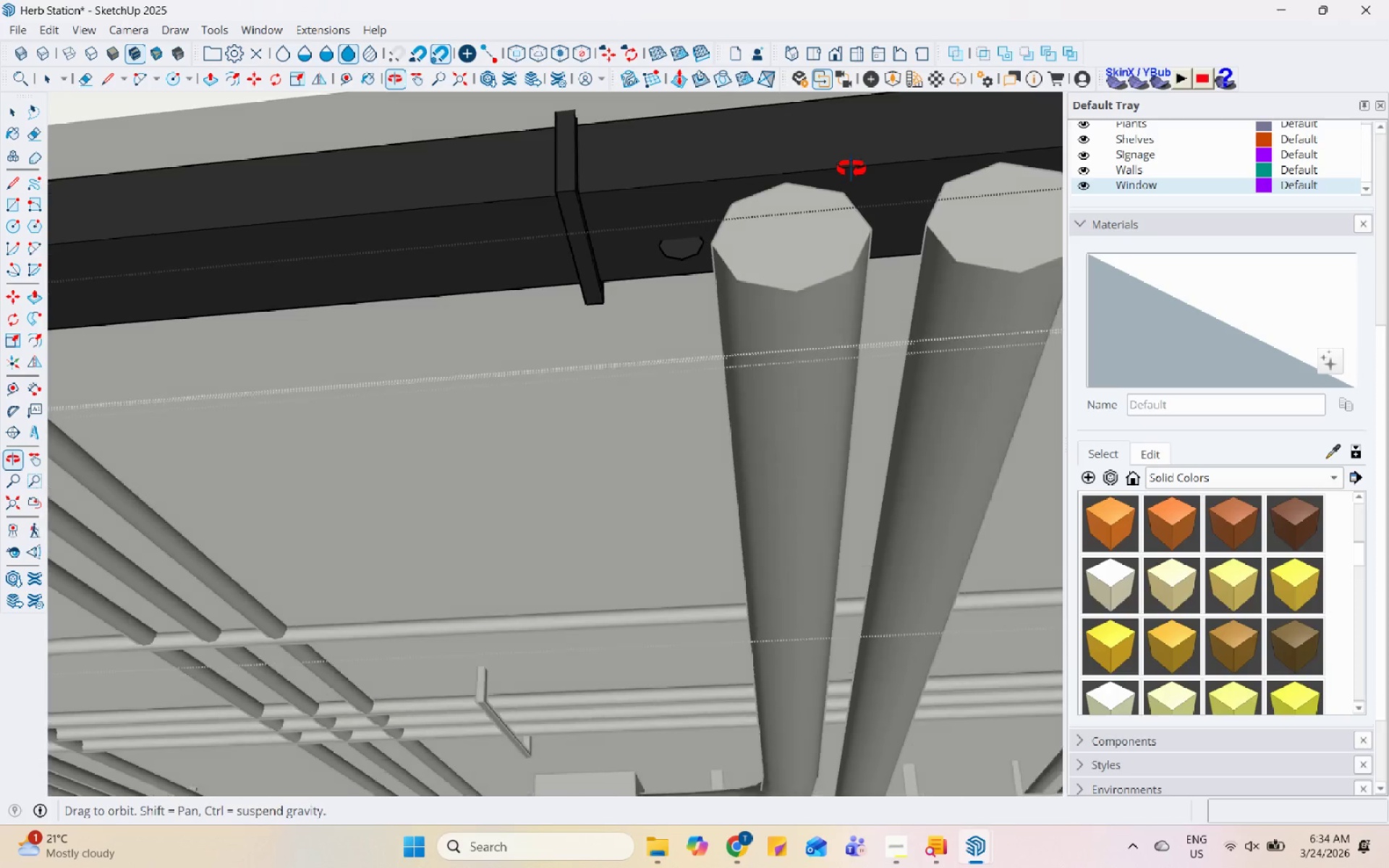 
double_click([662, 254])
 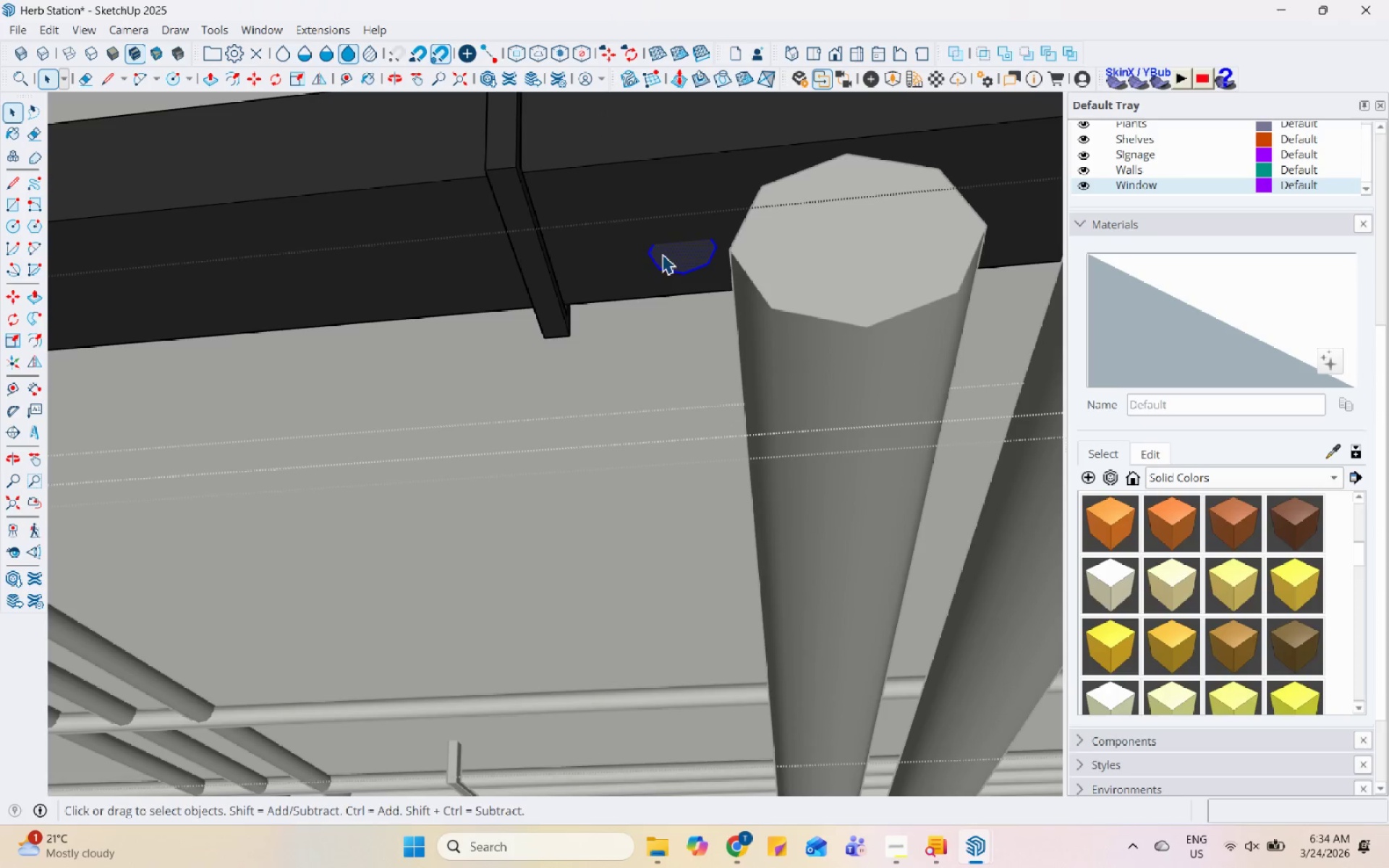 
triple_click([662, 254])
 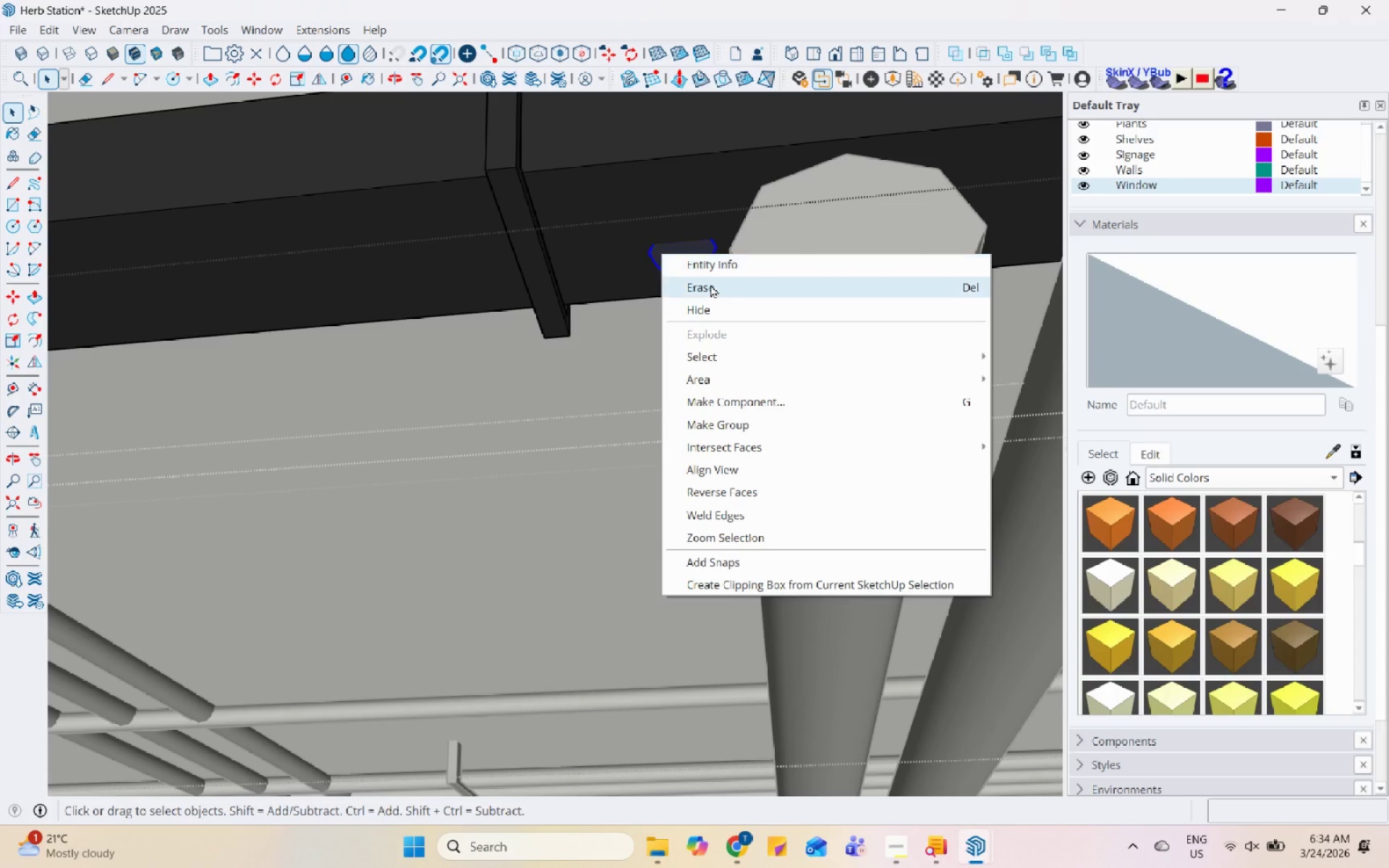 
scroll: coordinate [666, 239], scroll_direction: up, amount: 4.0
 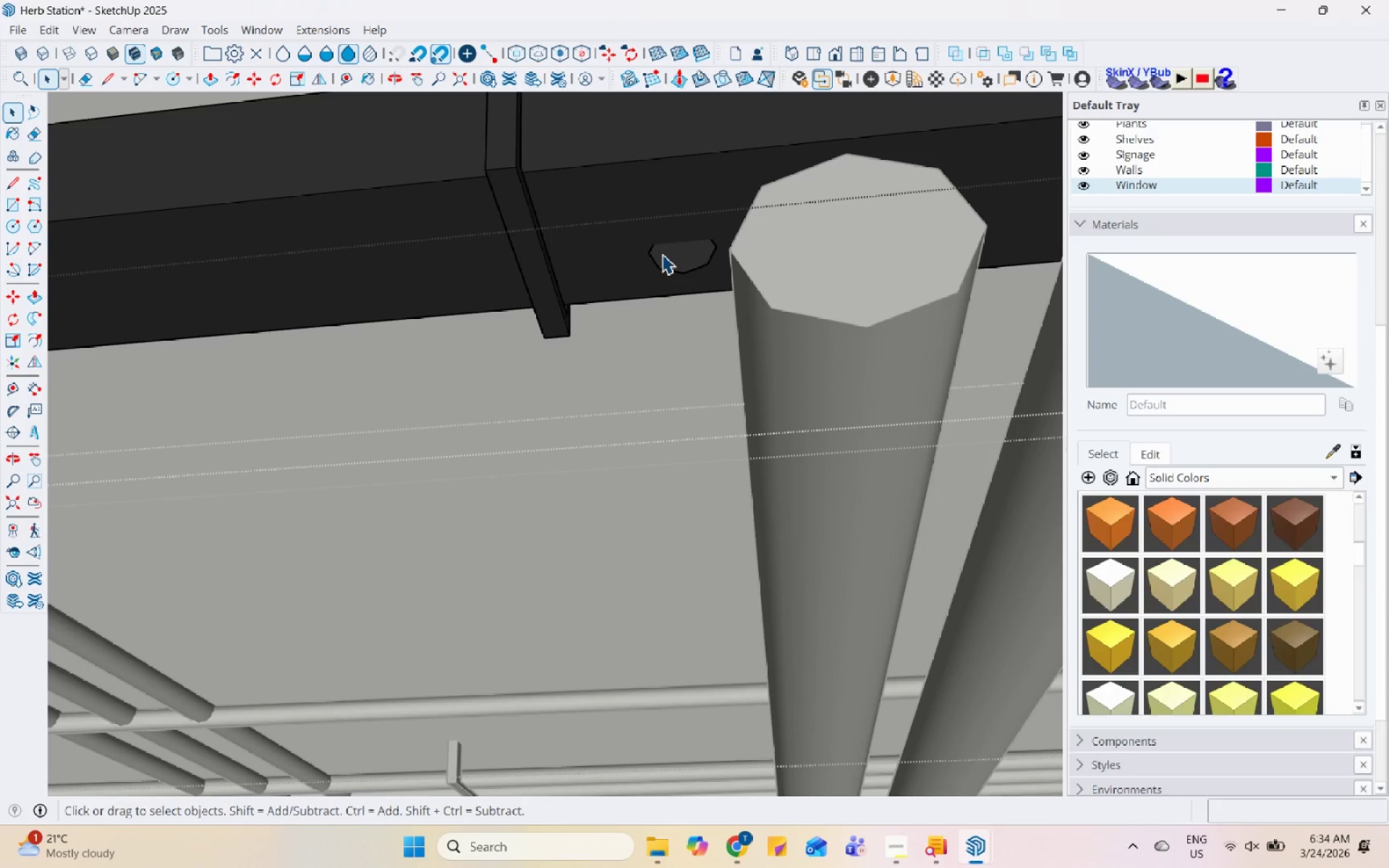 
key(Escape)
 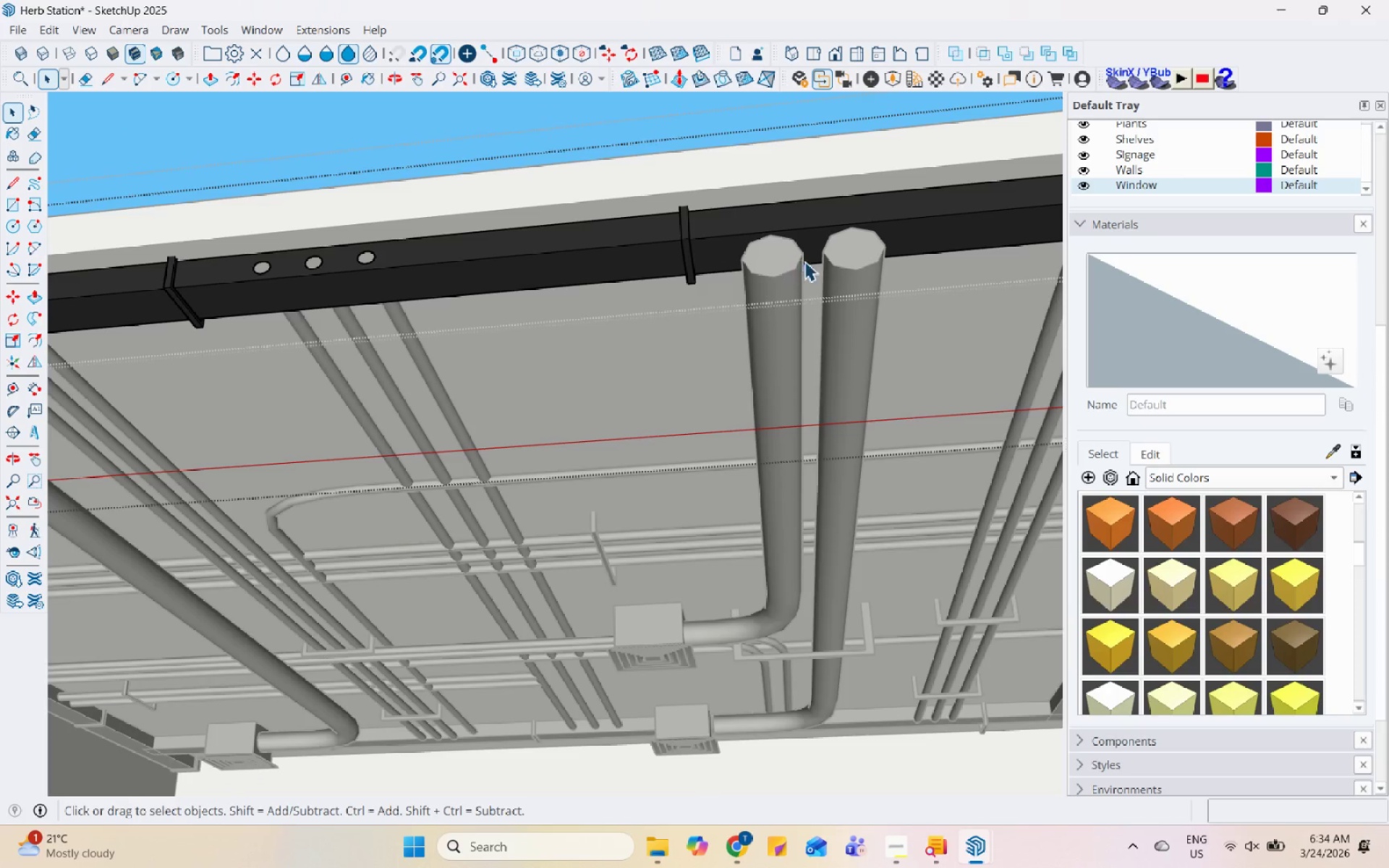 
key(Escape)
 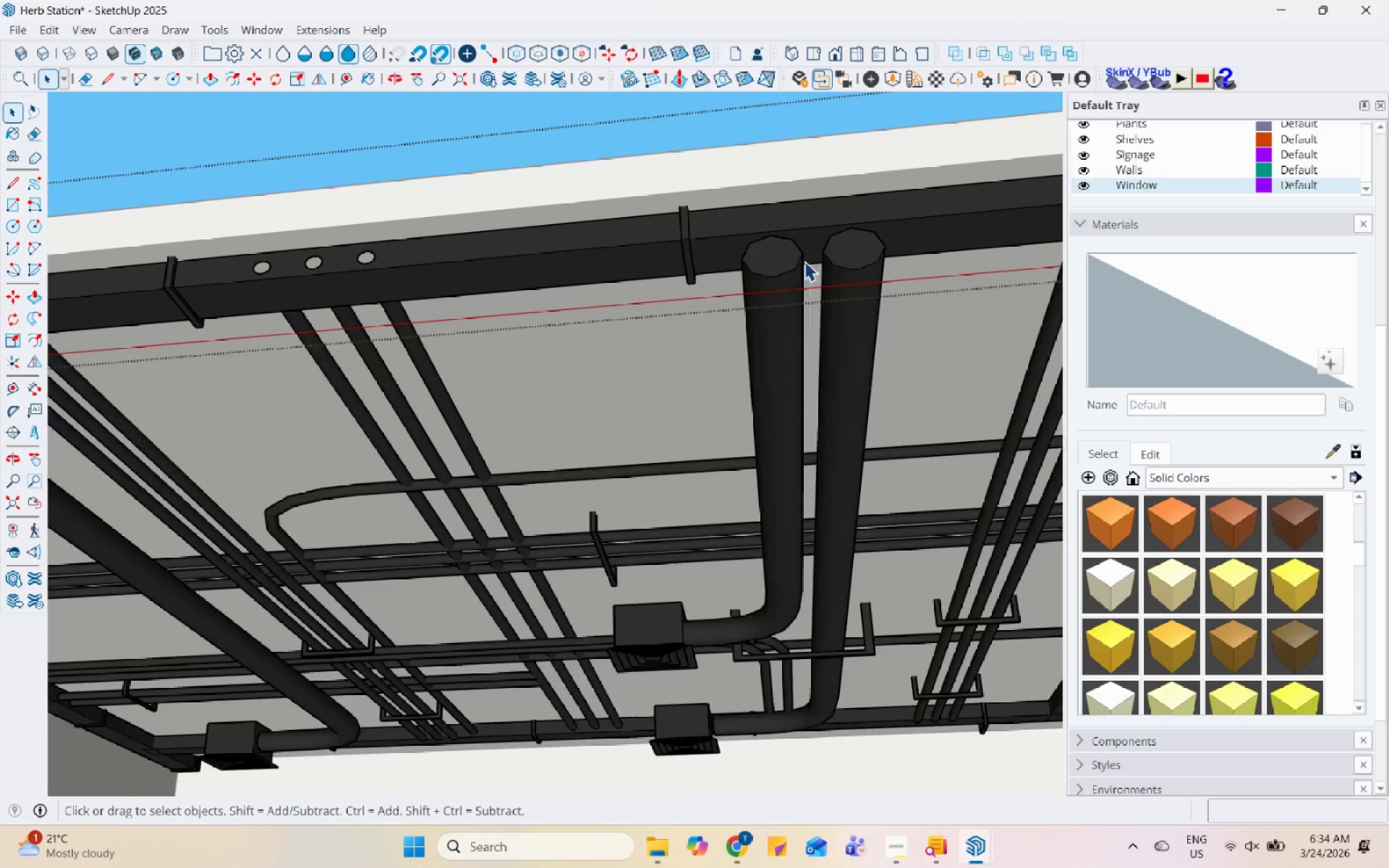 
scroll: coordinate [755, 260], scroll_direction: down, amount: 15.0
 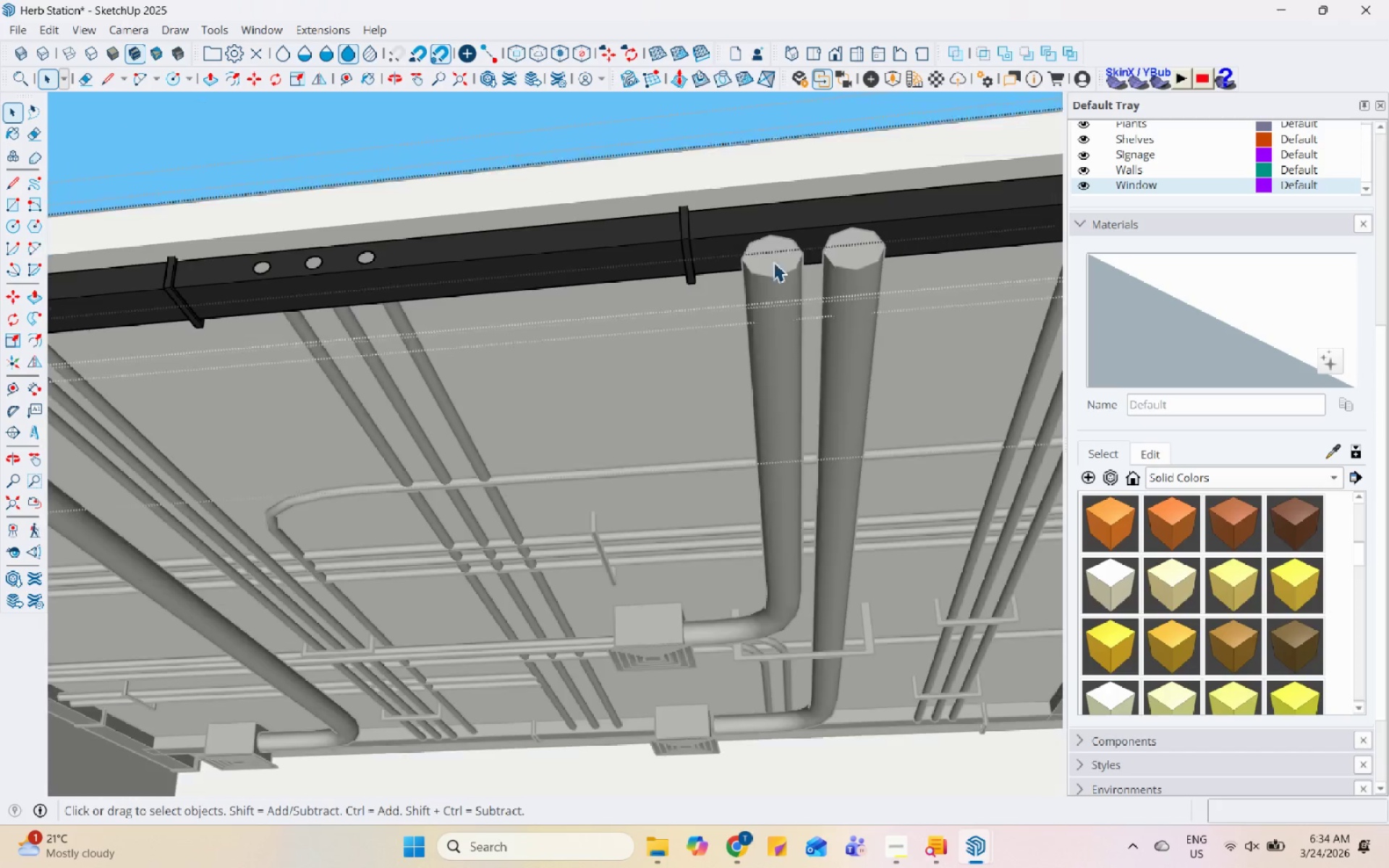 
key(Escape)
 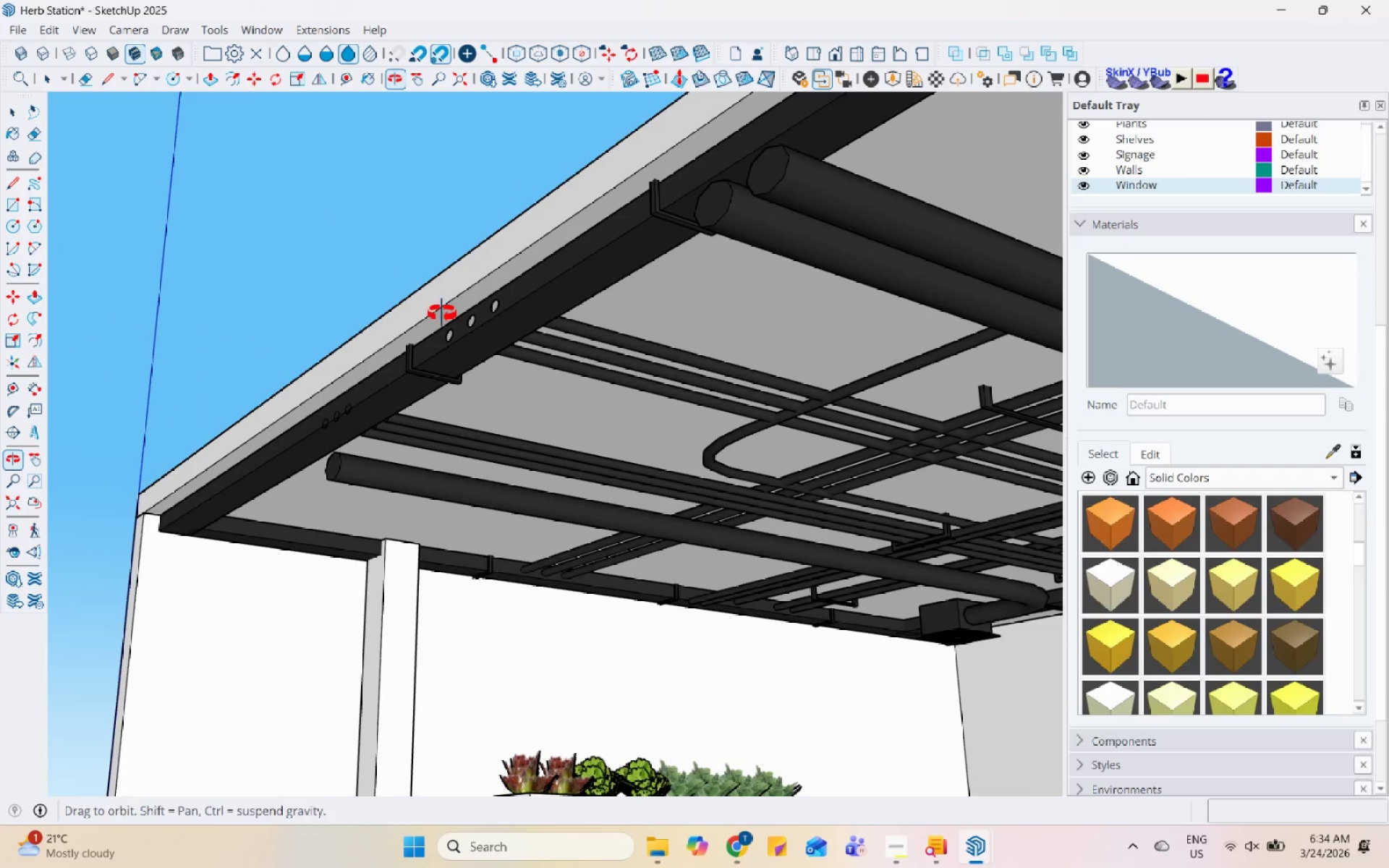 
left_click([467, 289])
 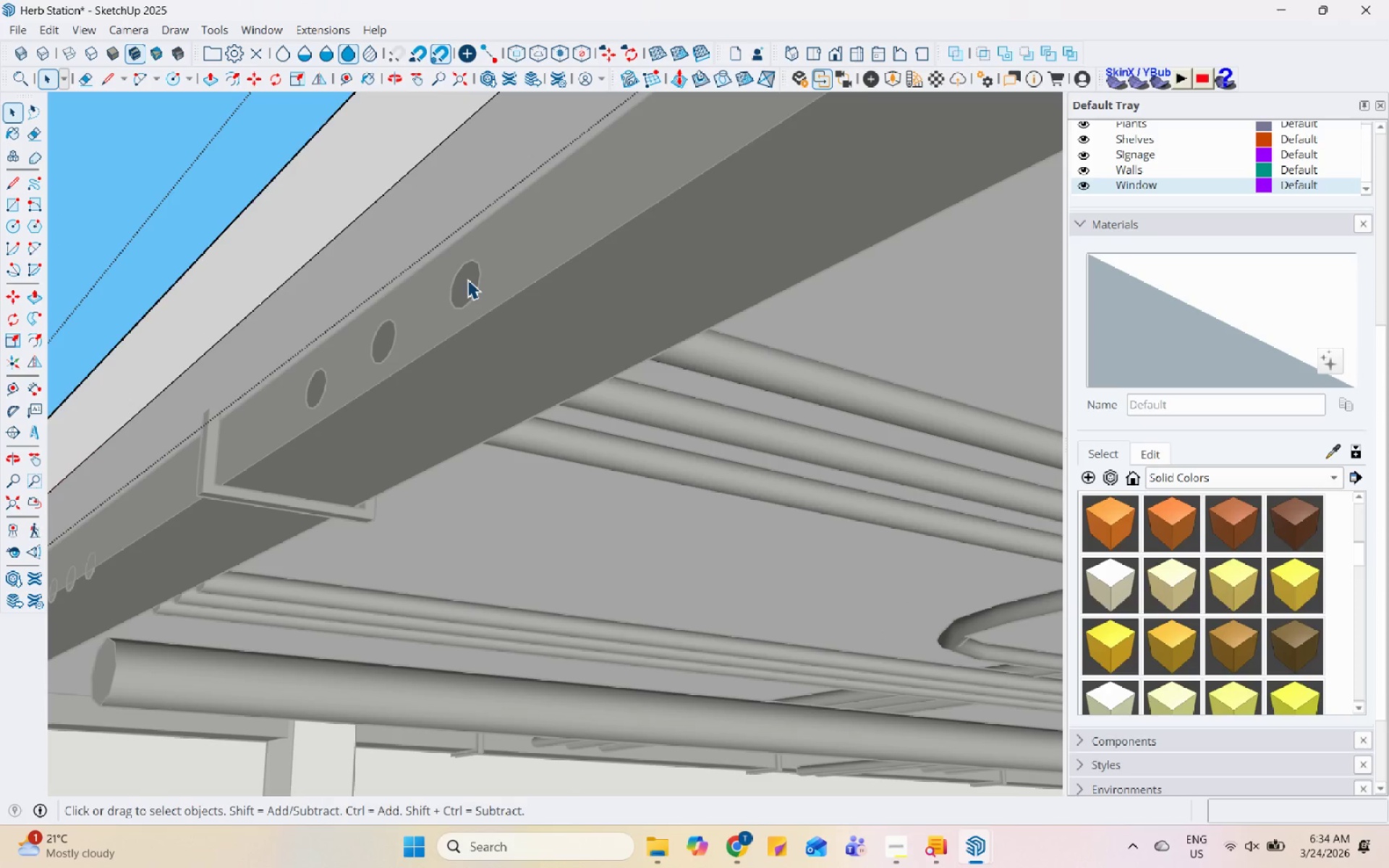 
scroll: coordinate [475, 315], scroll_direction: up, amount: 13.0
 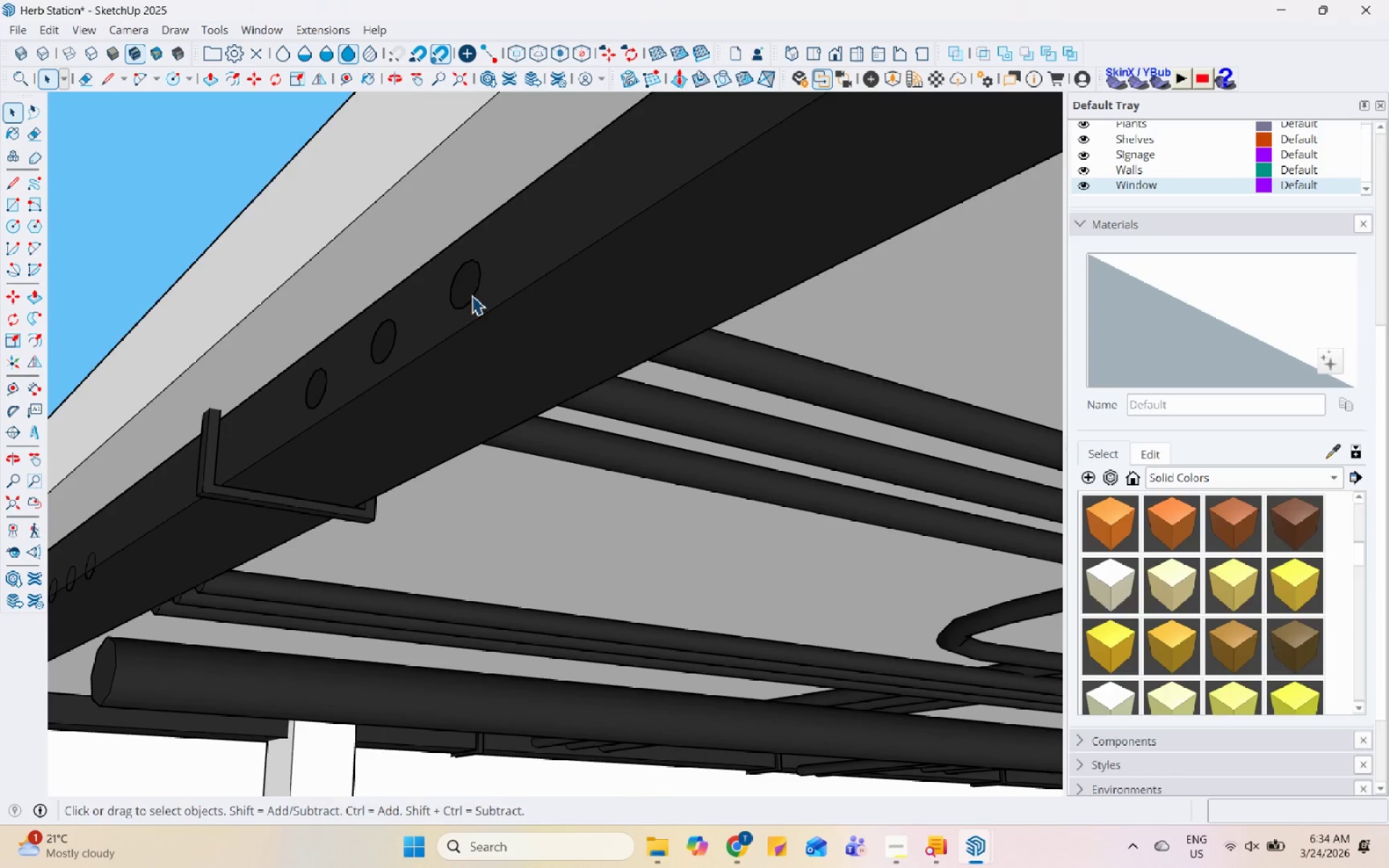 
triple_click([467, 279])
 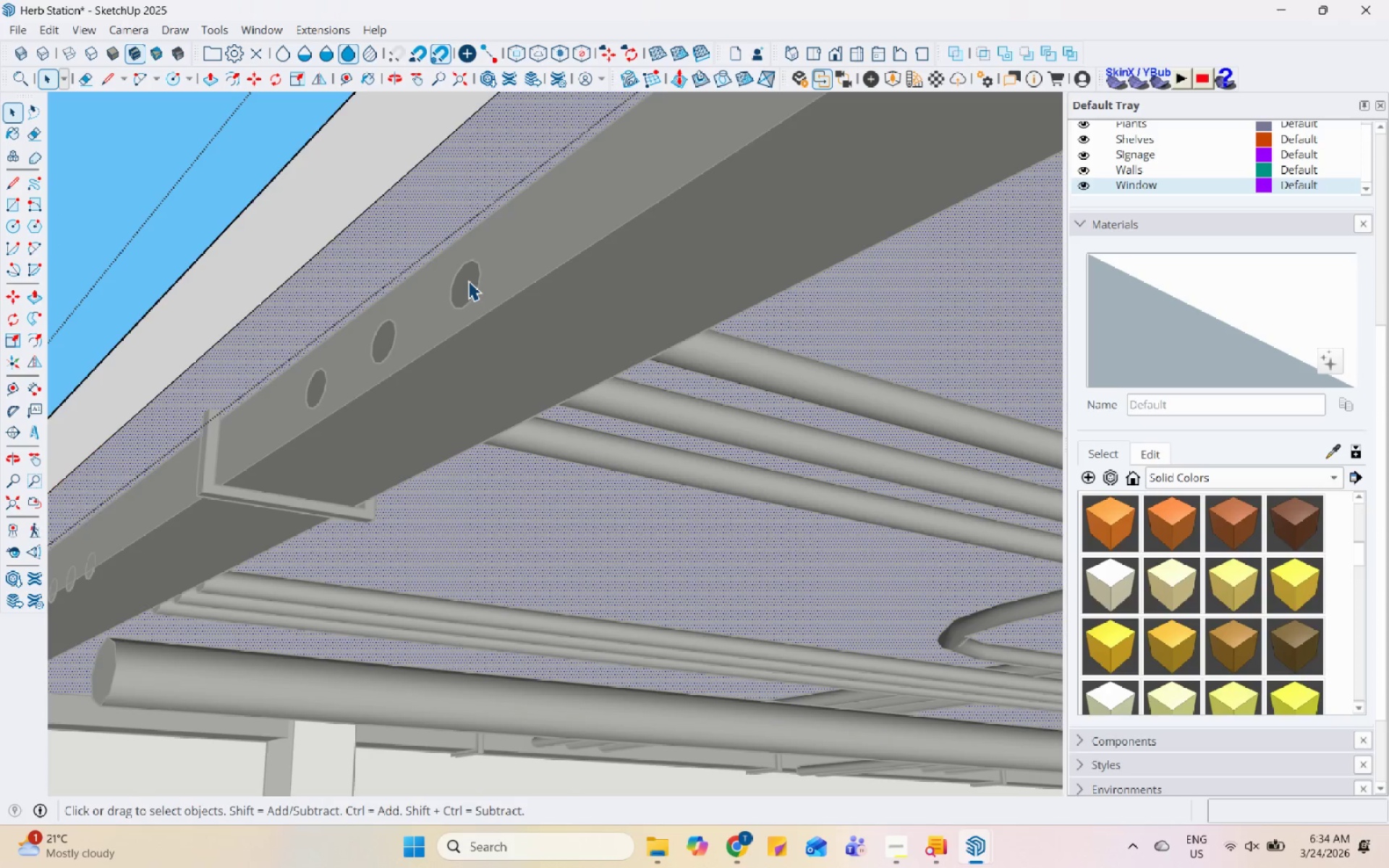 
triple_click([468, 281])
 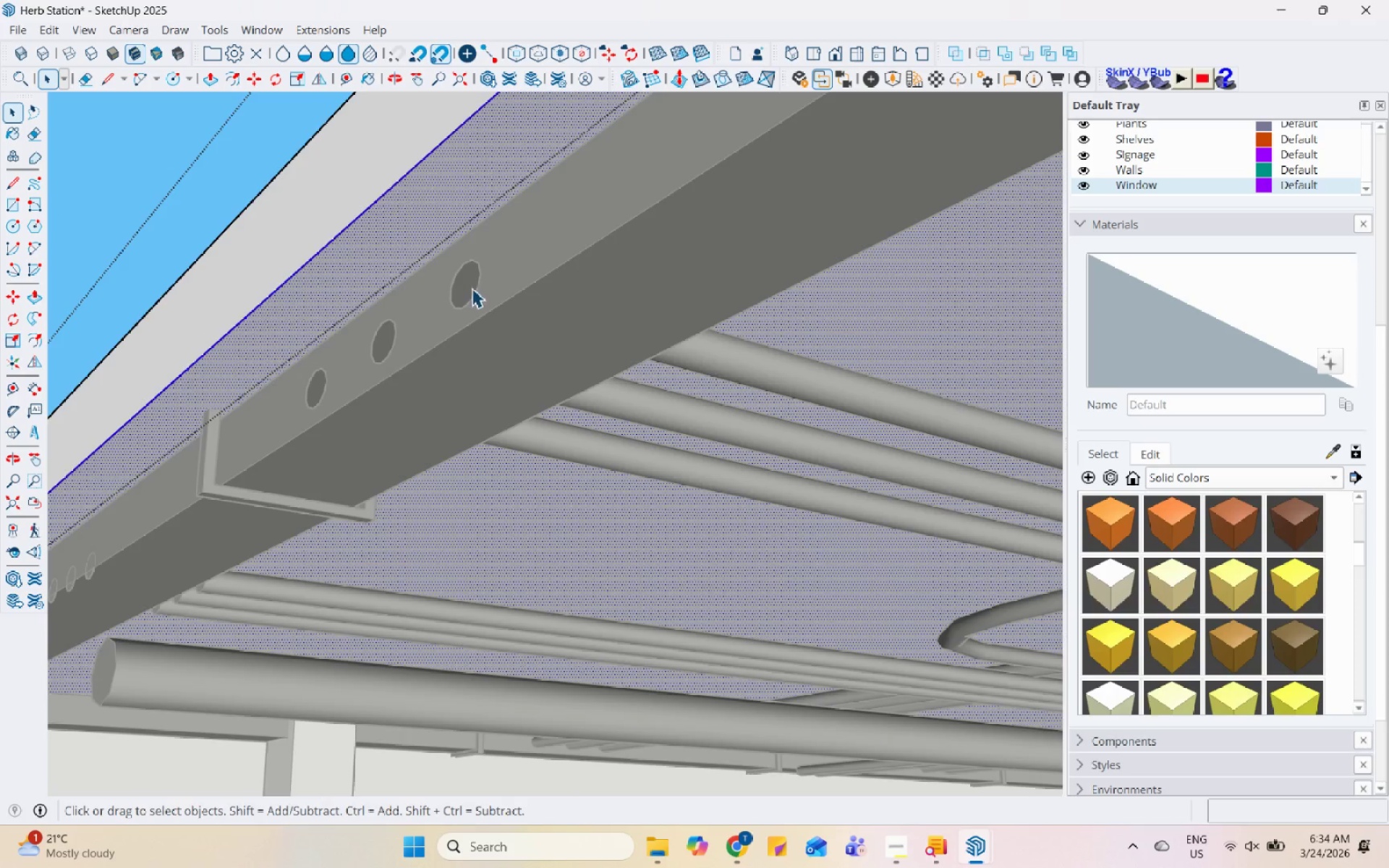 
key(Escape)
 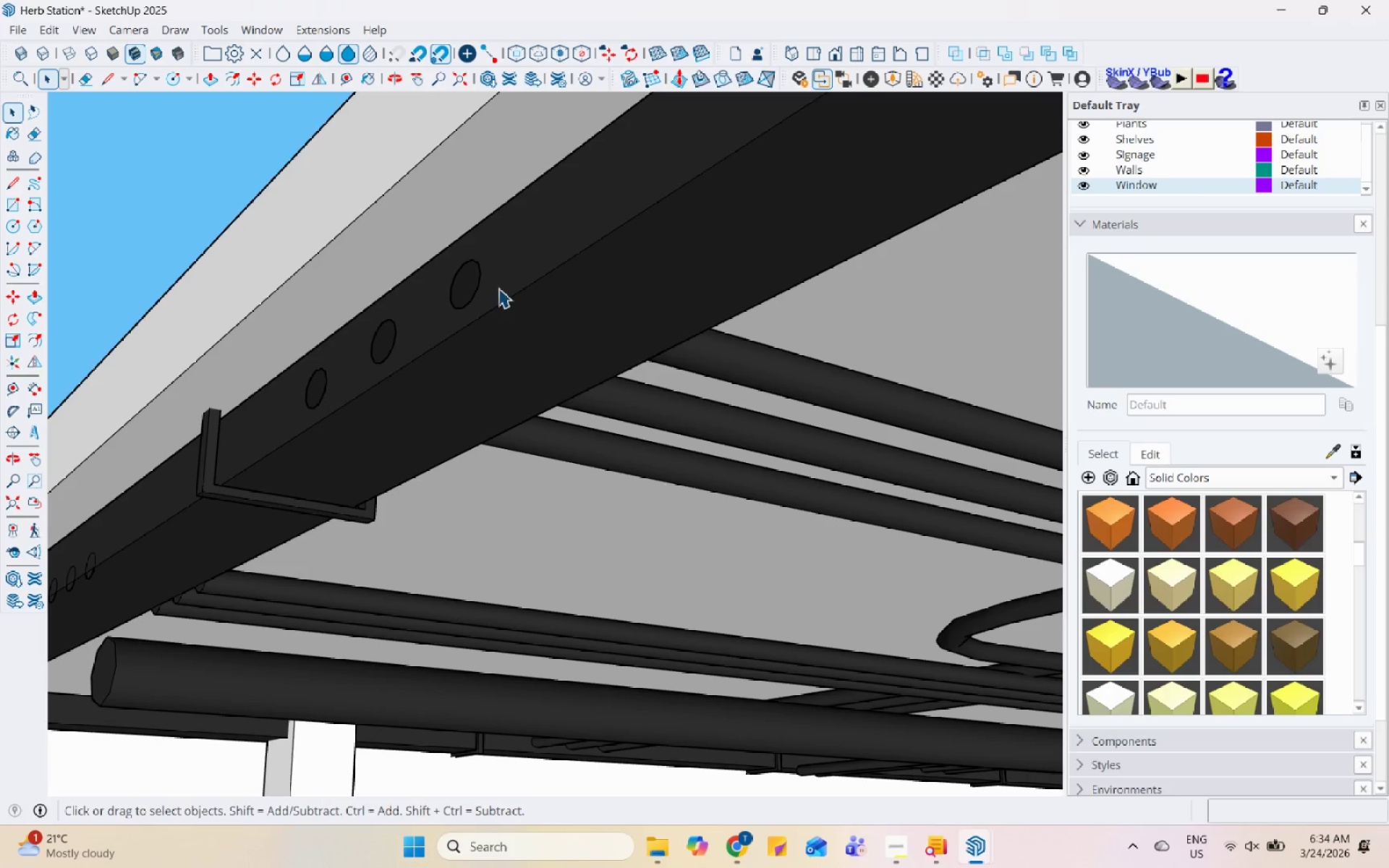 
key(Escape)
 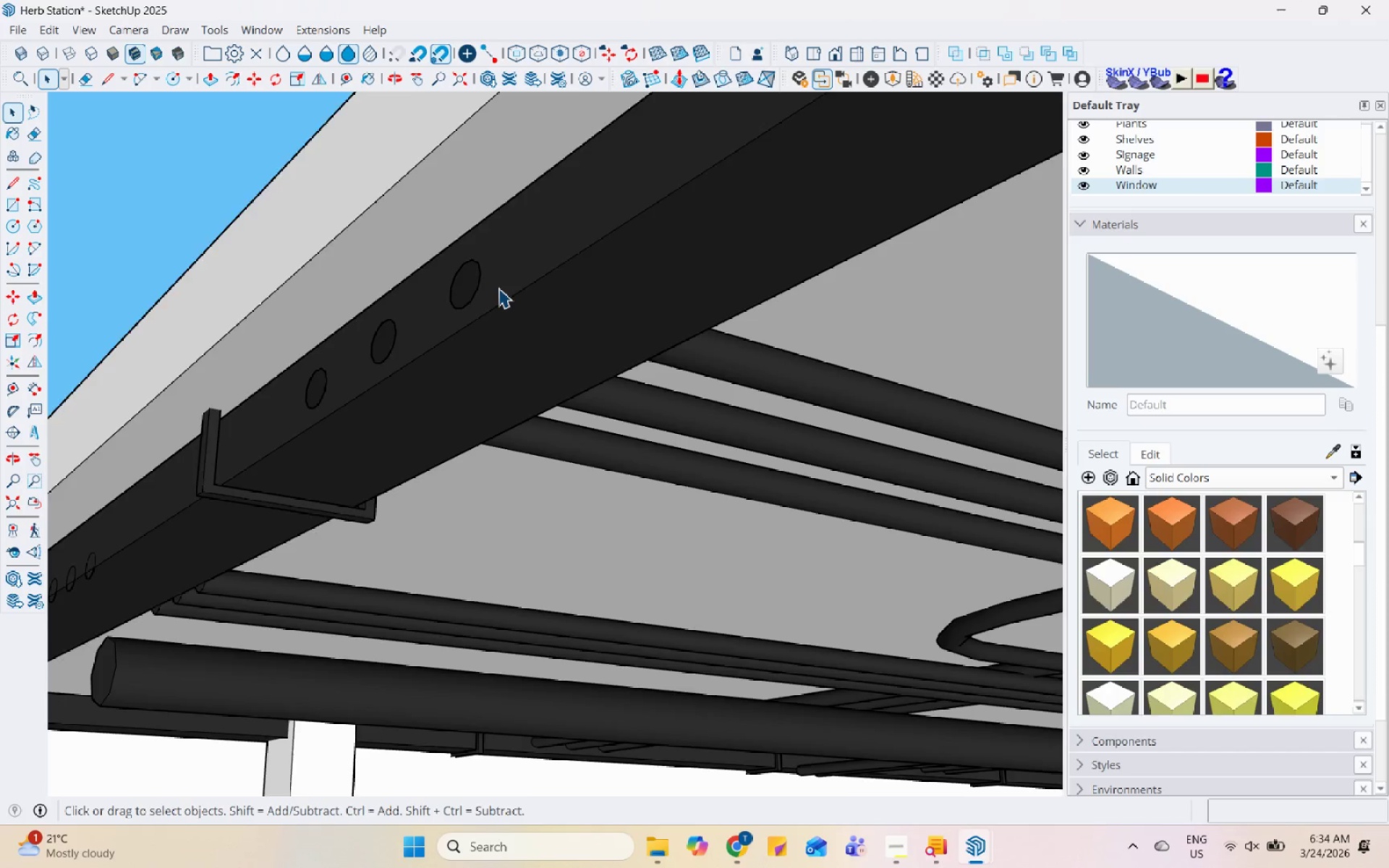 
scroll: coordinate [499, 275], scroll_direction: down, amount: 25.0
 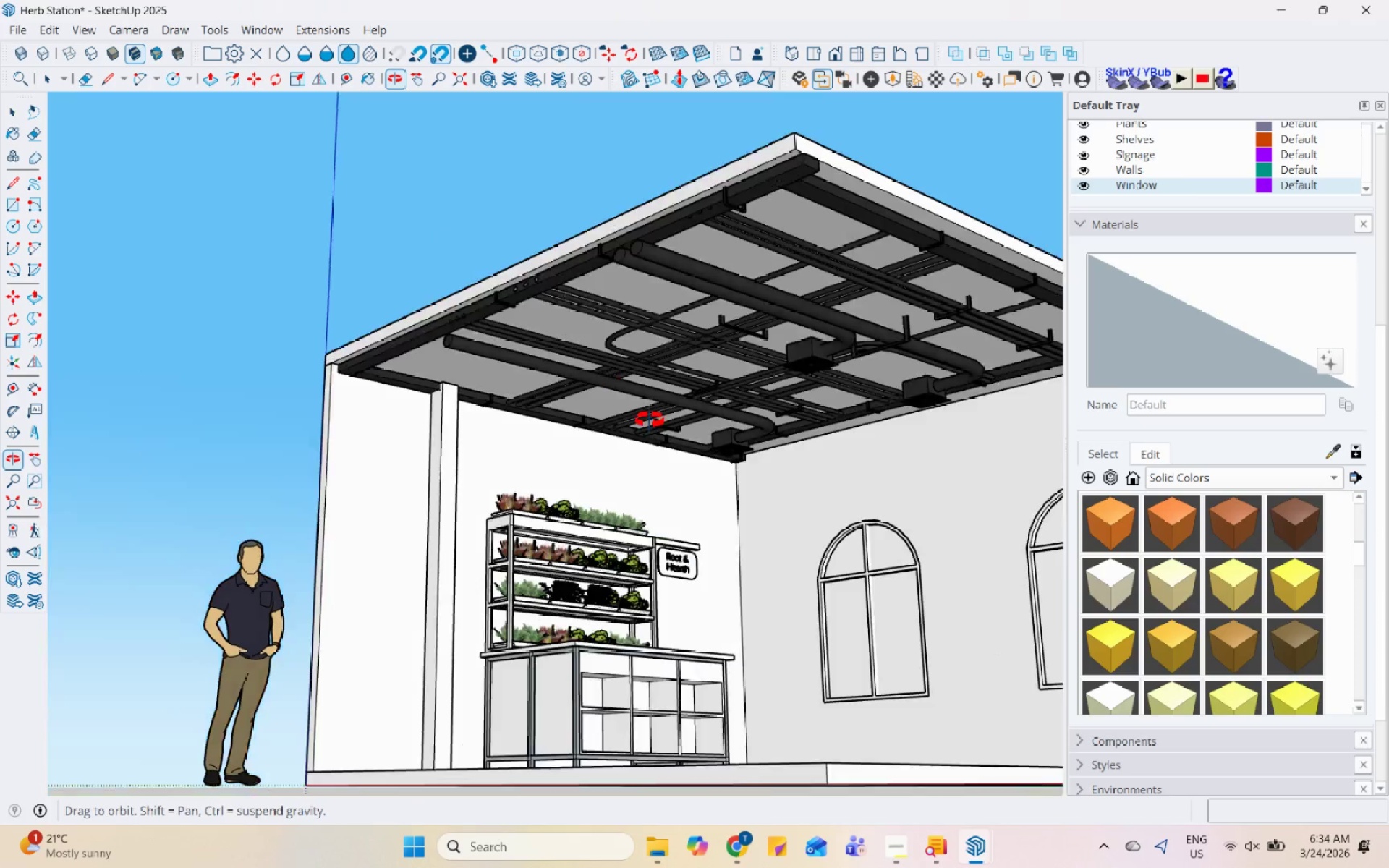 
scroll: coordinate [674, 336], scroll_direction: up, amount: 6.0
 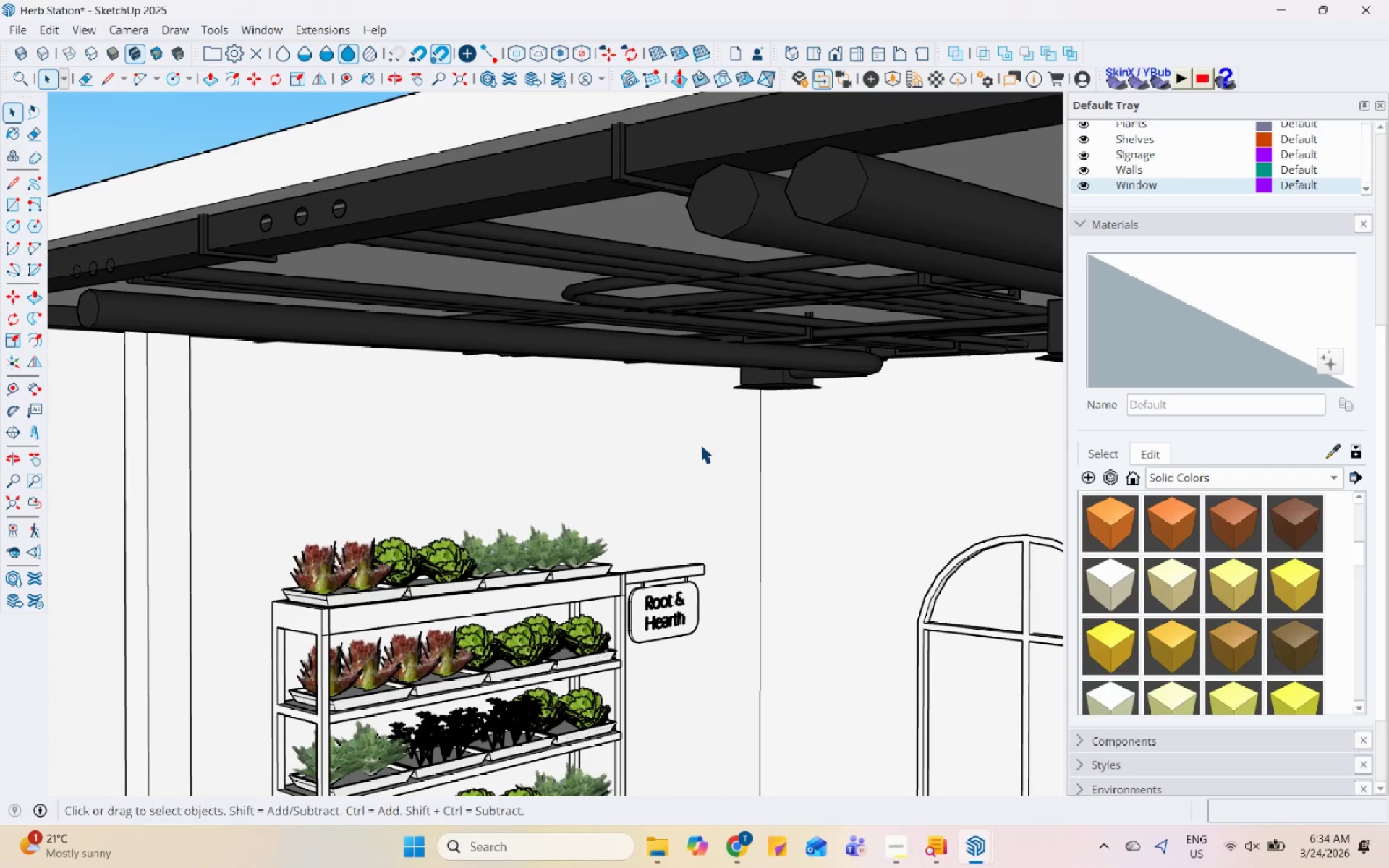 
wait(7.4)
 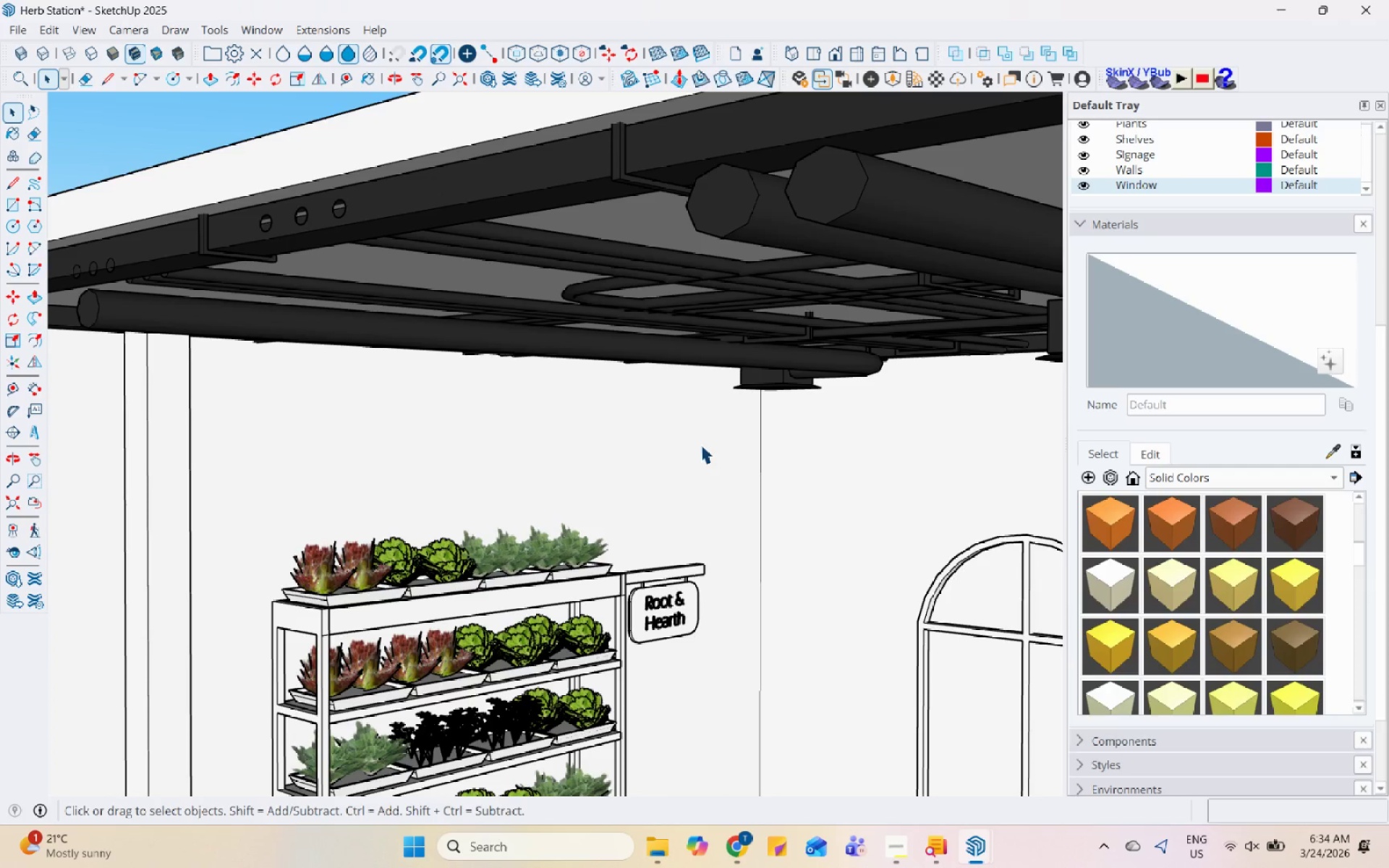 
scroll: coordinate [640, 391], scroll_direction: down, amount: 11.0
 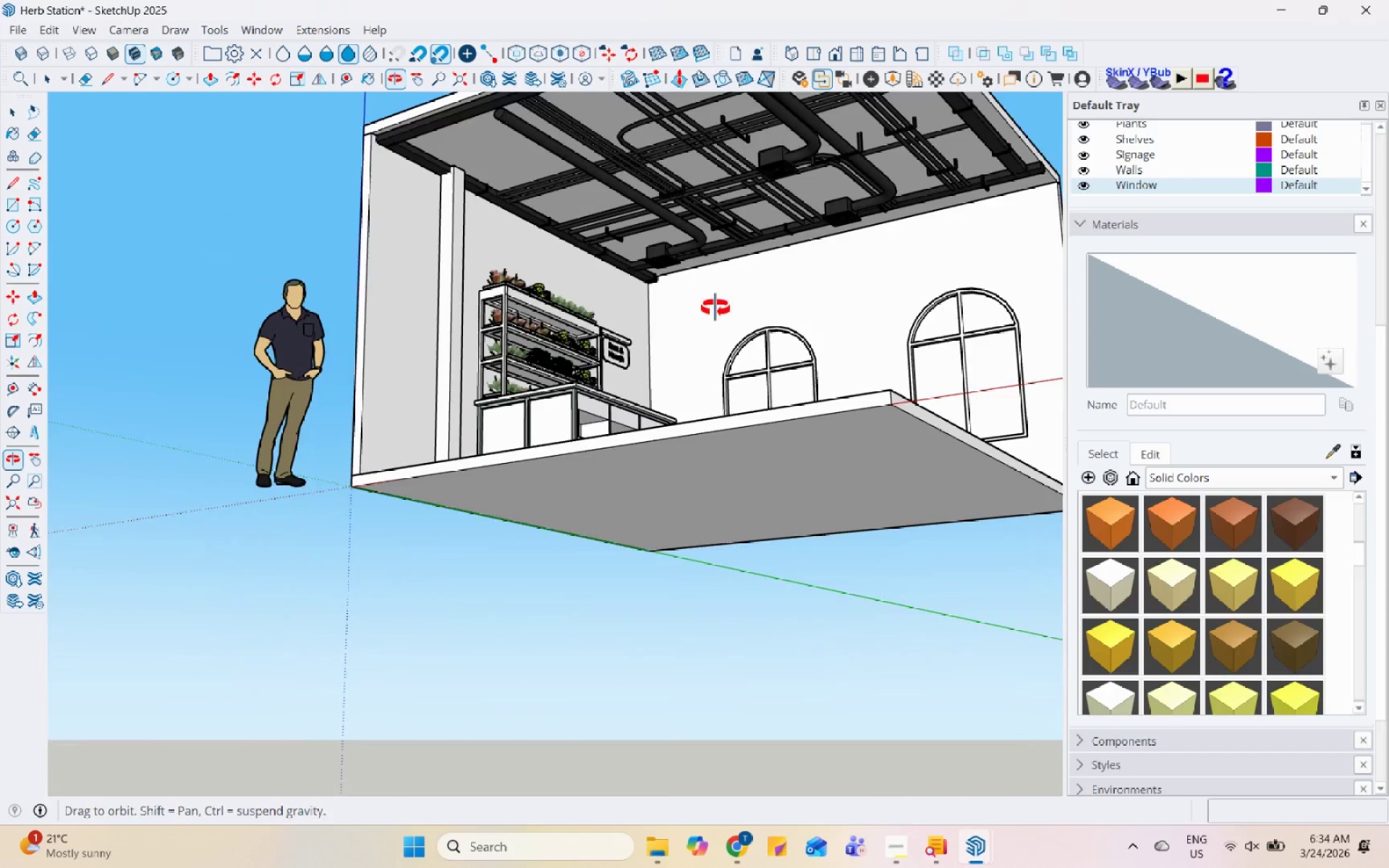 
double_click([720, 239])
 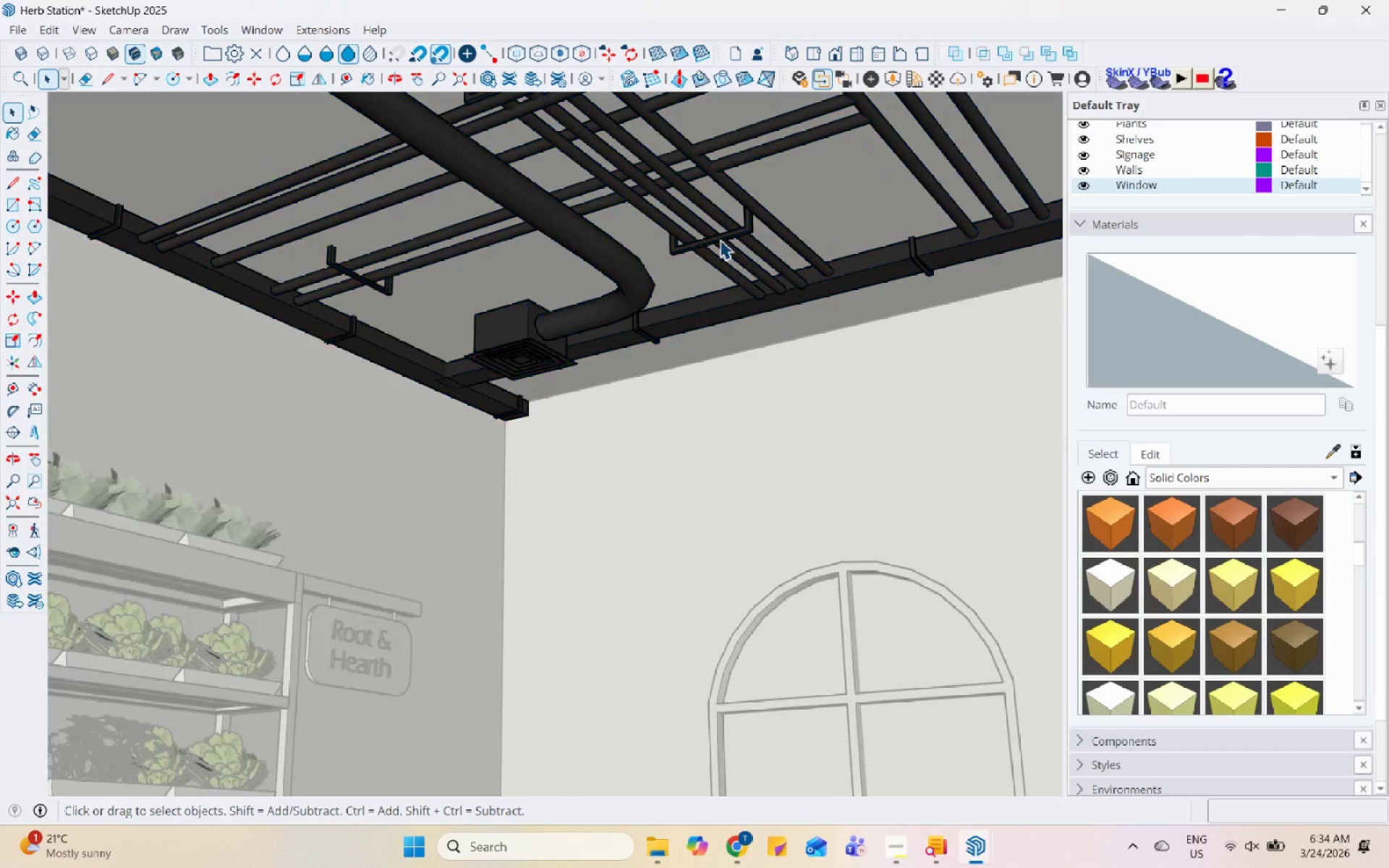 
scroll: coordinate [724, 238], scroll_direction: up, amount: 12.0
 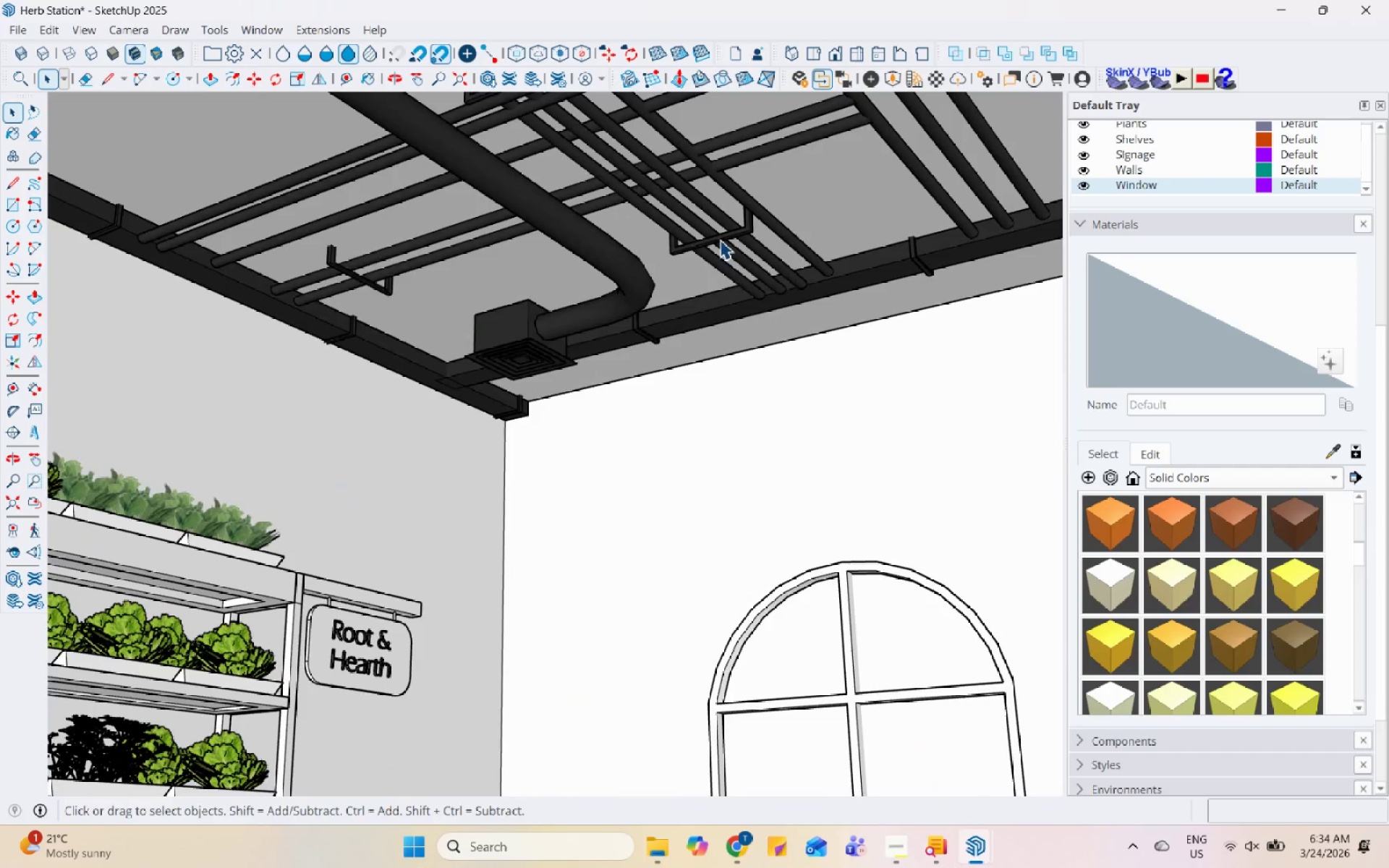 
triple_click([720, 239])
 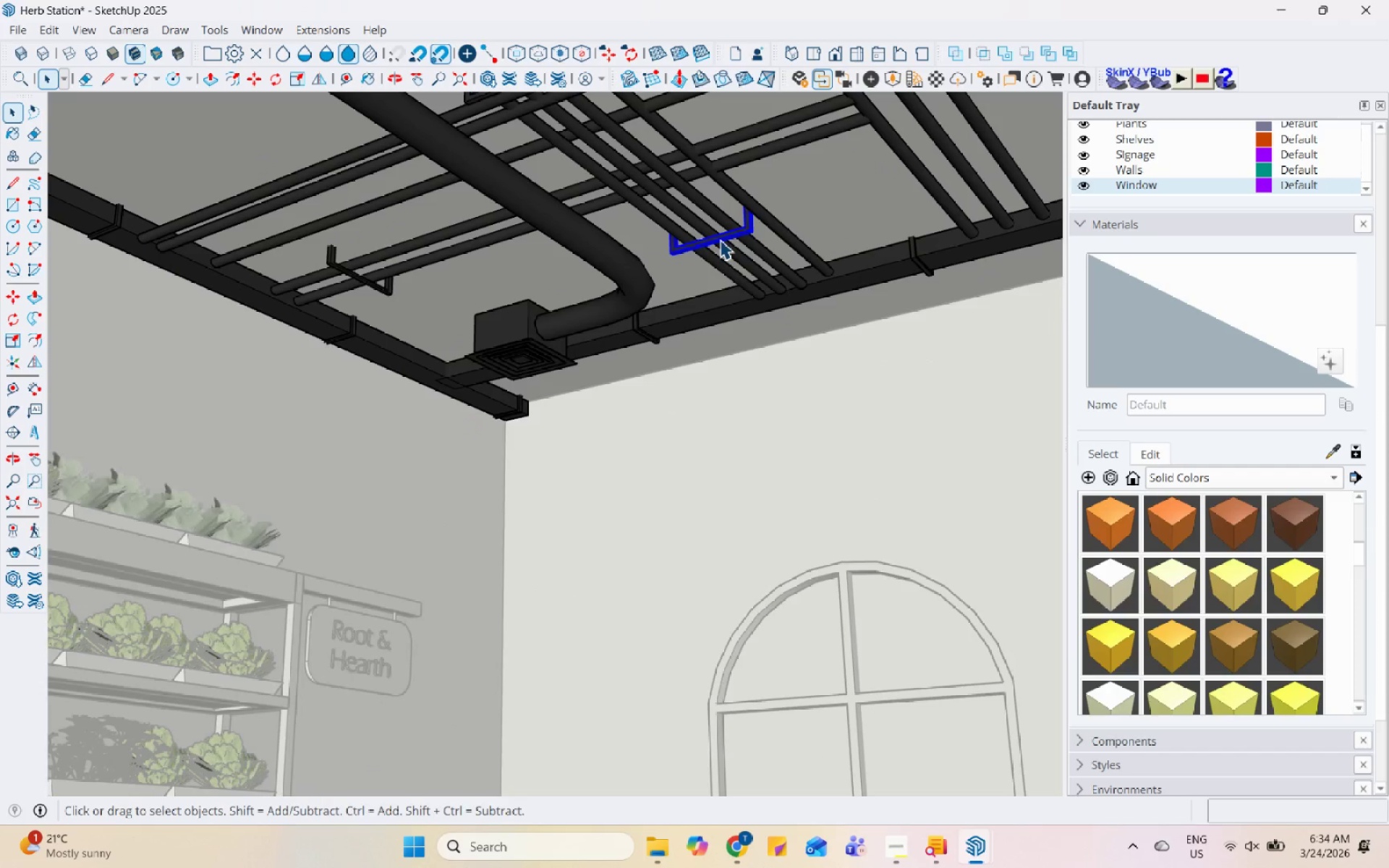 
key(Escape)
 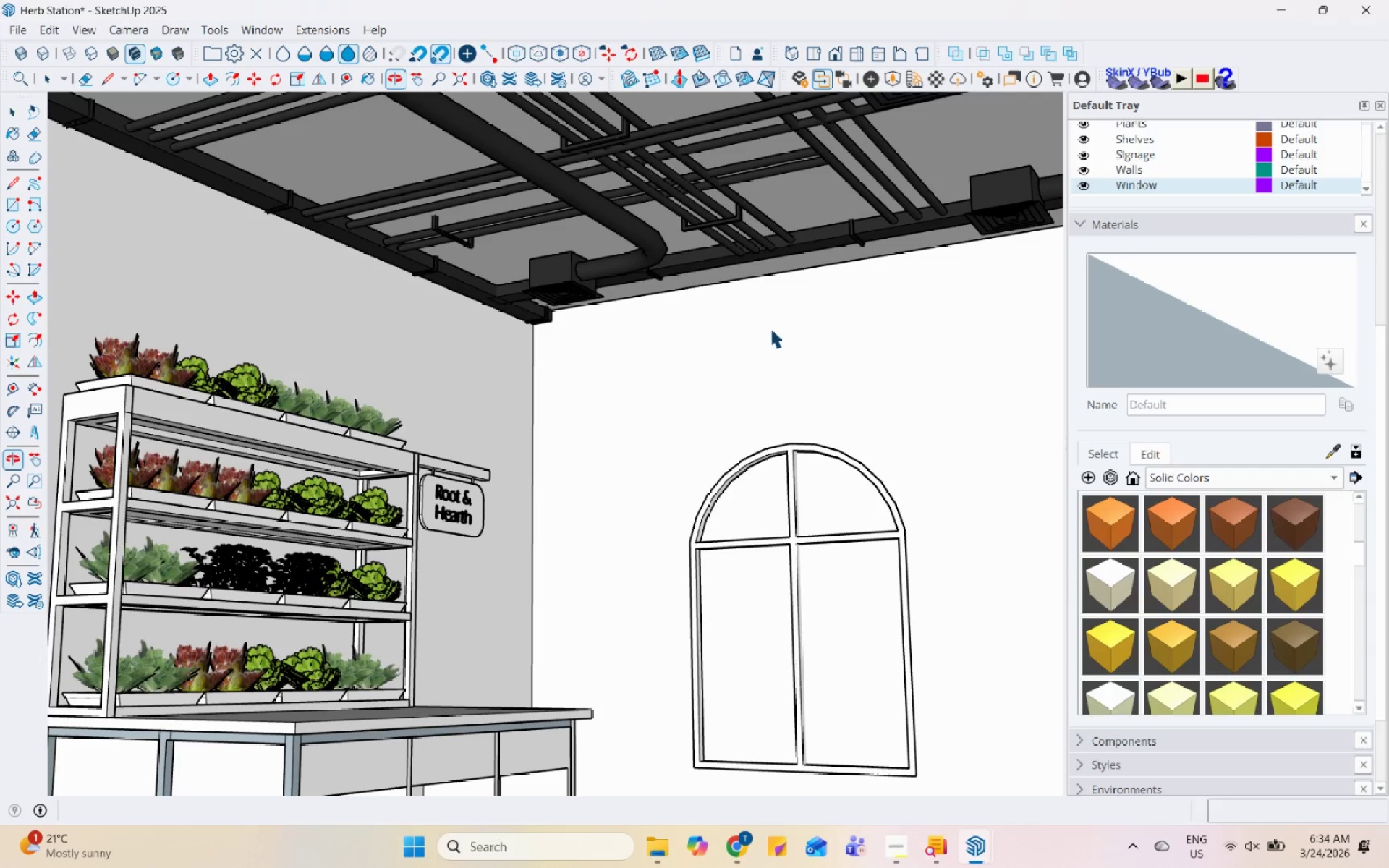 
scroll: coordinate [719, 244], scroll_direction: down, amount: 6.0
 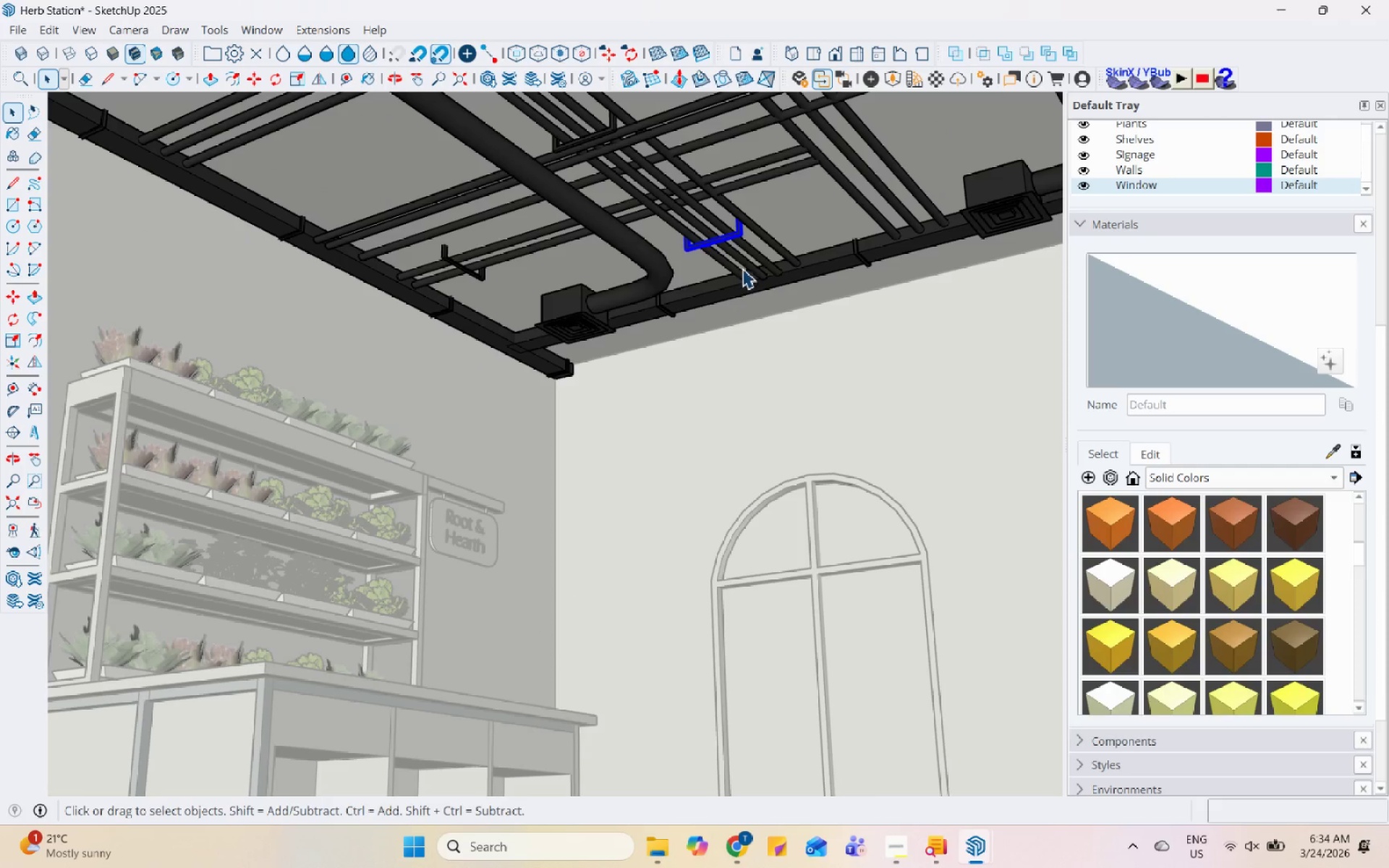 
left_click([751, 252])
 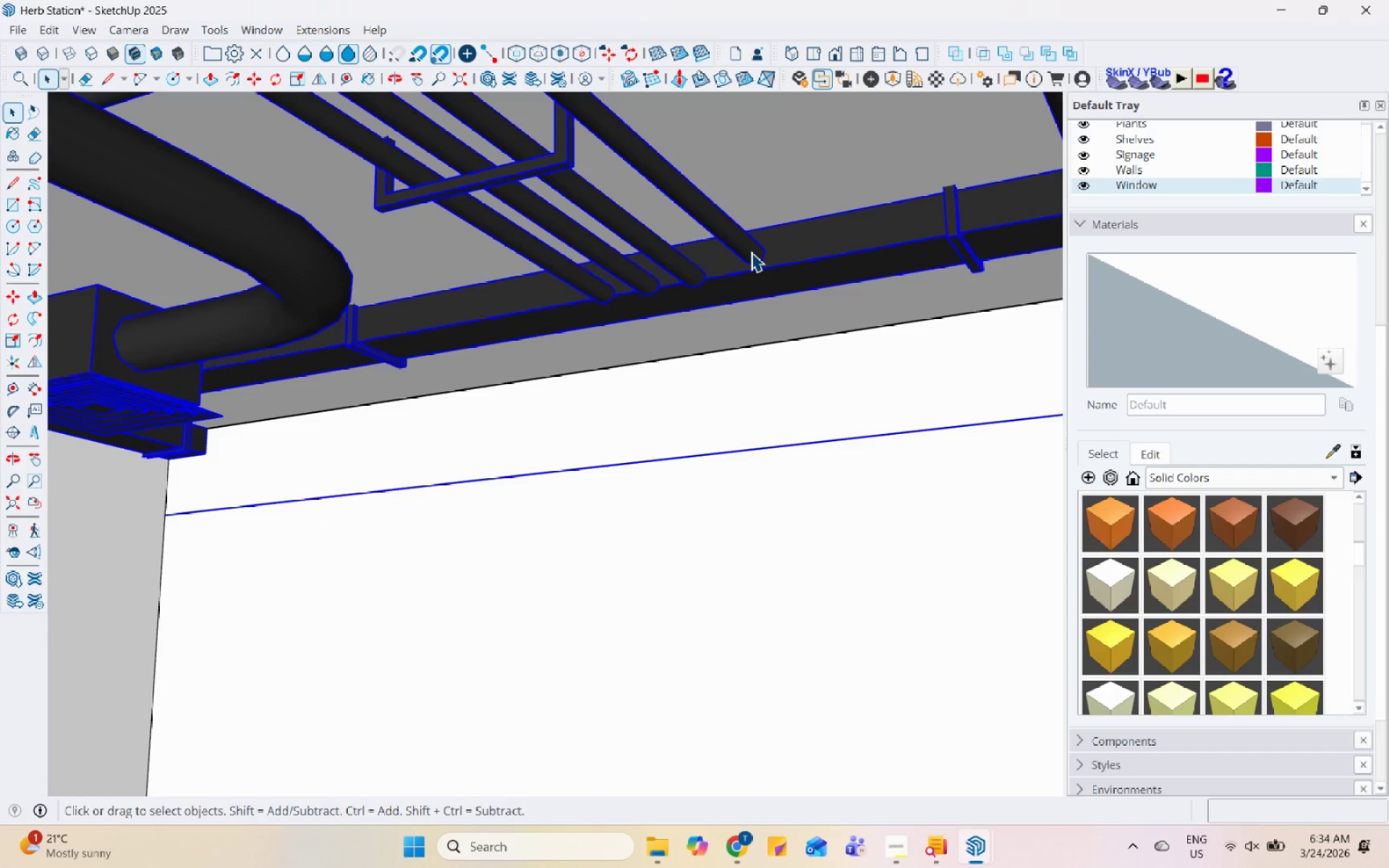 
scroll: coordinate [783, 274], scroll_direction: up, amount: 11.0
 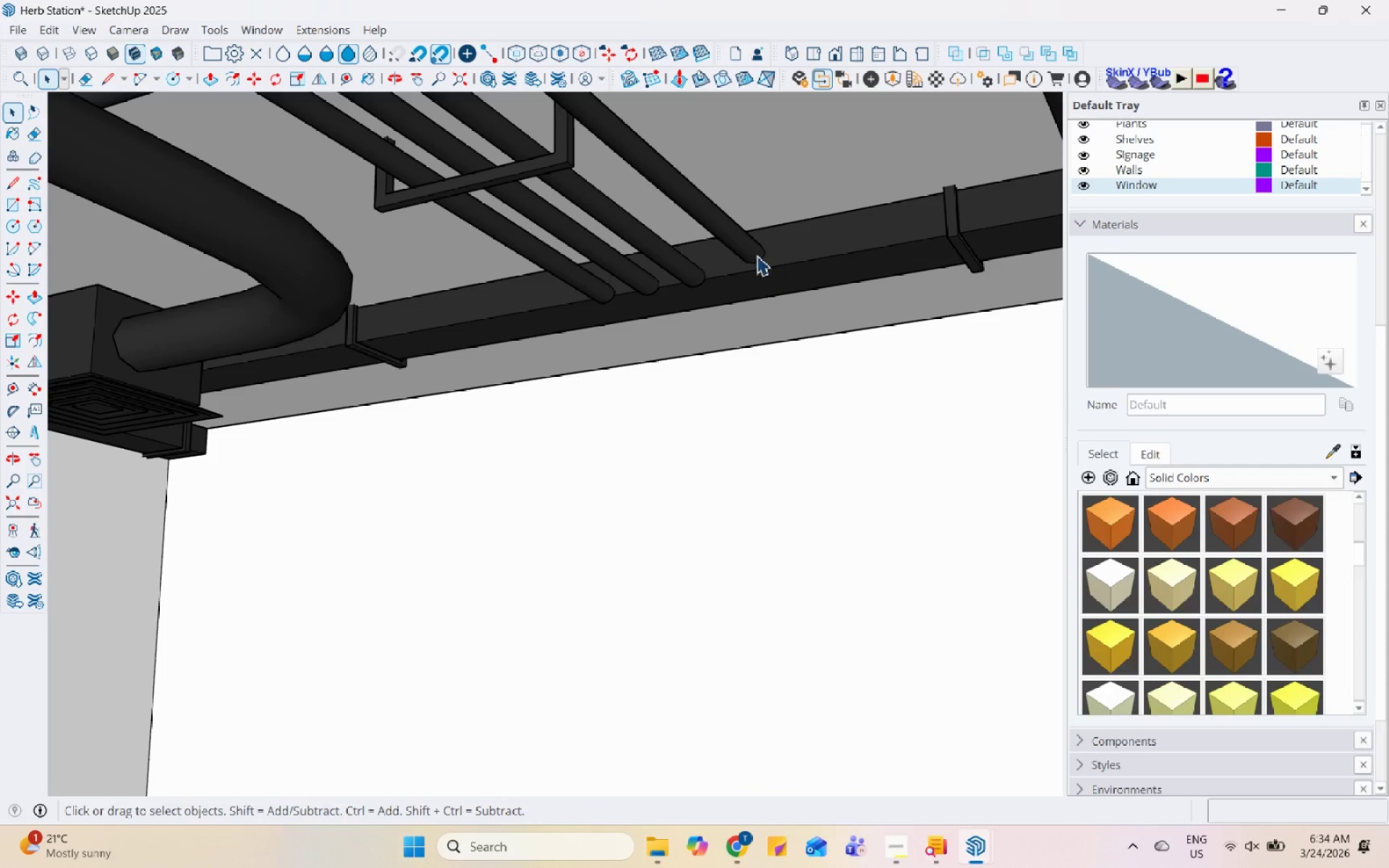 
double_click([751, 252])
 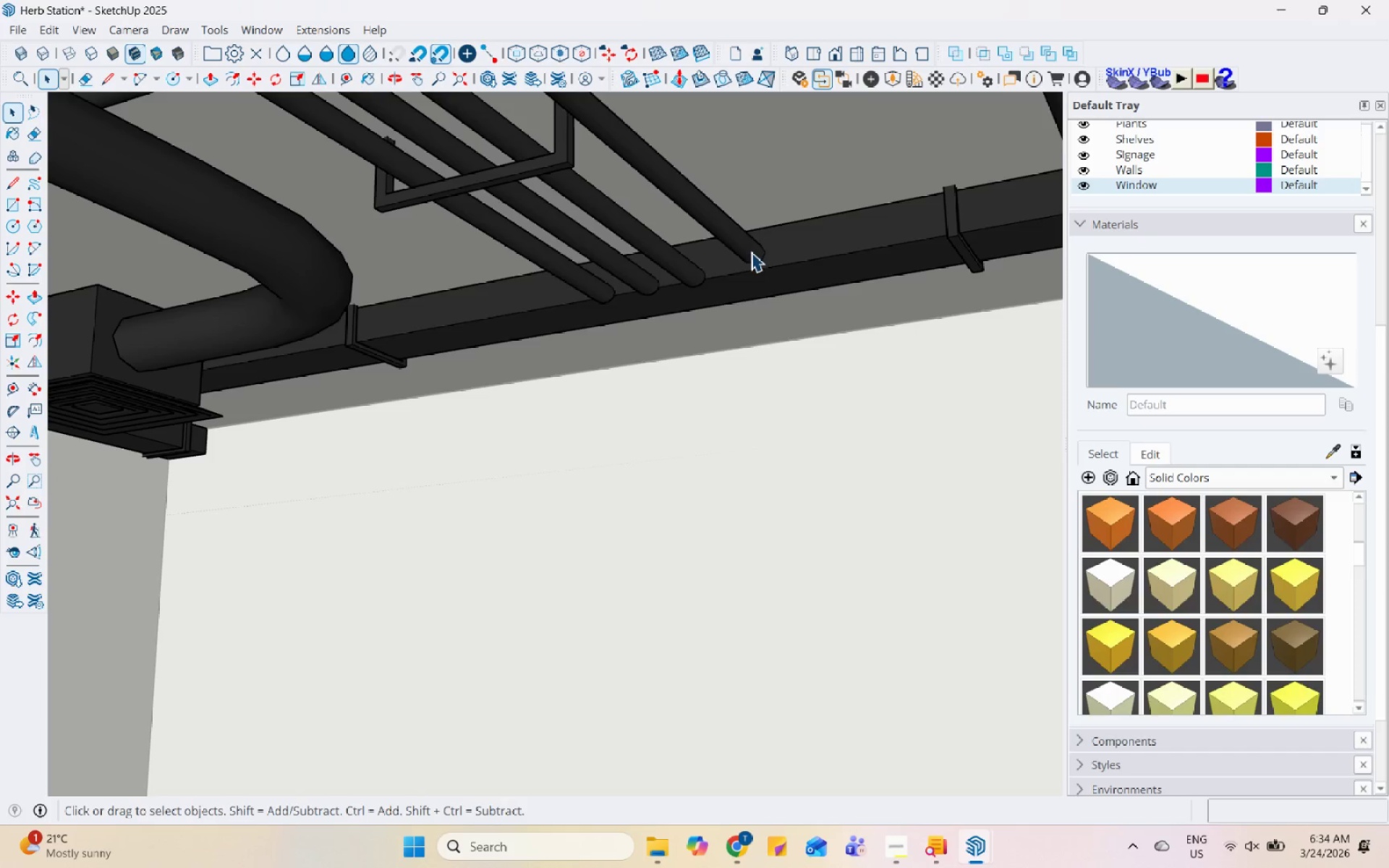 
triple_click([751, 252])
 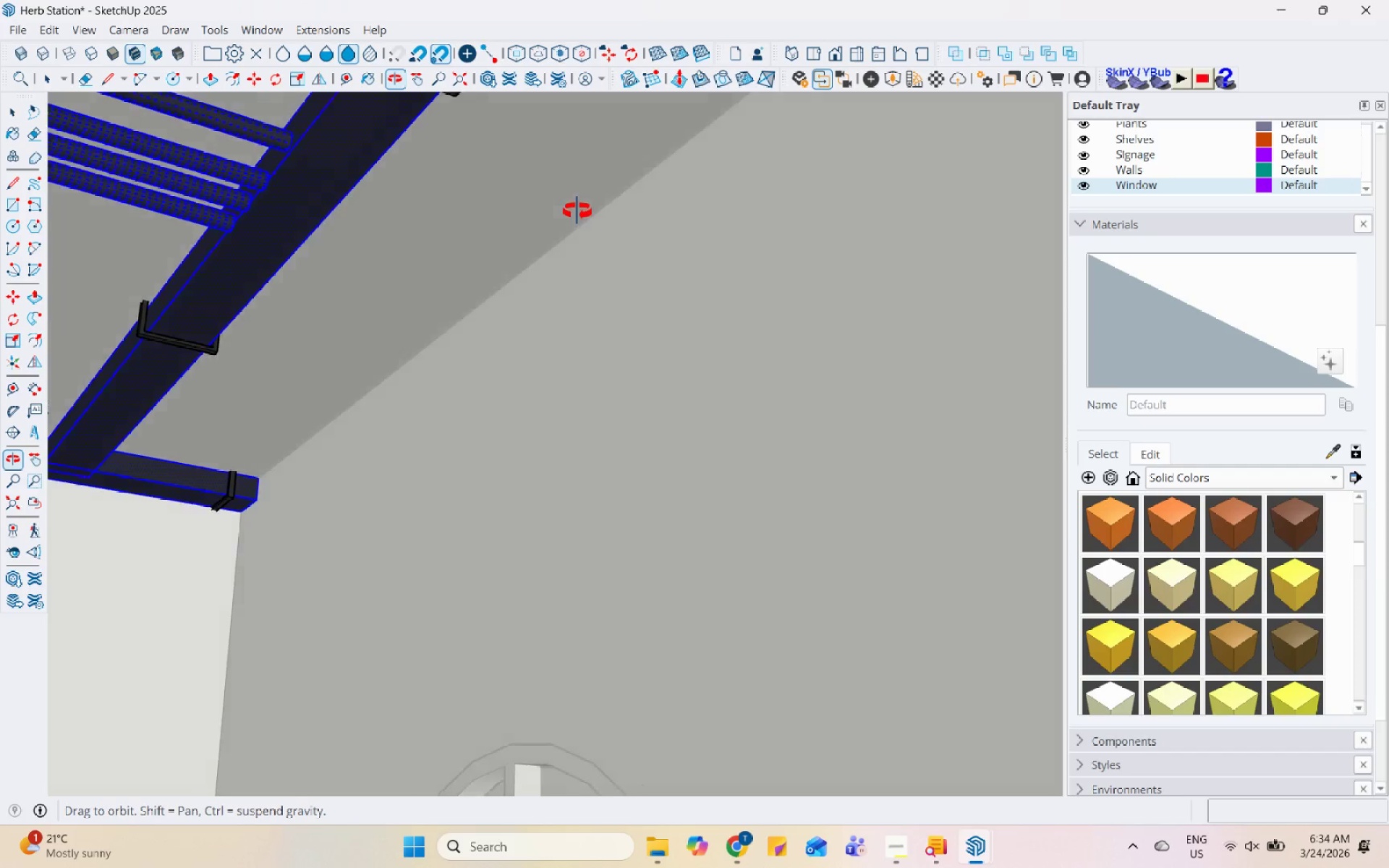 
key(Escape)
 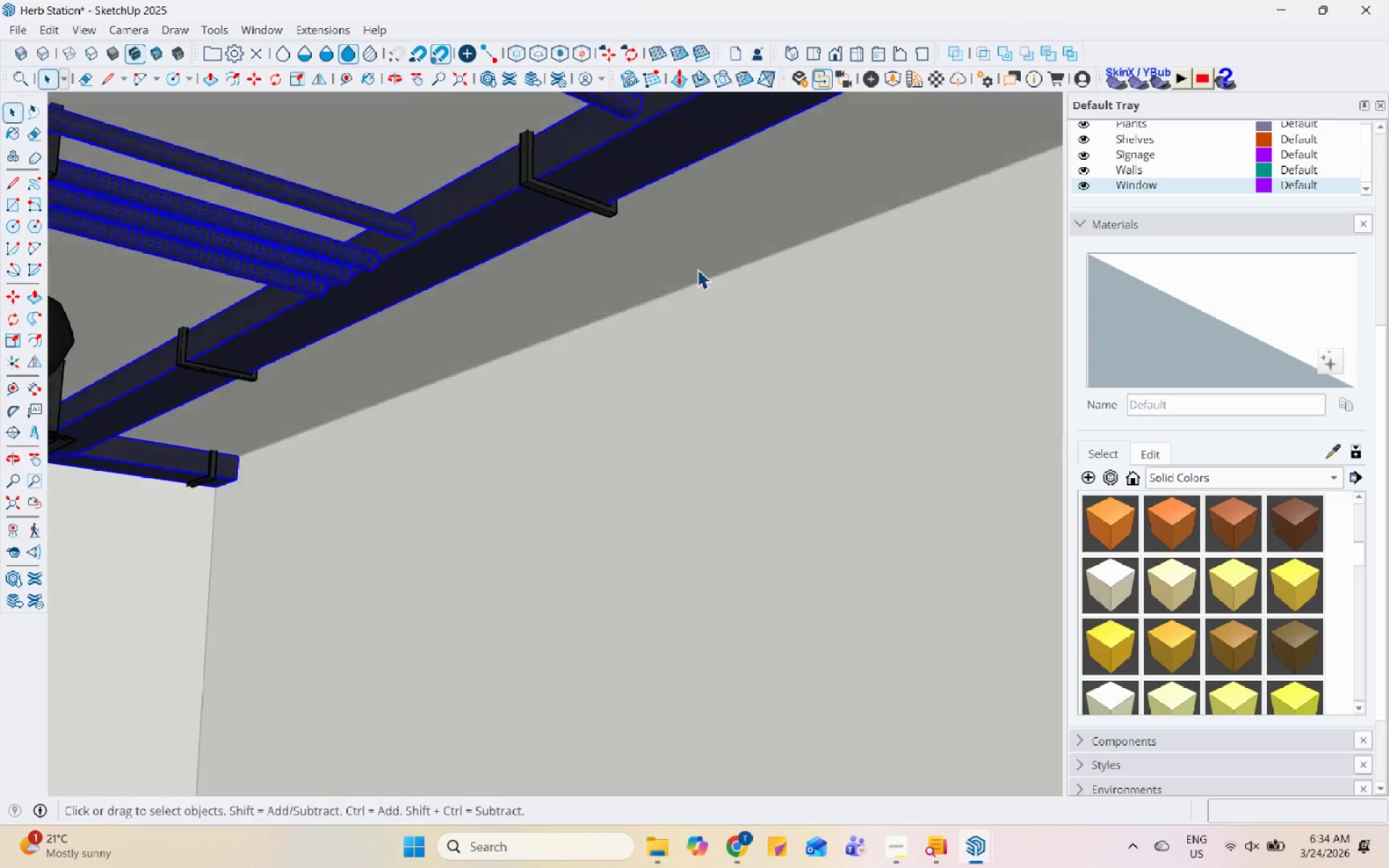 
key(Escape)
 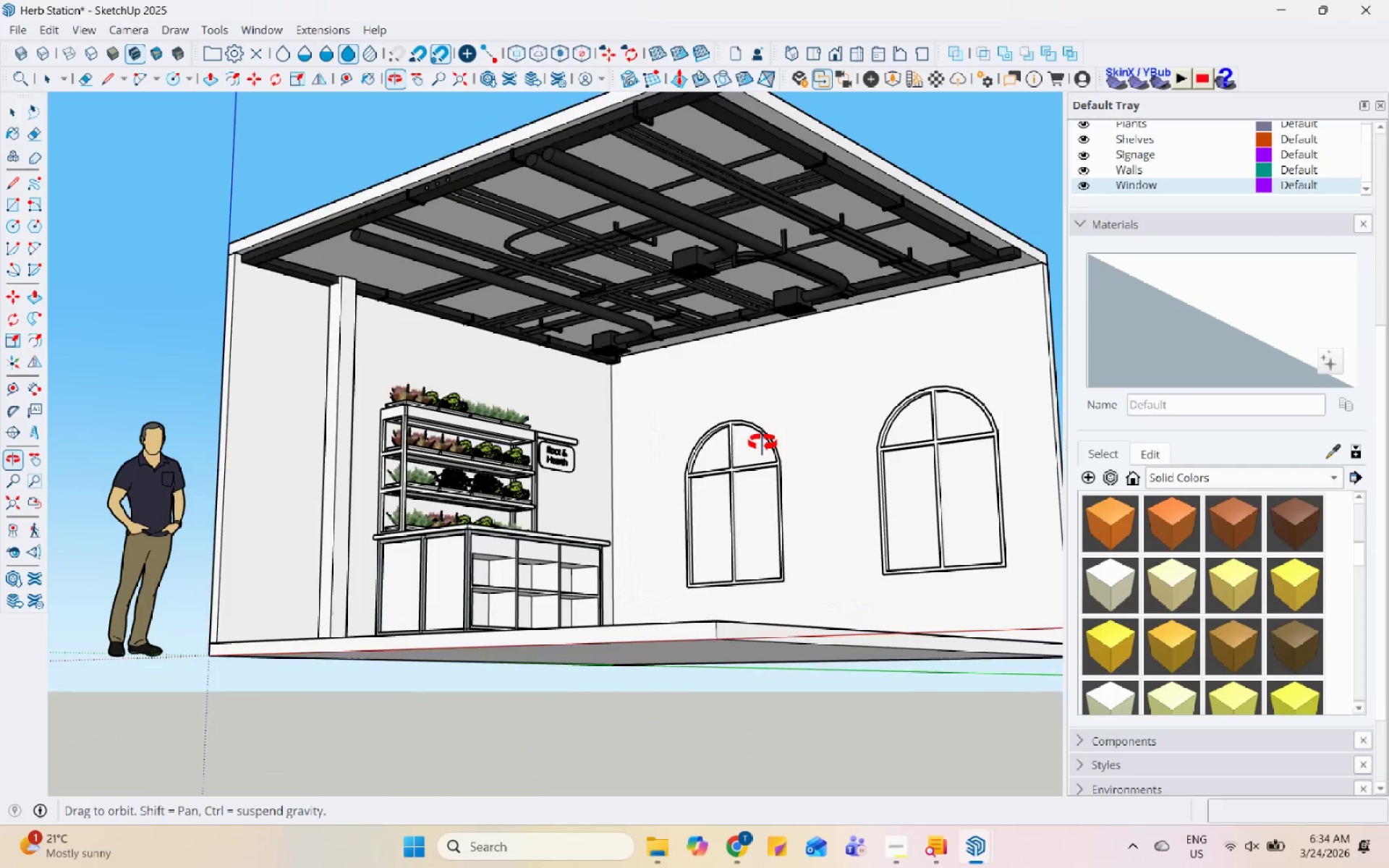 
scroll: coordinate [776, 374], scroll_direction: down, amount: 20.0
 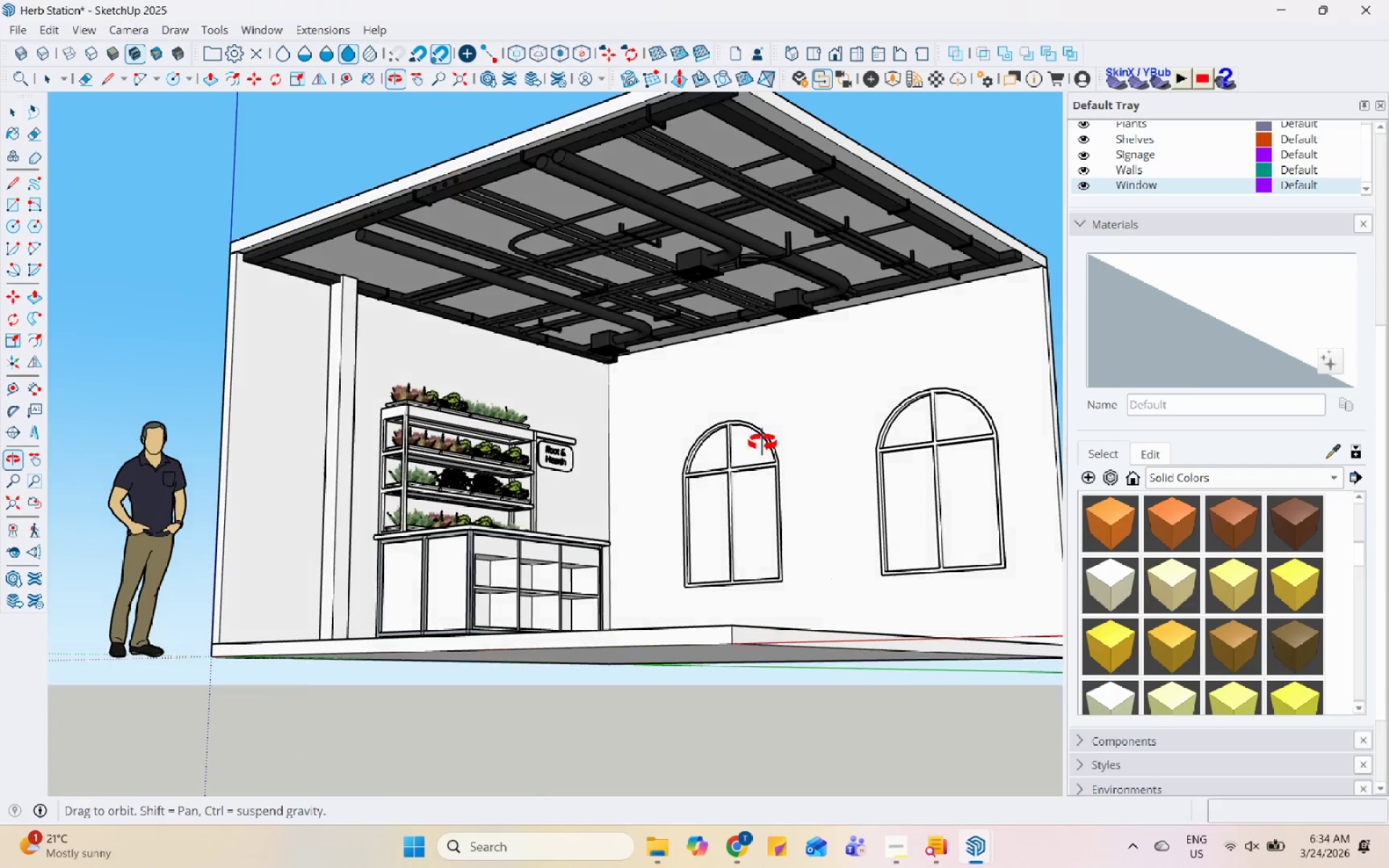 
left_click([611, 353])
 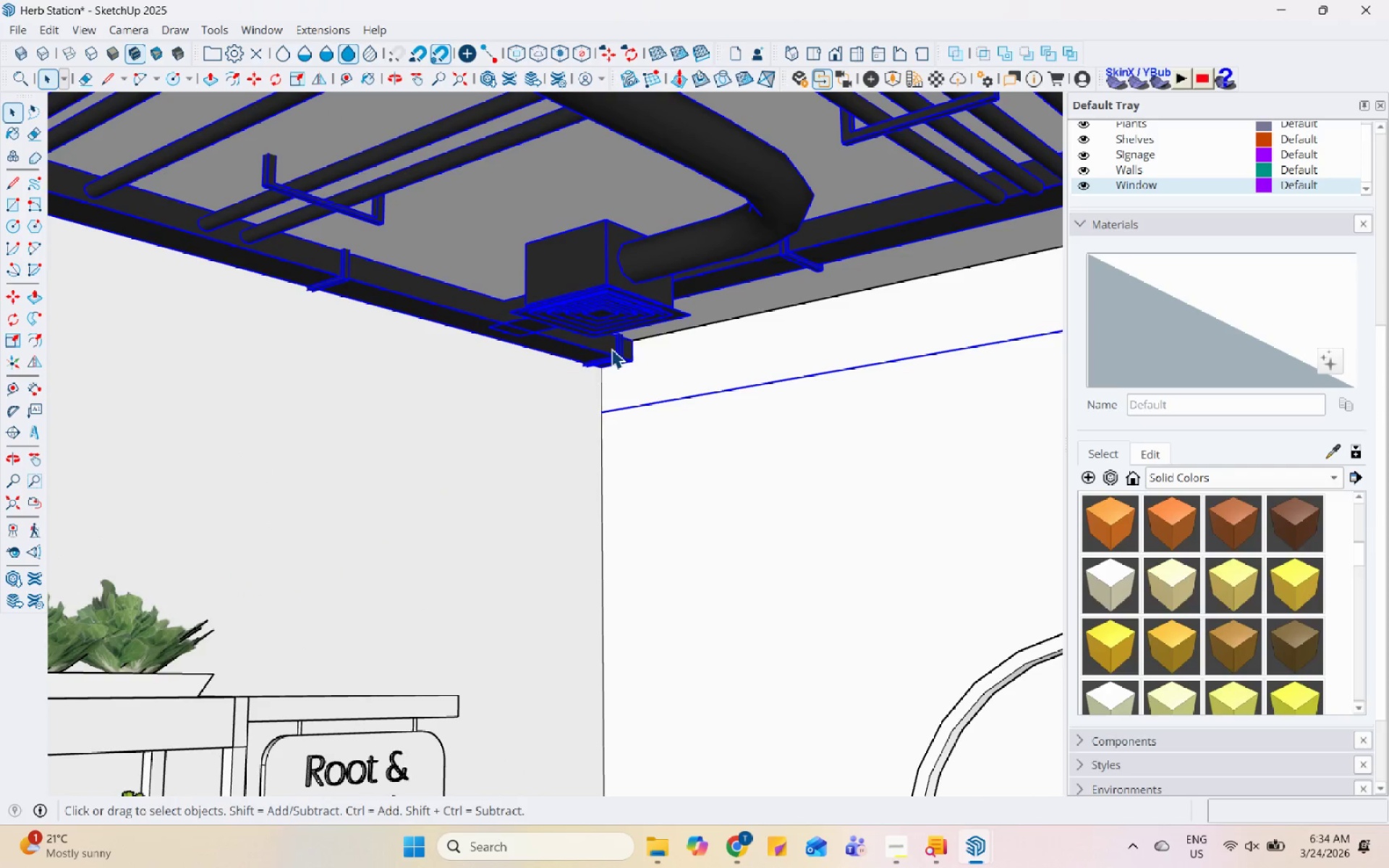 
scroll: coordinate [611, 353], scroll_direction: up, amount: 12.0
 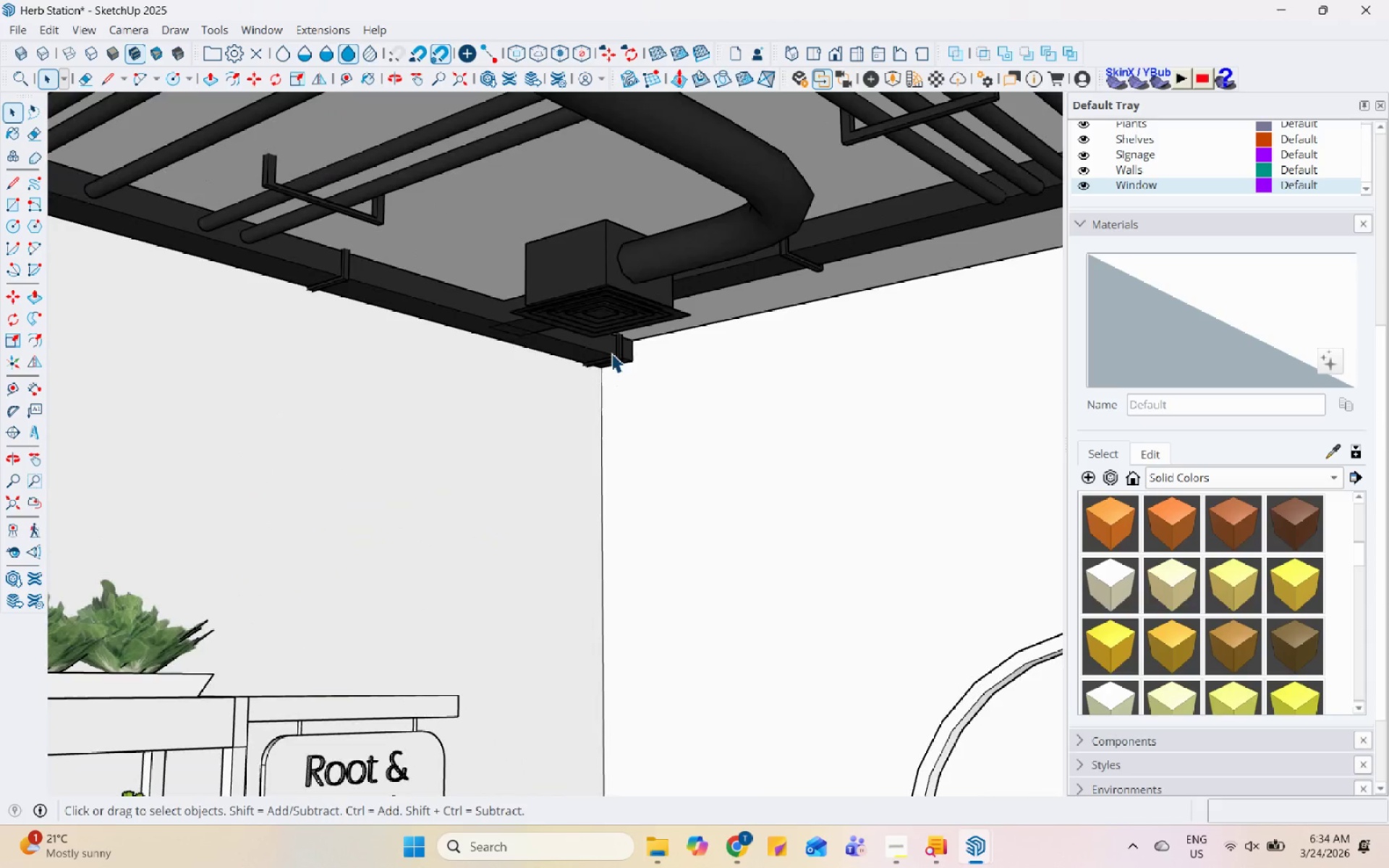 
left_click([611, 349])
 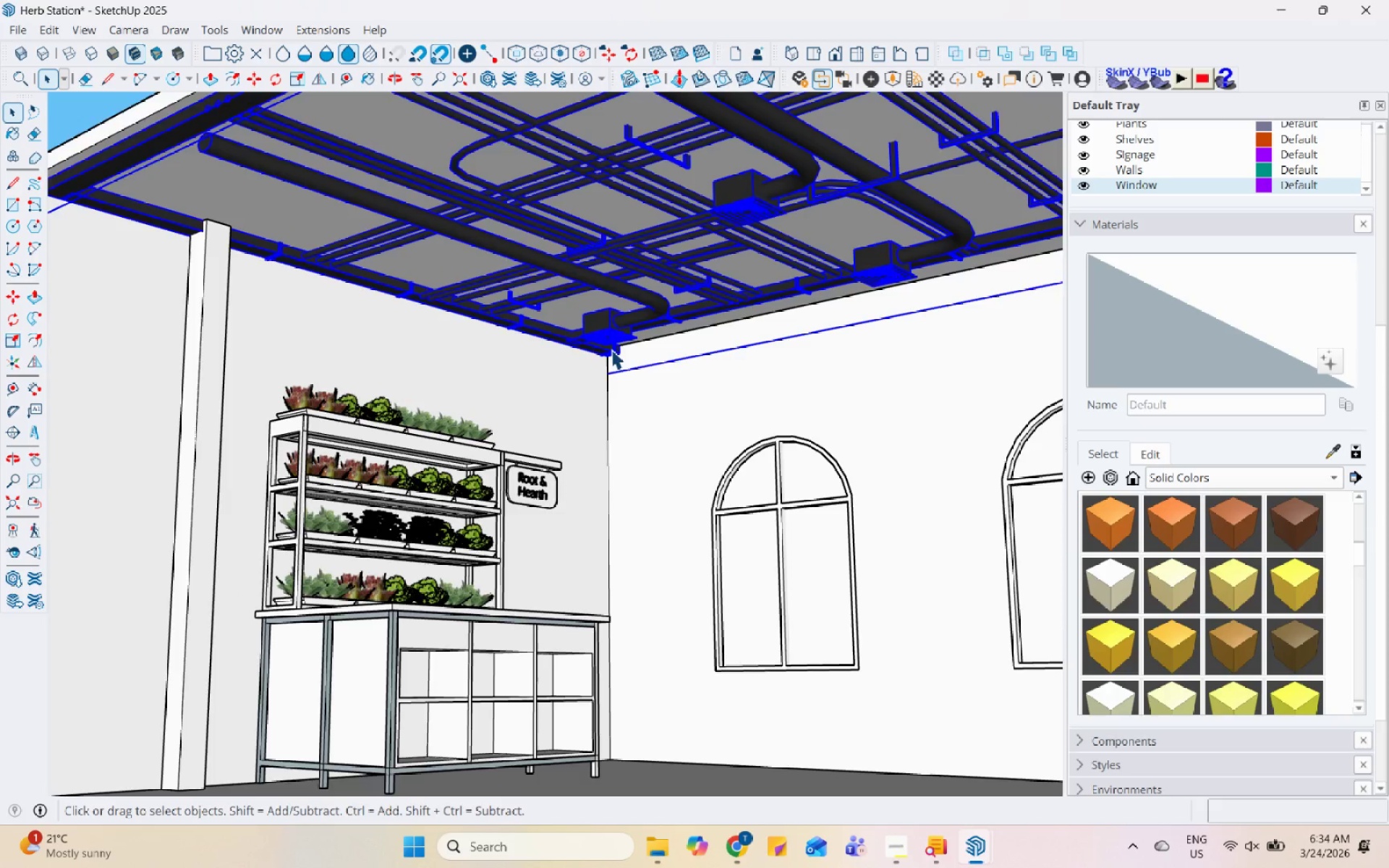 
scroll: coordinate [611, 349], scroll_direction: down, amount: 15.0
 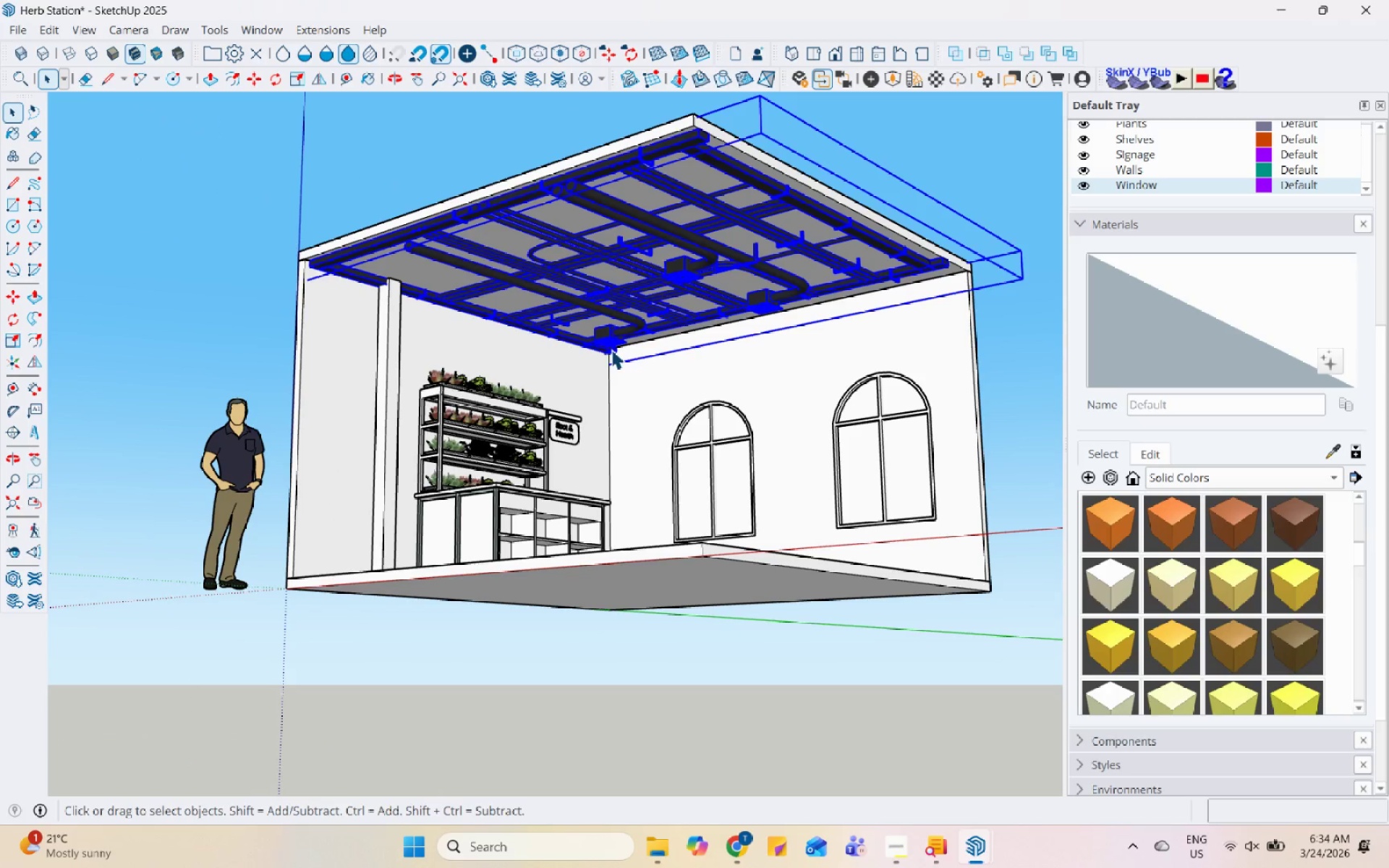 
left_click([838, 153])
 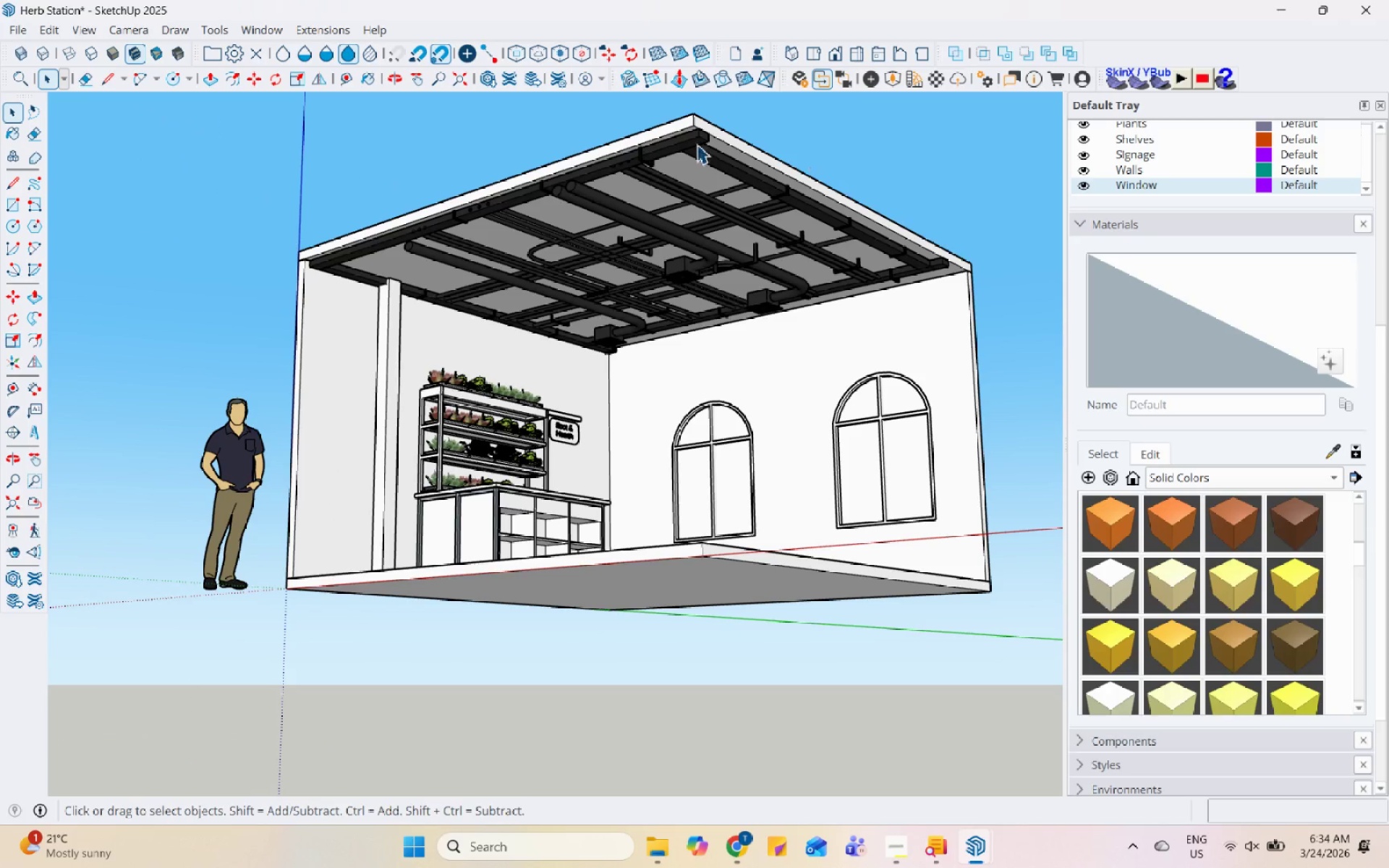 
left_click([675, 164])
 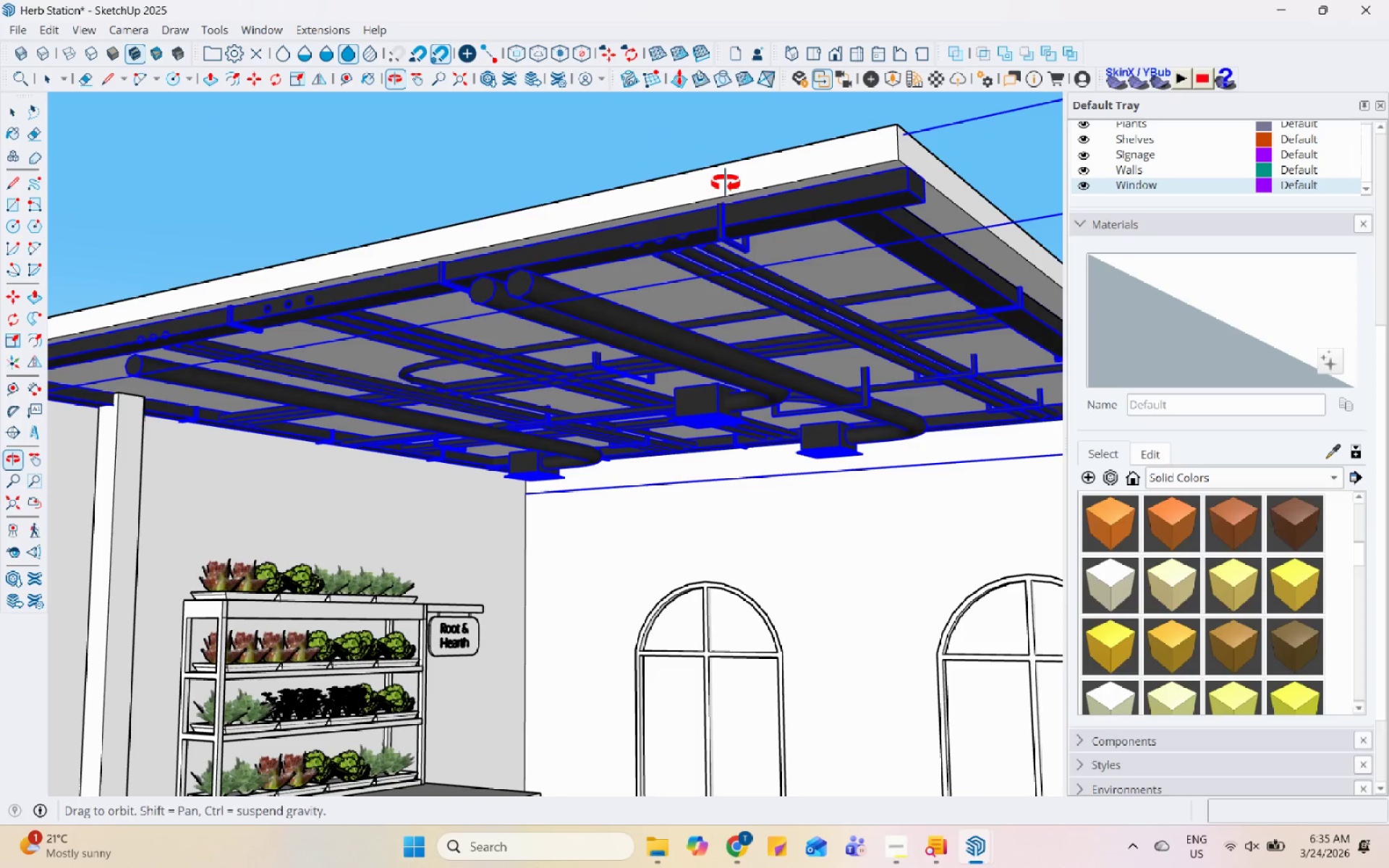 
scroll: coordinate [663, 141], scroll_direction: up, amount: 10.0
 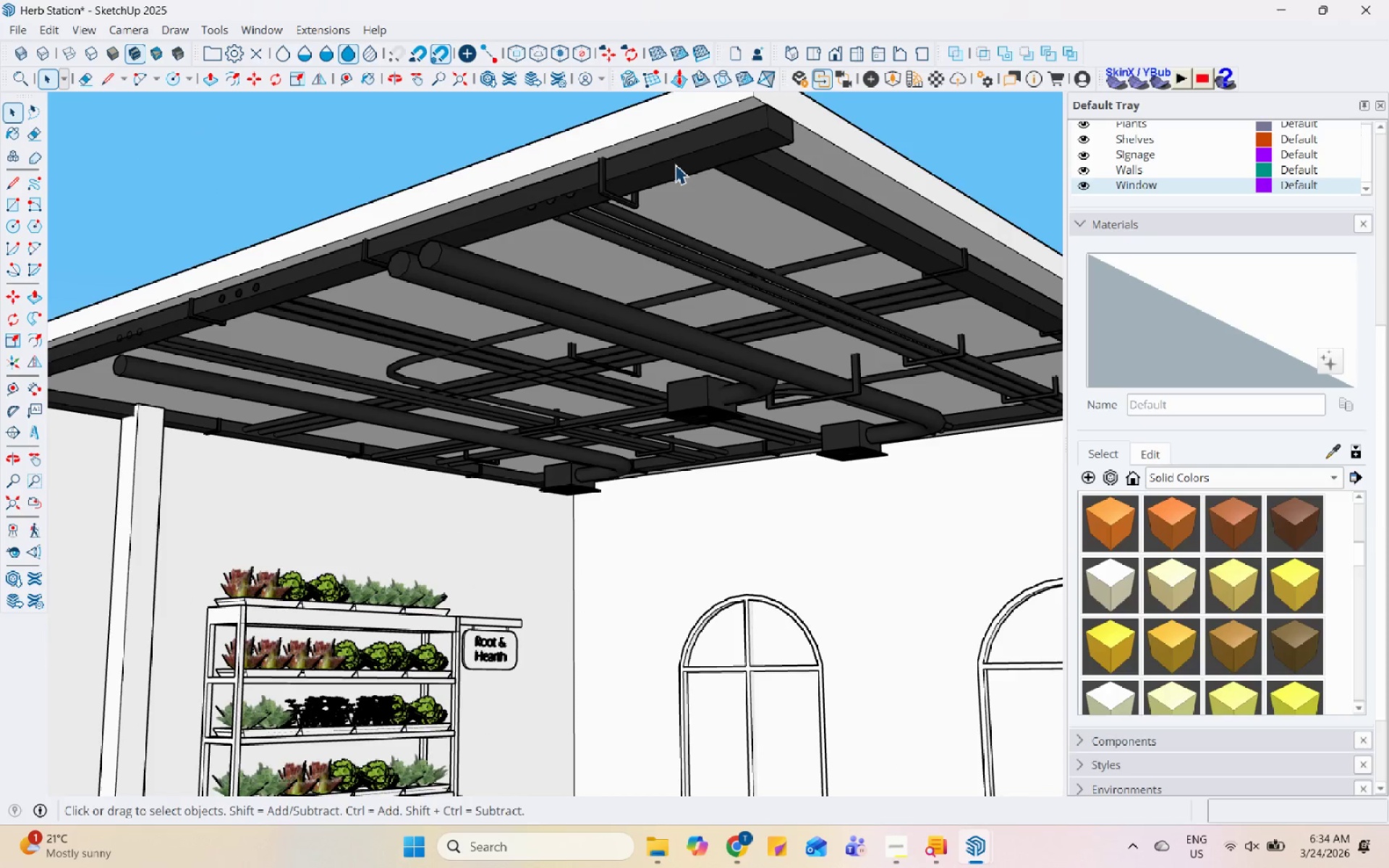 
scroll: coordinate [574, 393], scroll_direction: down, amount: 9.0
 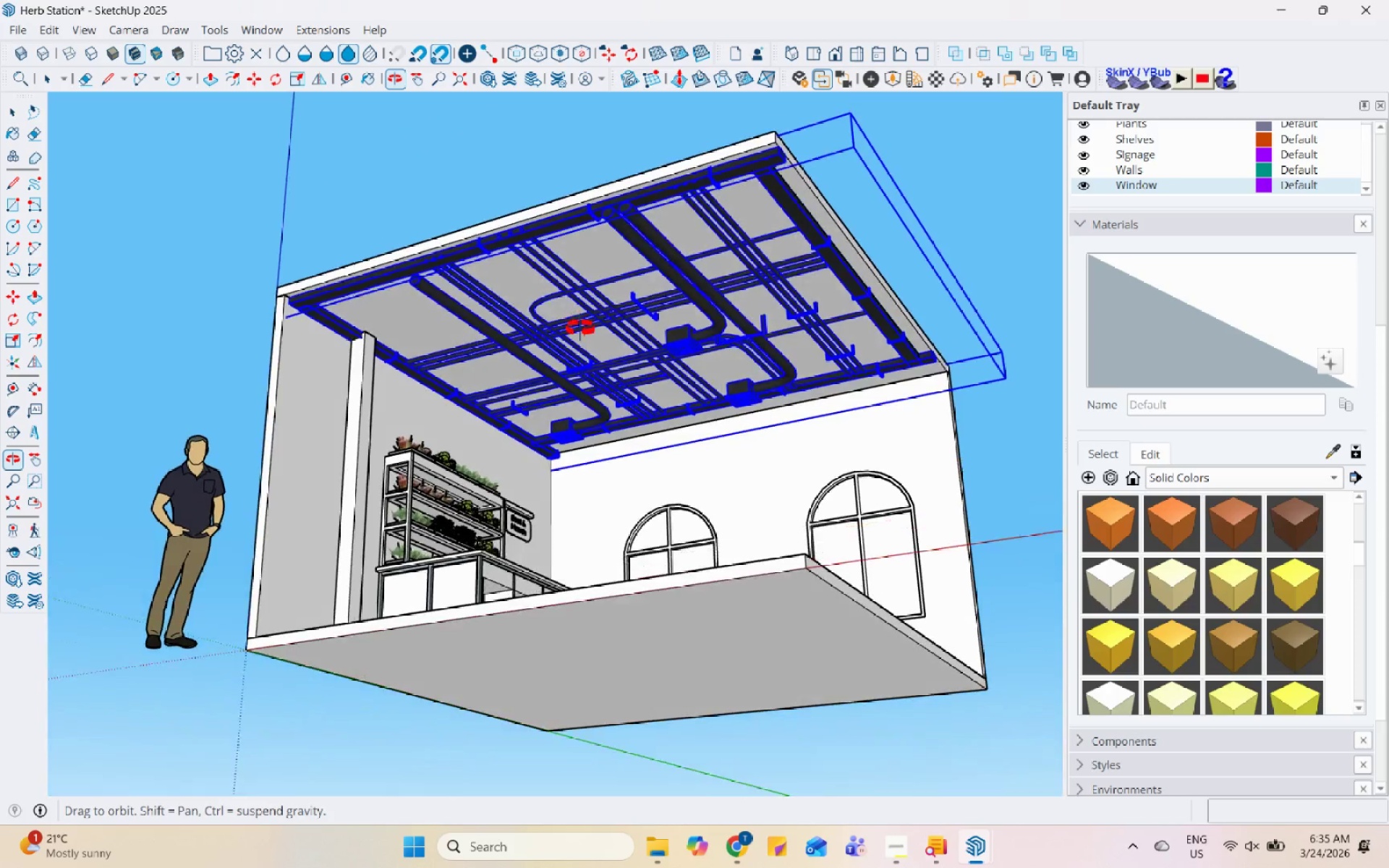 
scroll: coordinate [509, 521], scroll_direction: up, amount: 1.0
 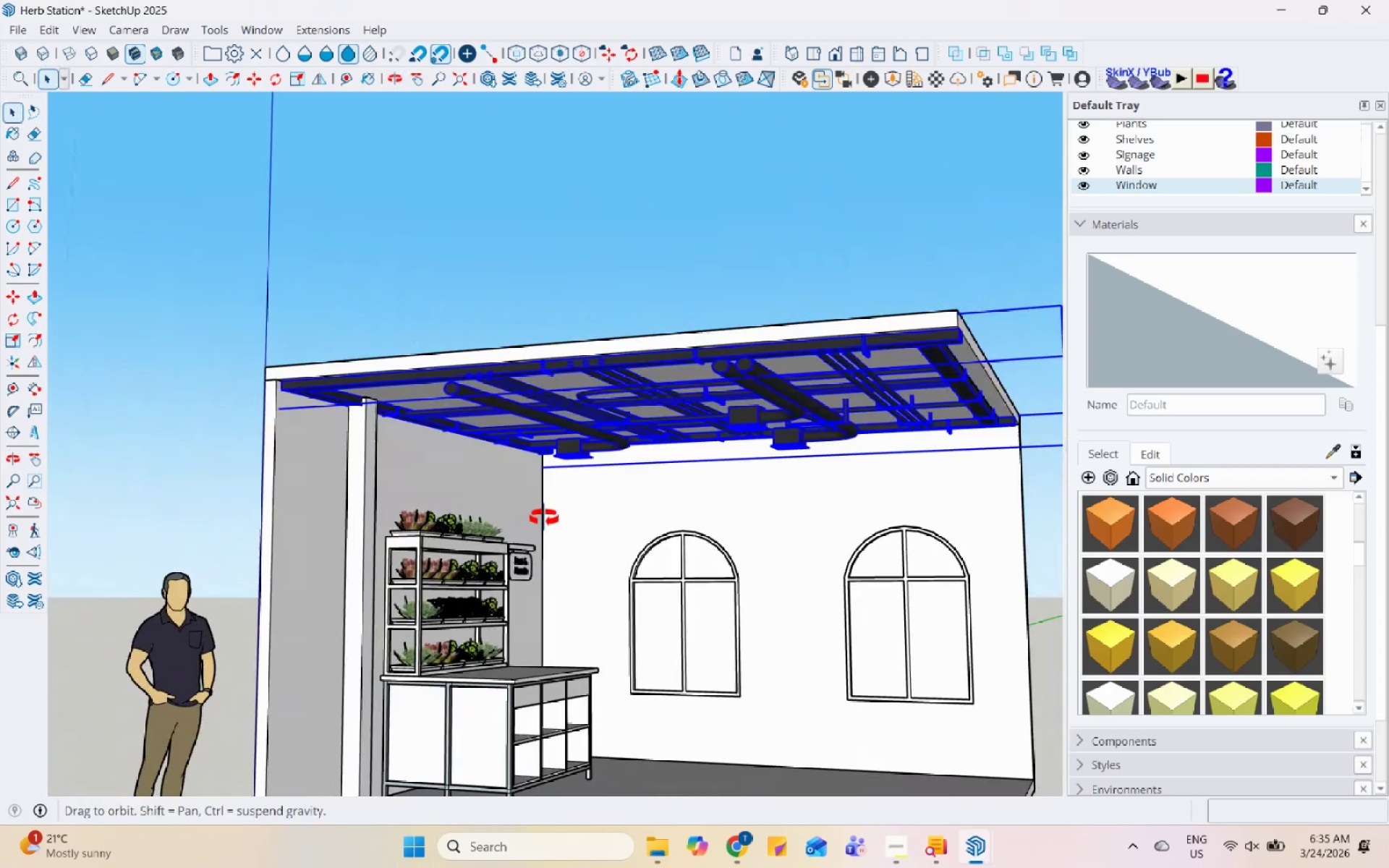 
key(Control+S)
 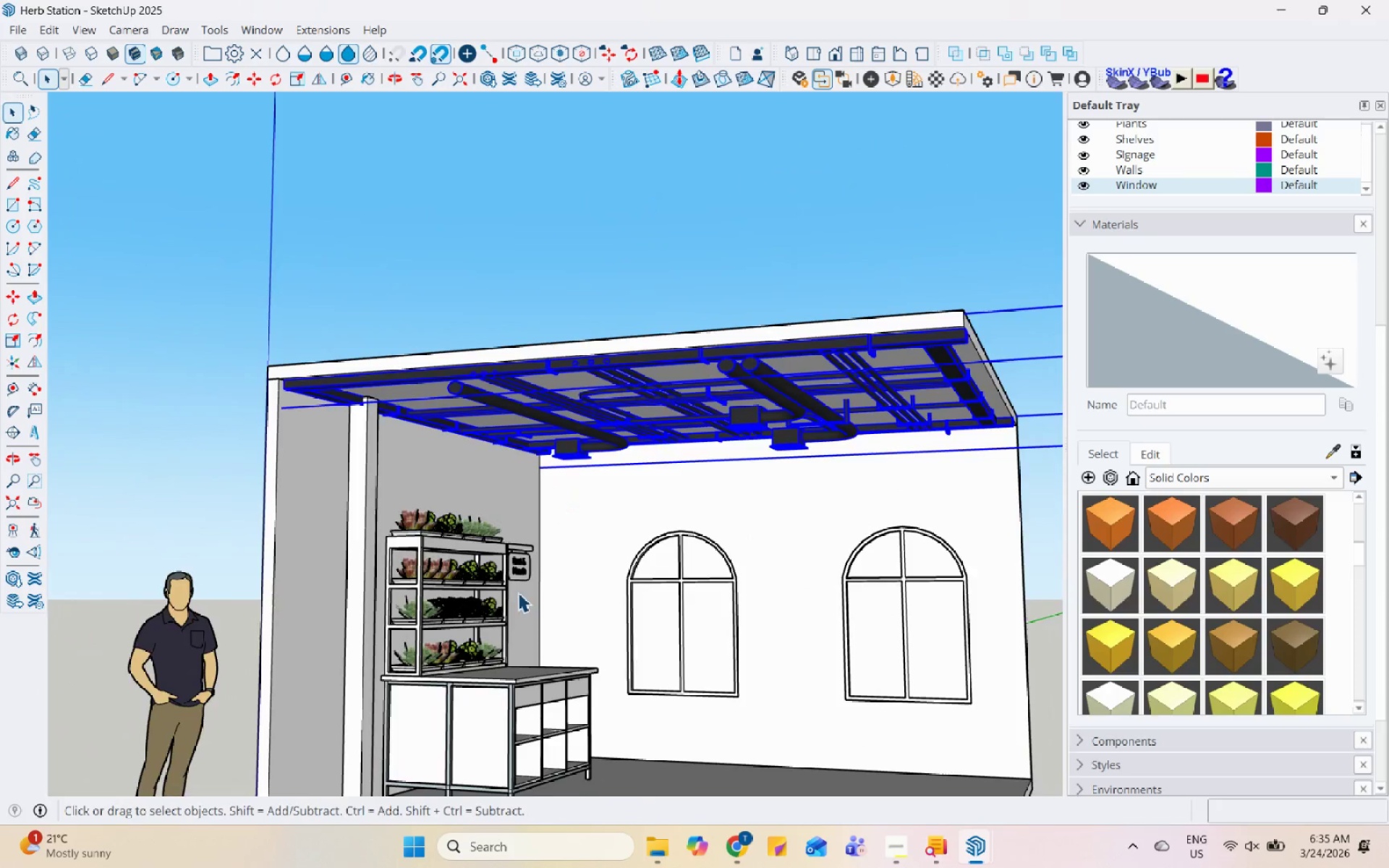 
scroll: coordinate [518, 593], scroll_direction: up, amount: 4.0
 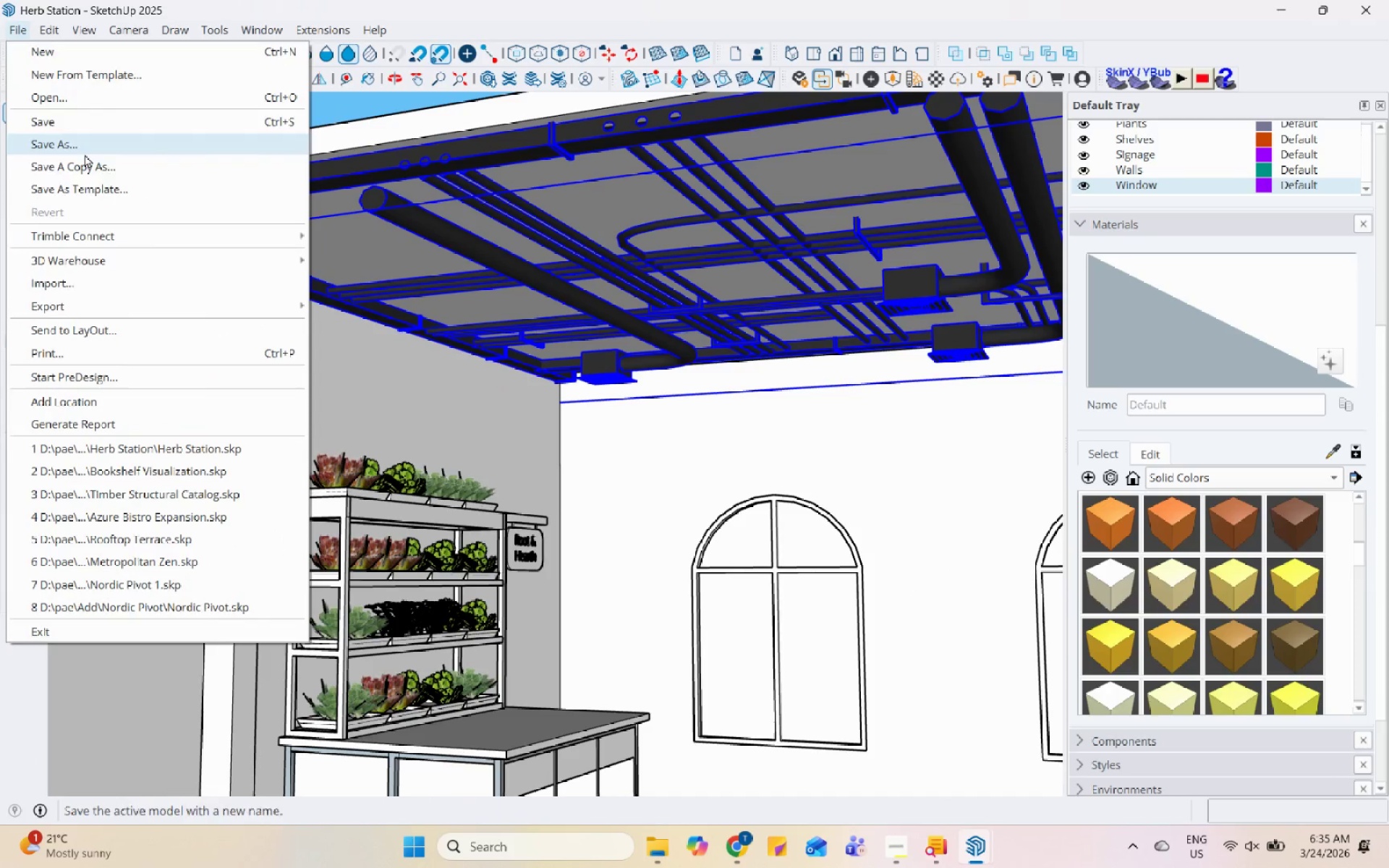 
left_click([94, 281])
 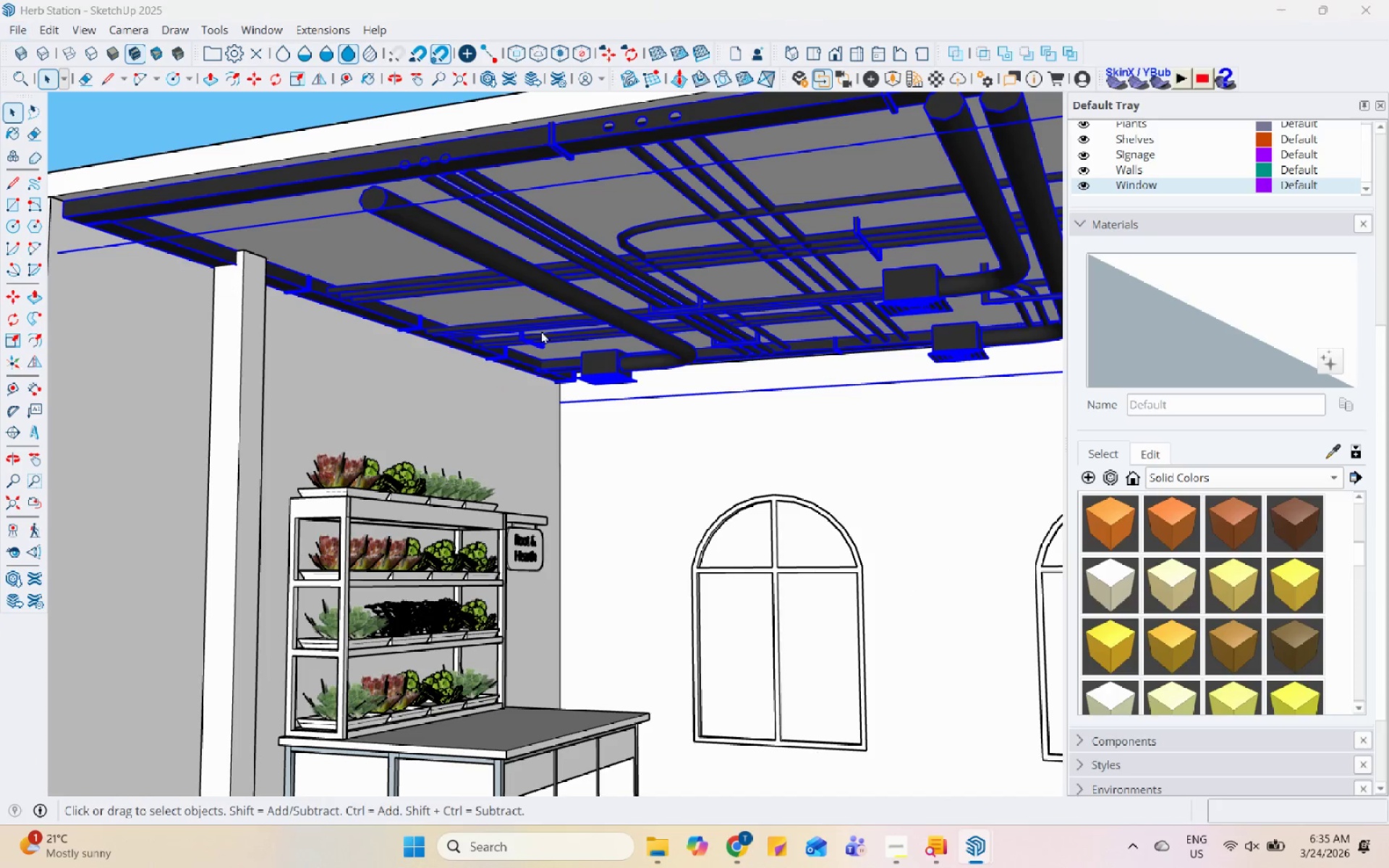 
left_click([93, 294])
 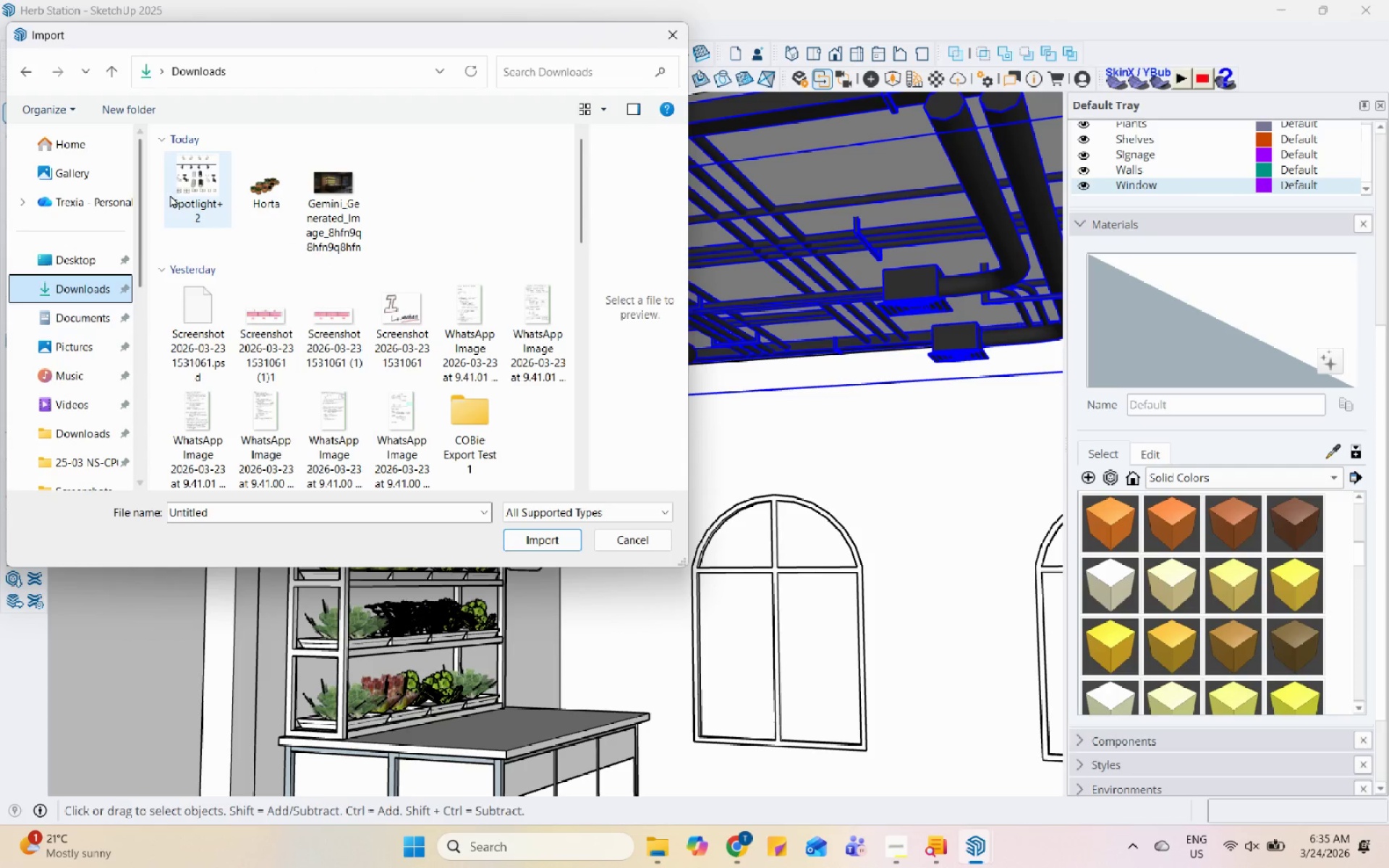 
scroll: coordinate [93, 281], scroll_direction: up, amount: 17.0
 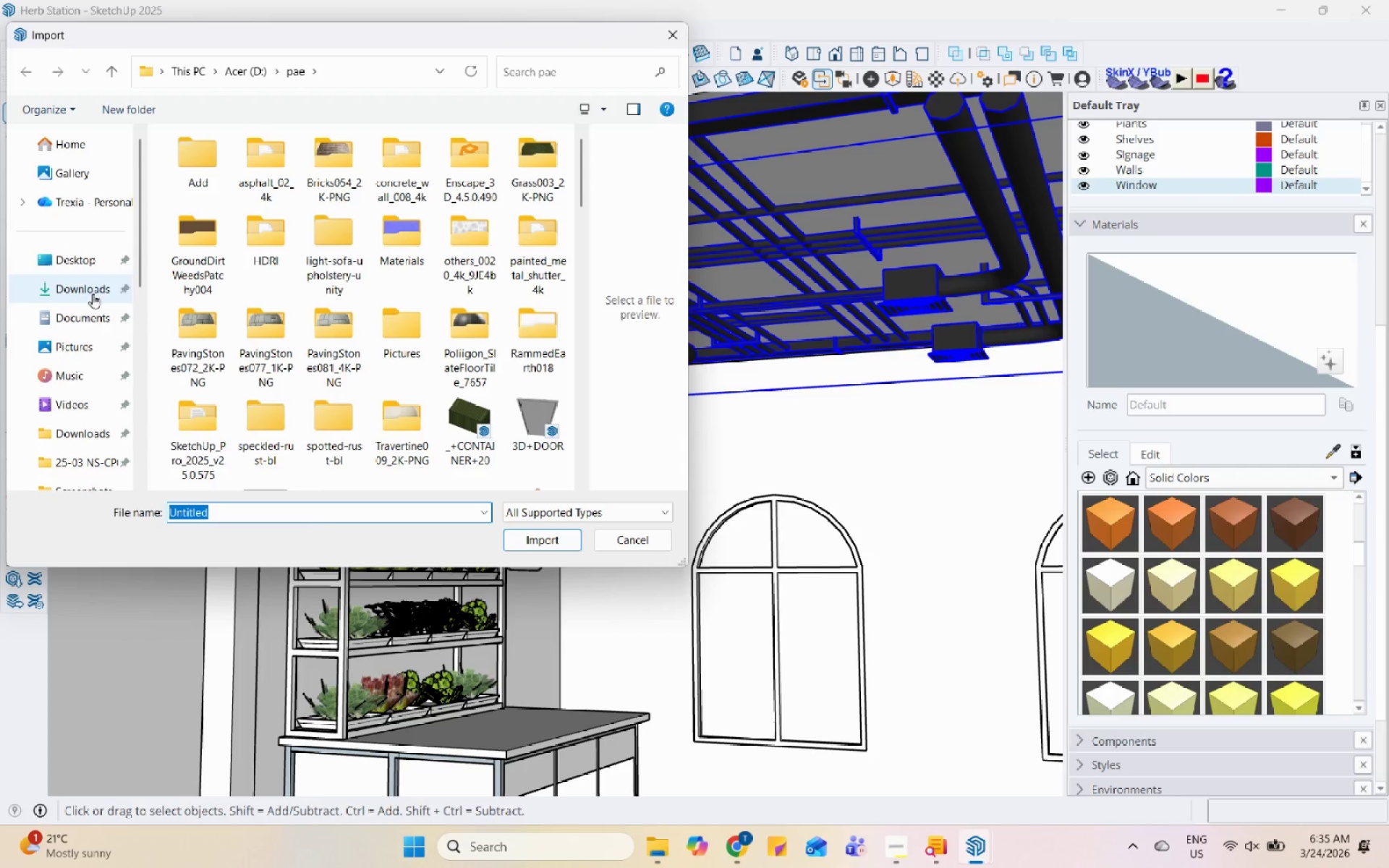 
left_click([179, 184])
 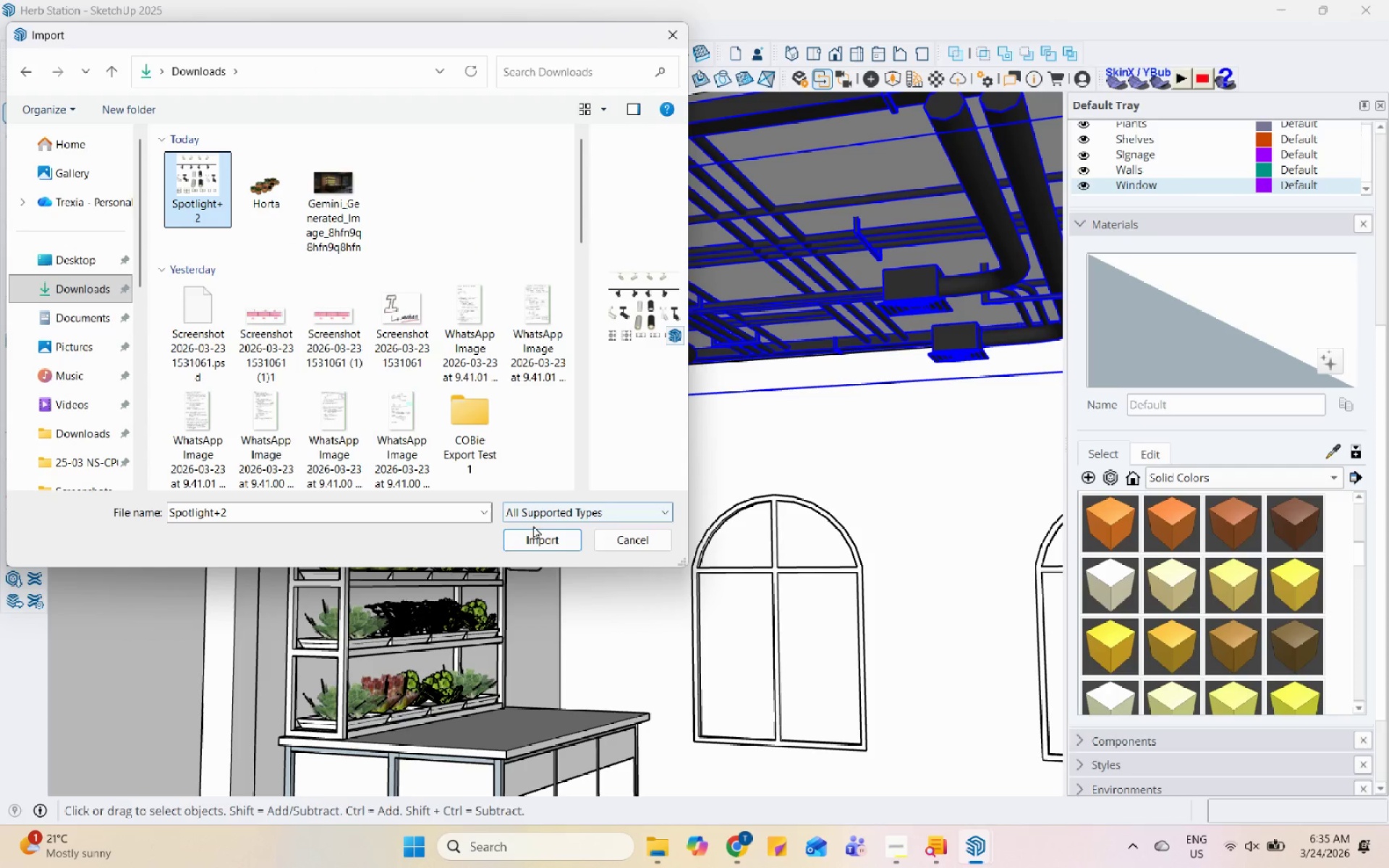 
scroll: coordinate [417, 430], scroll_direction: down, amount: 2.0
 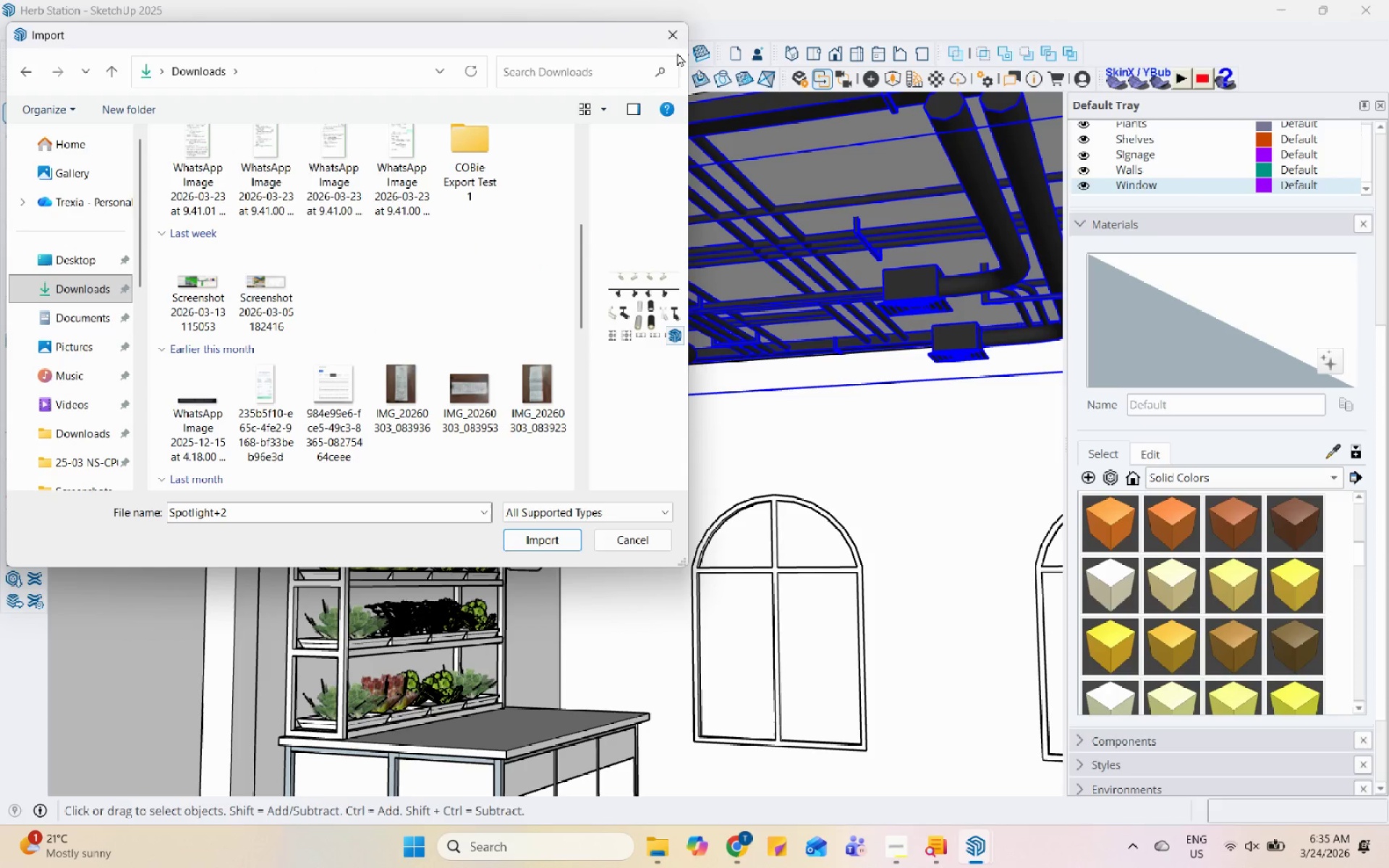 
left_click([677, 47])
 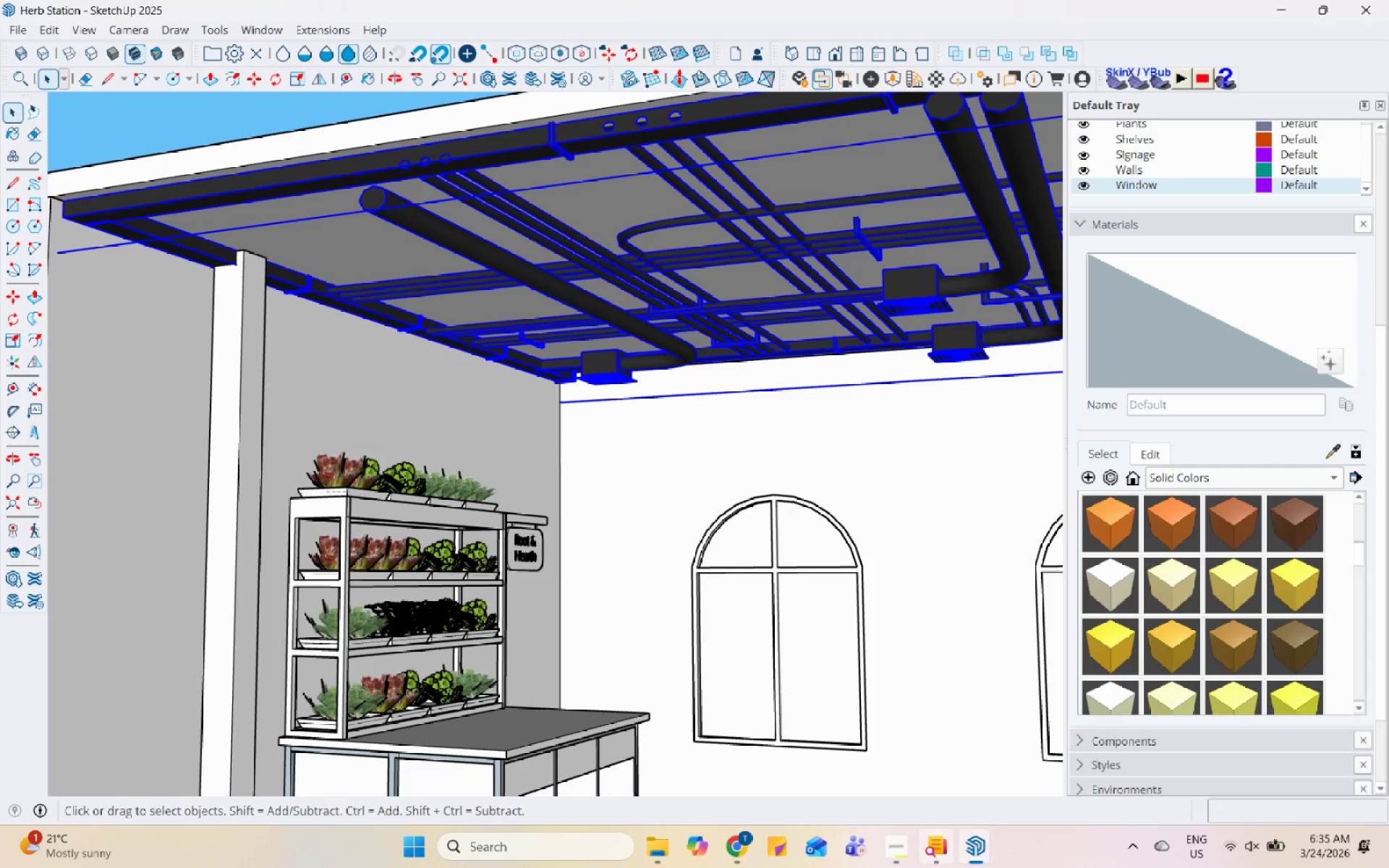 
left_click([983, 853])
 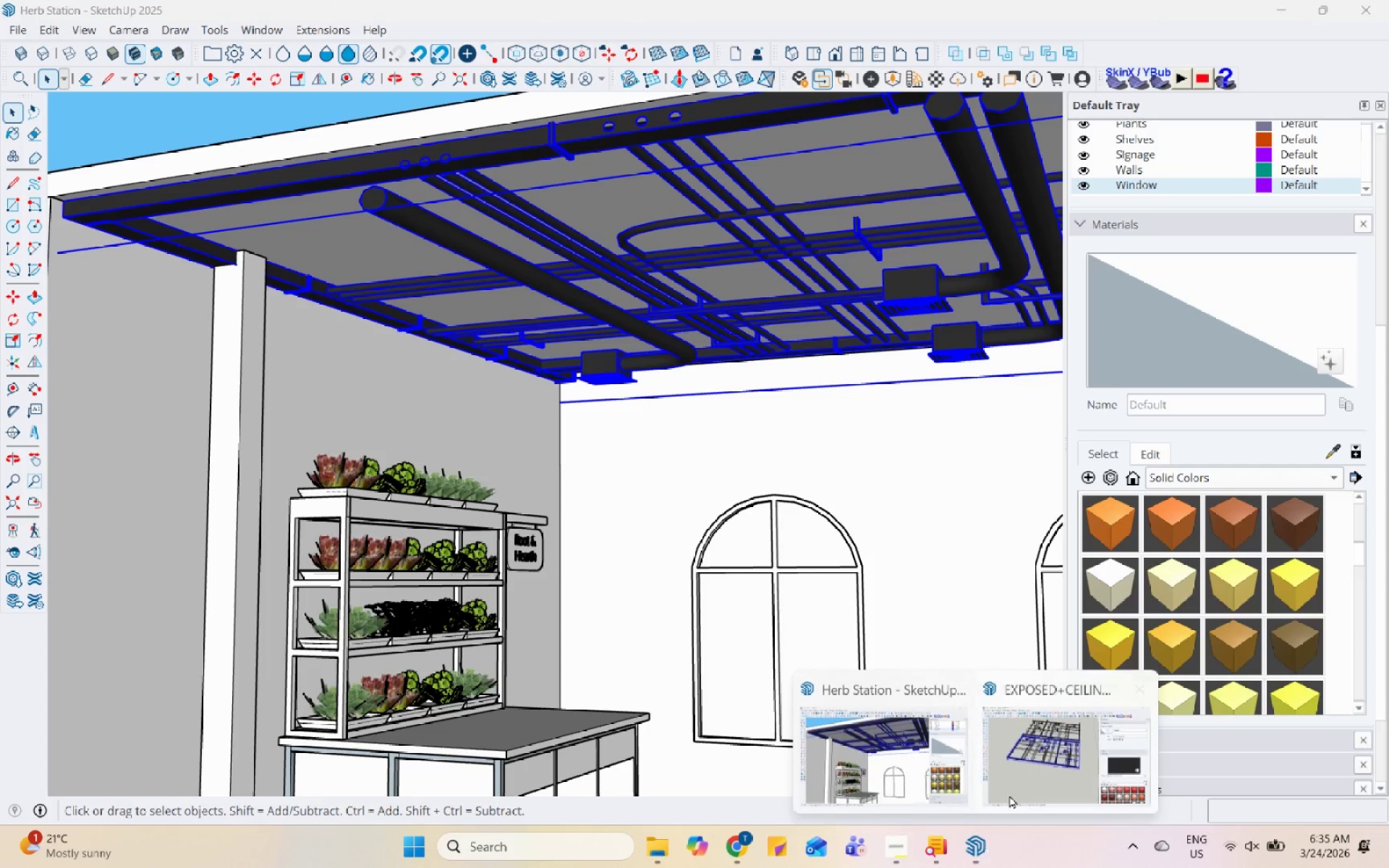 
left_click([1027, 768])
 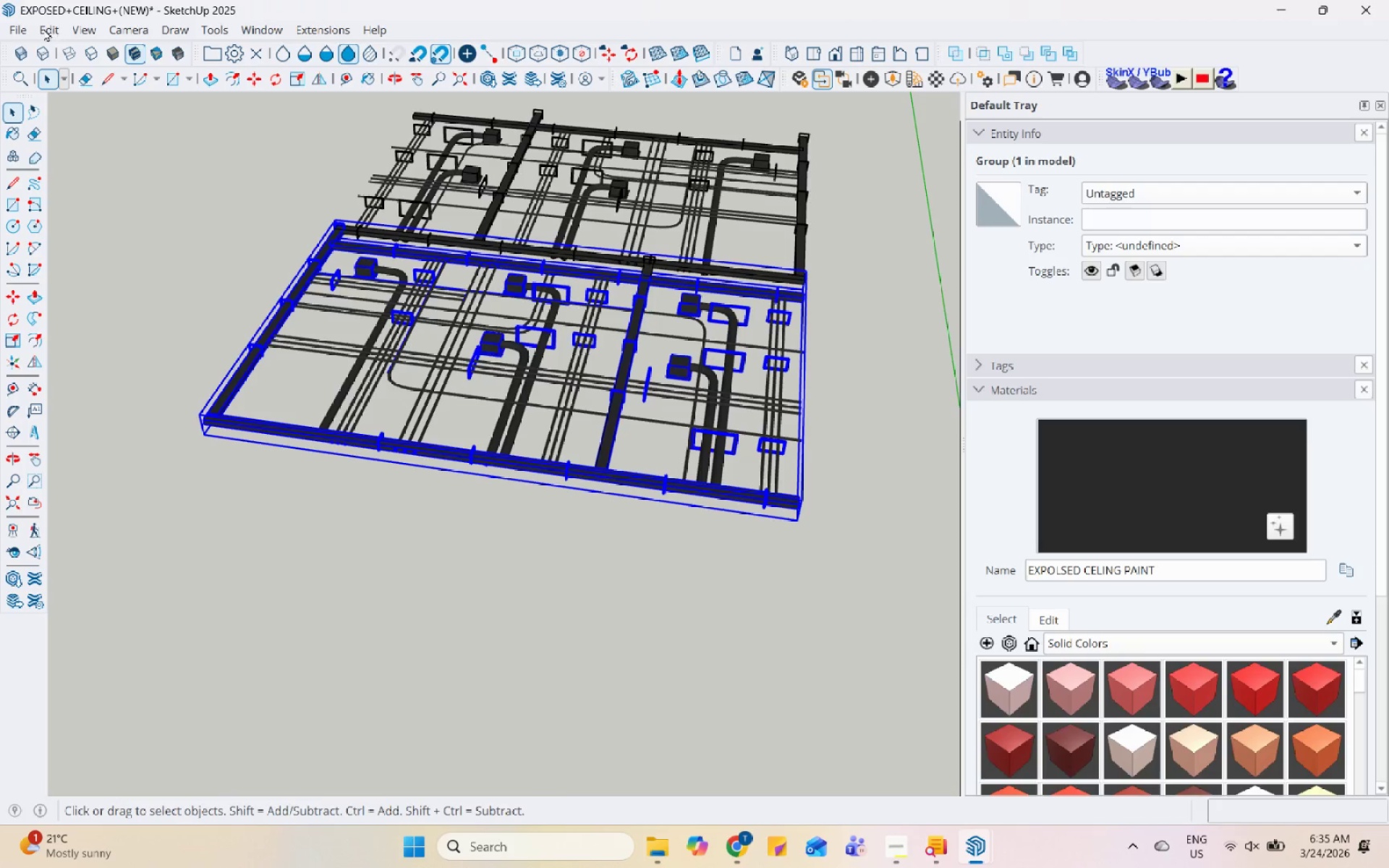 
left_click([20, 33])
 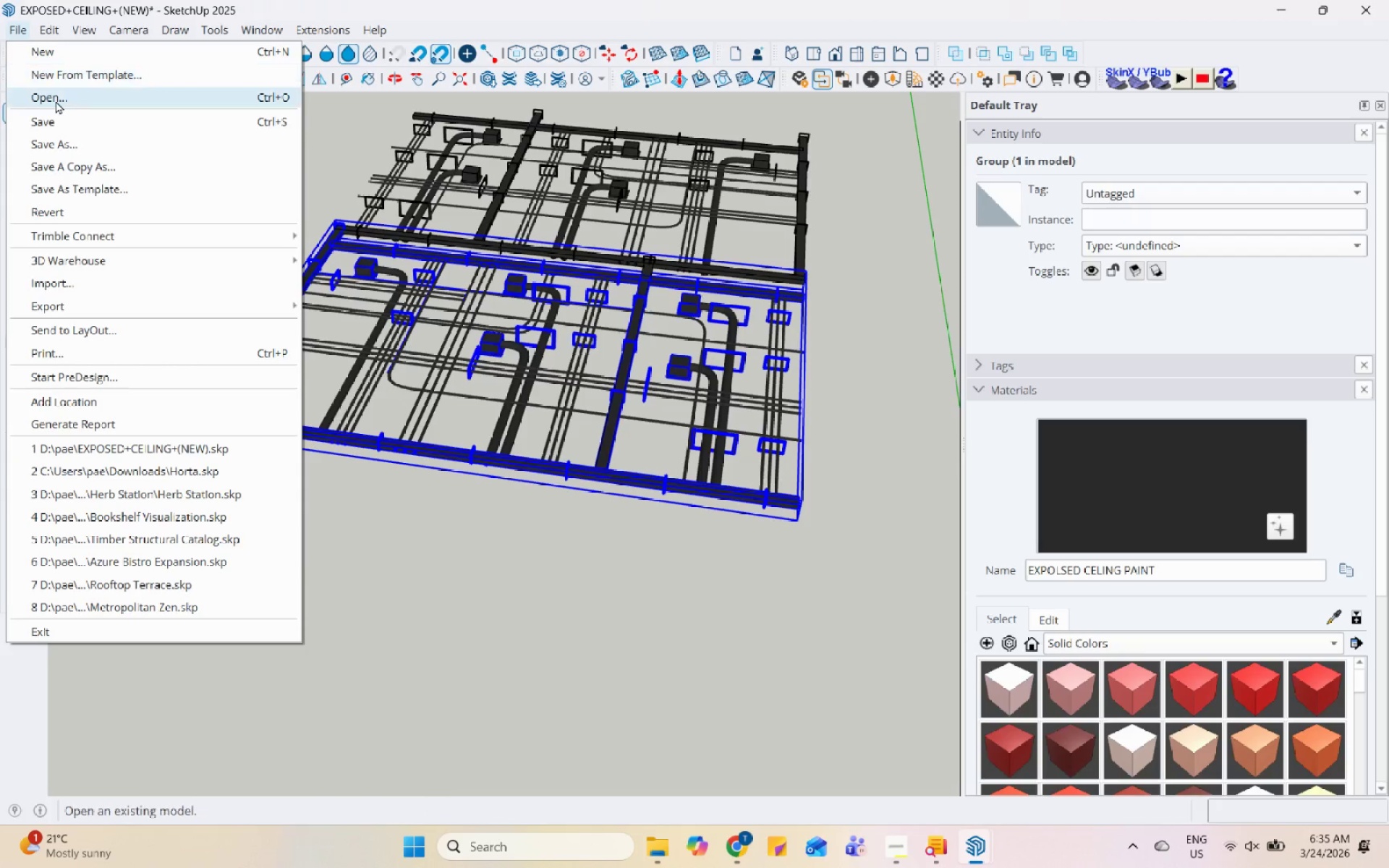 
left_click([56, 101])
 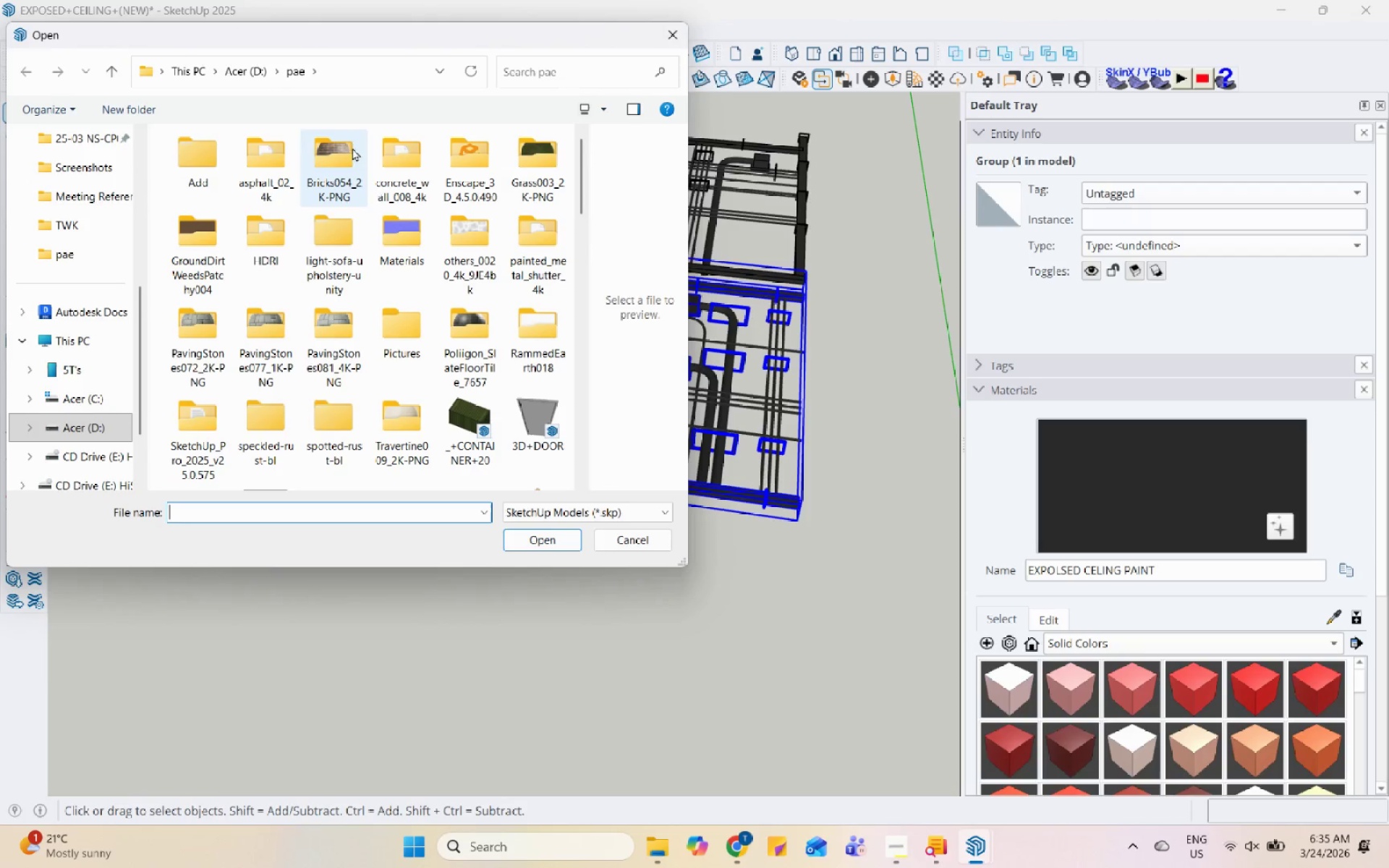 
scroll: coordinate [199, 175], scroll_direction: up, amount: 7.0
 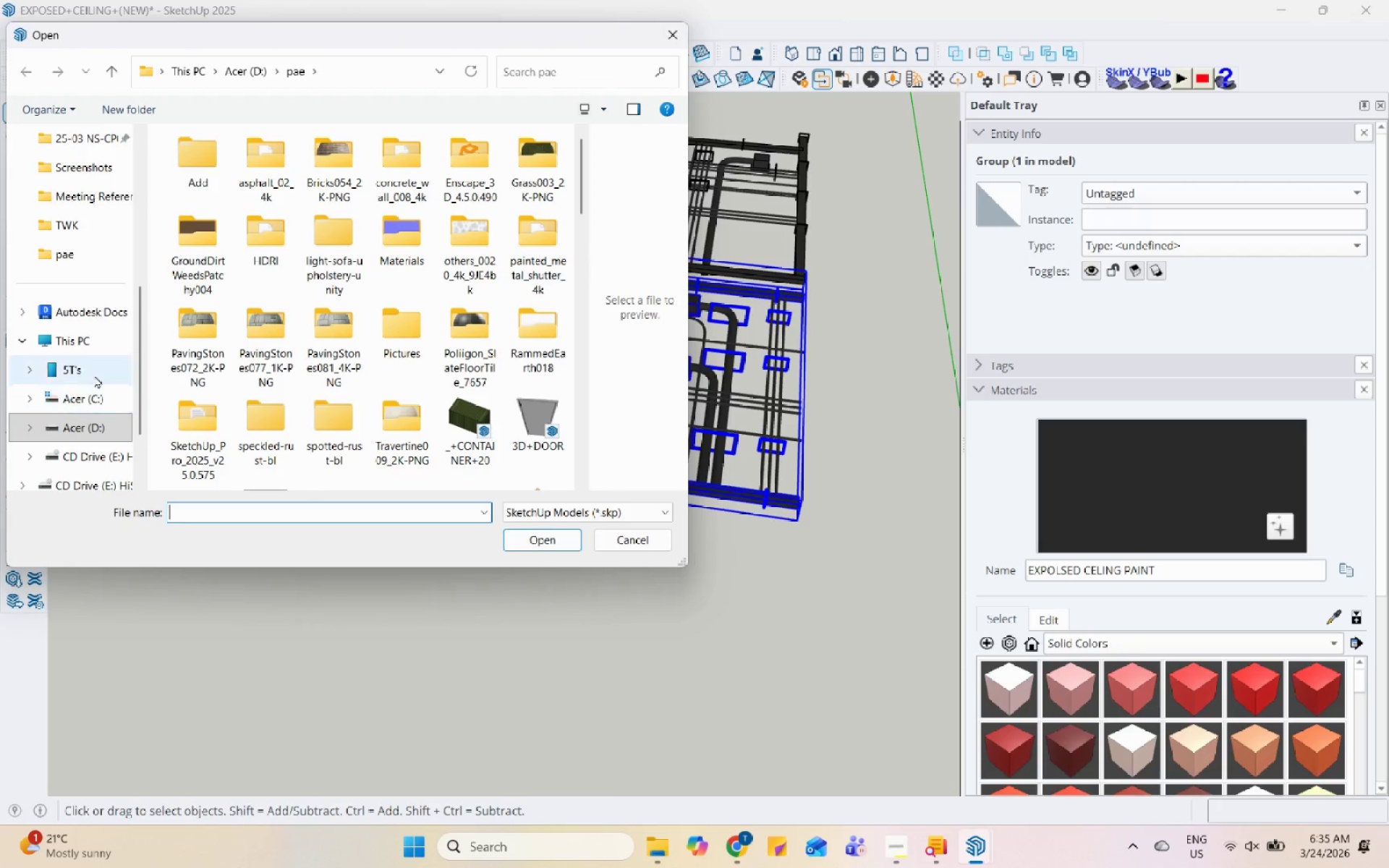 
left_click([103, 299])
 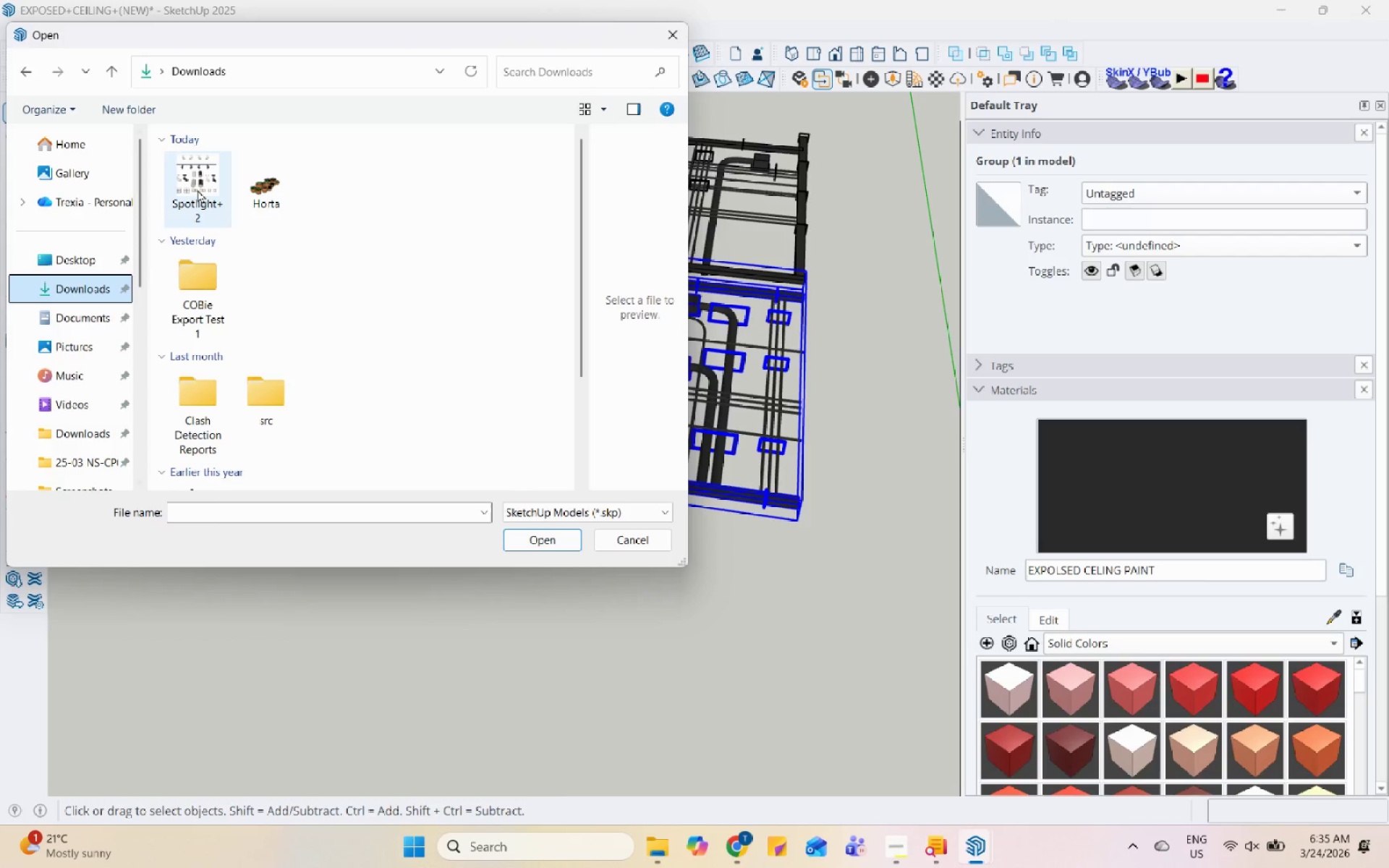 
scroll: coordinate [101, 328], scroll_direction: up, amount: 8.0
 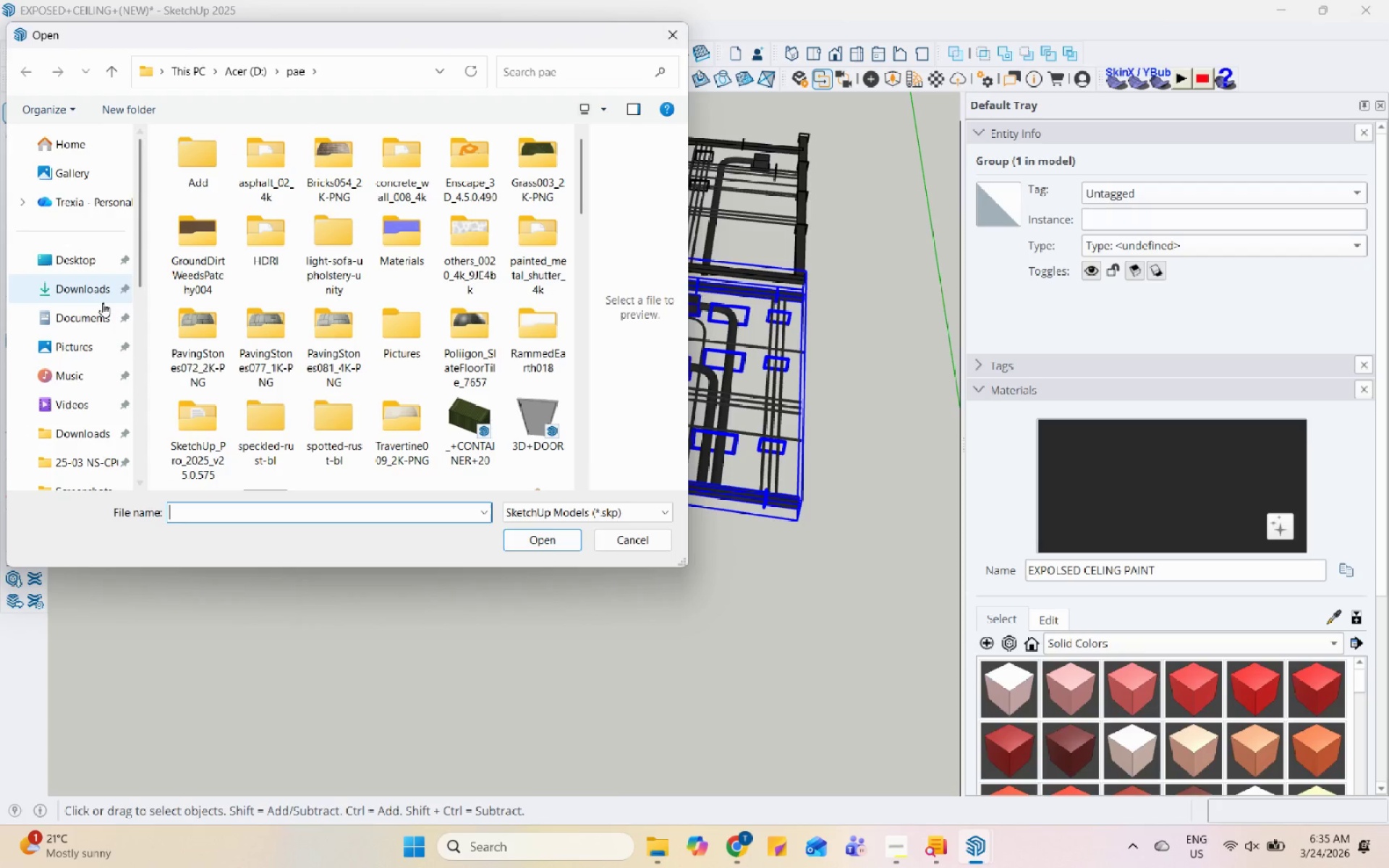 
left_click([204, 178])
 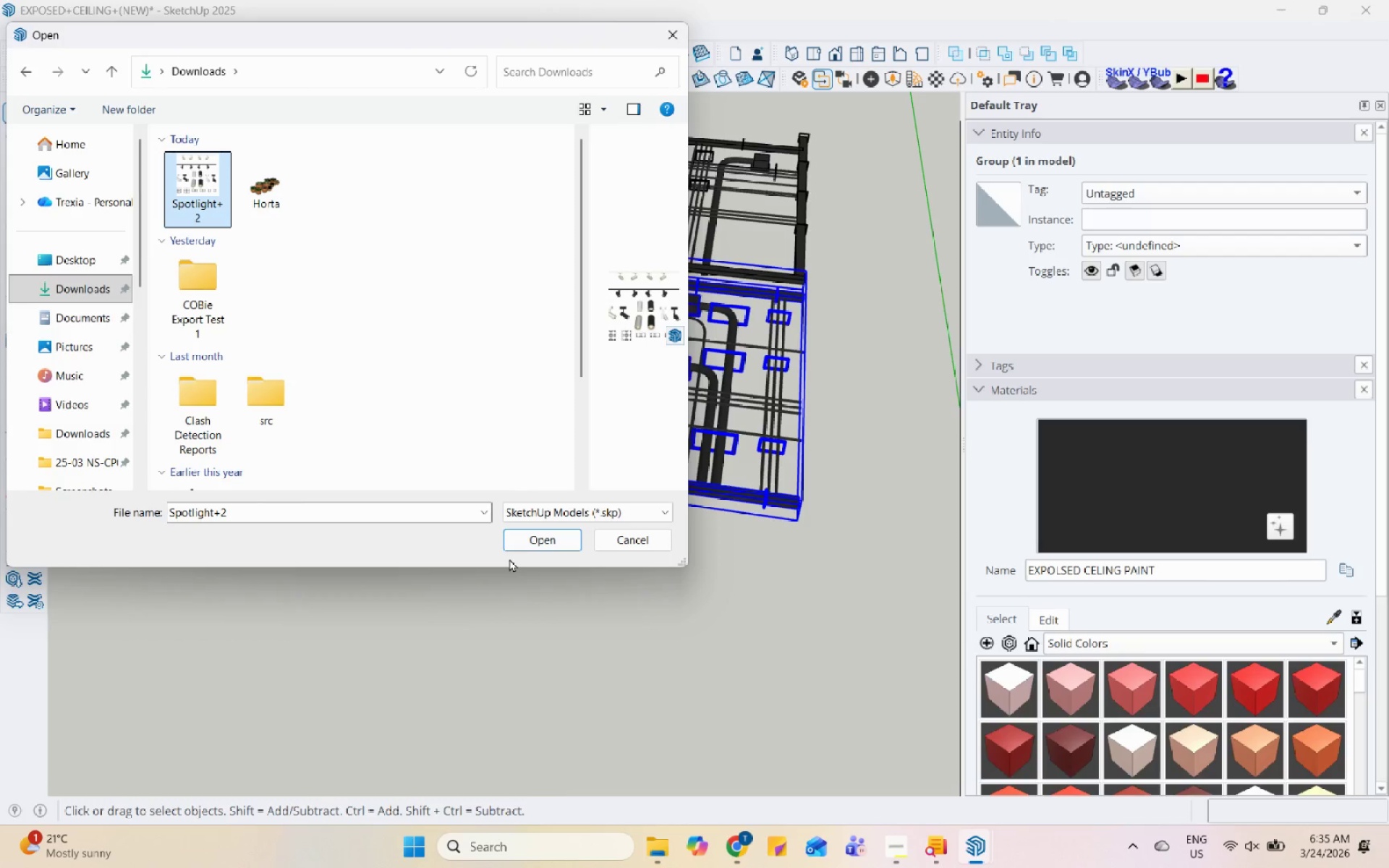 
left_click([527, 536])
 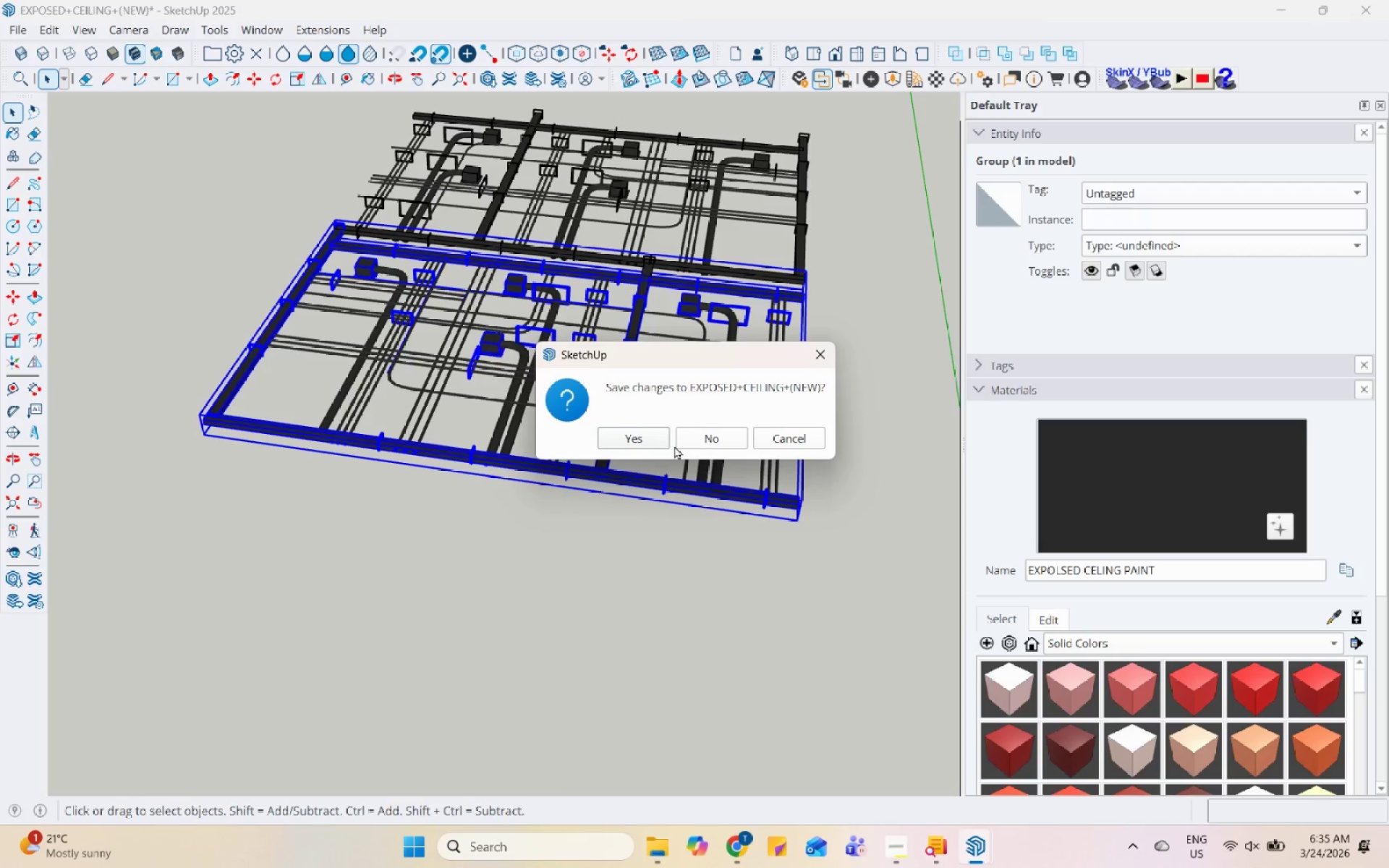 
left_click([718, 441])
 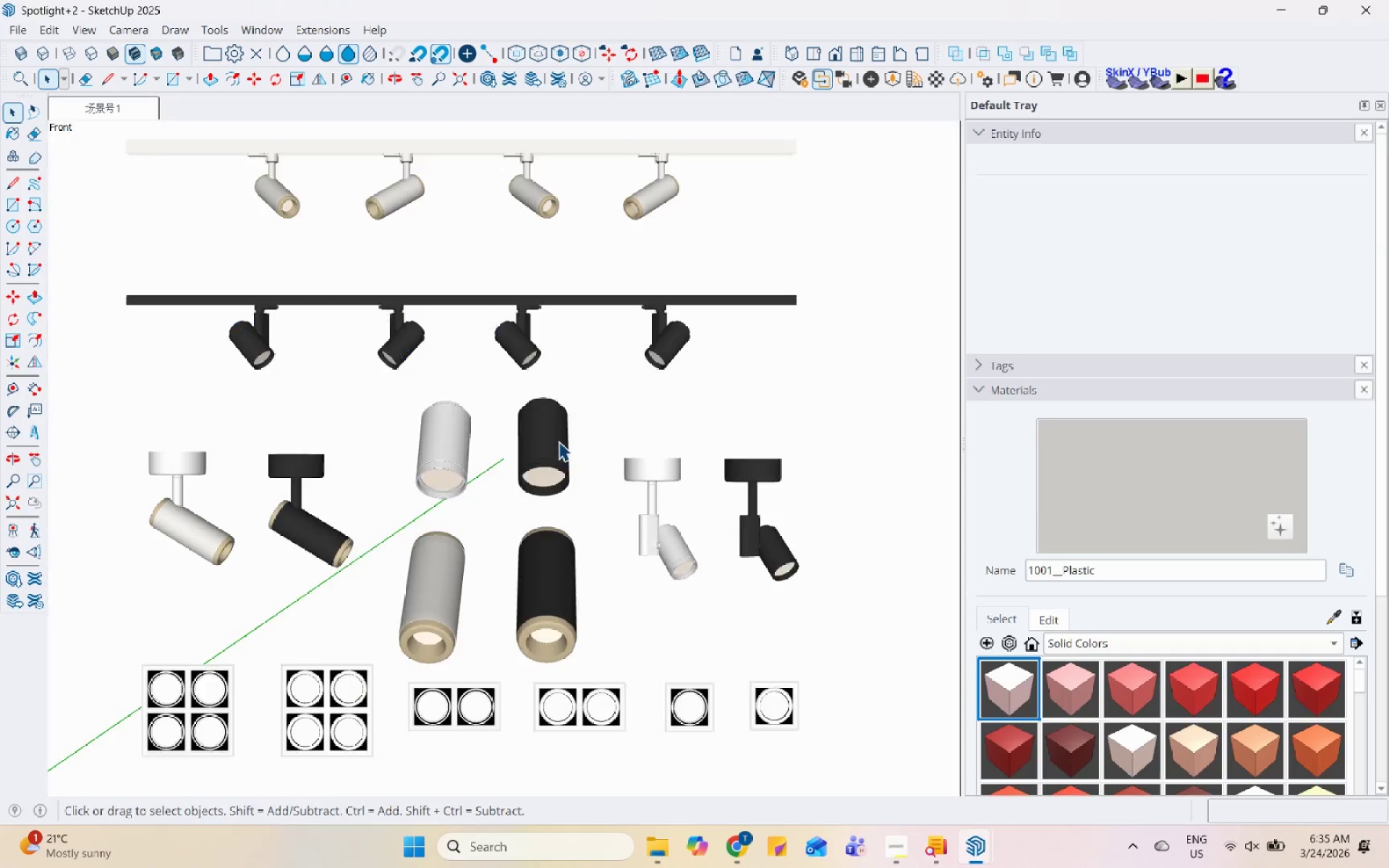 
scroll: coordinate [557, 441], scroll_direction: down, amount: 1.0
 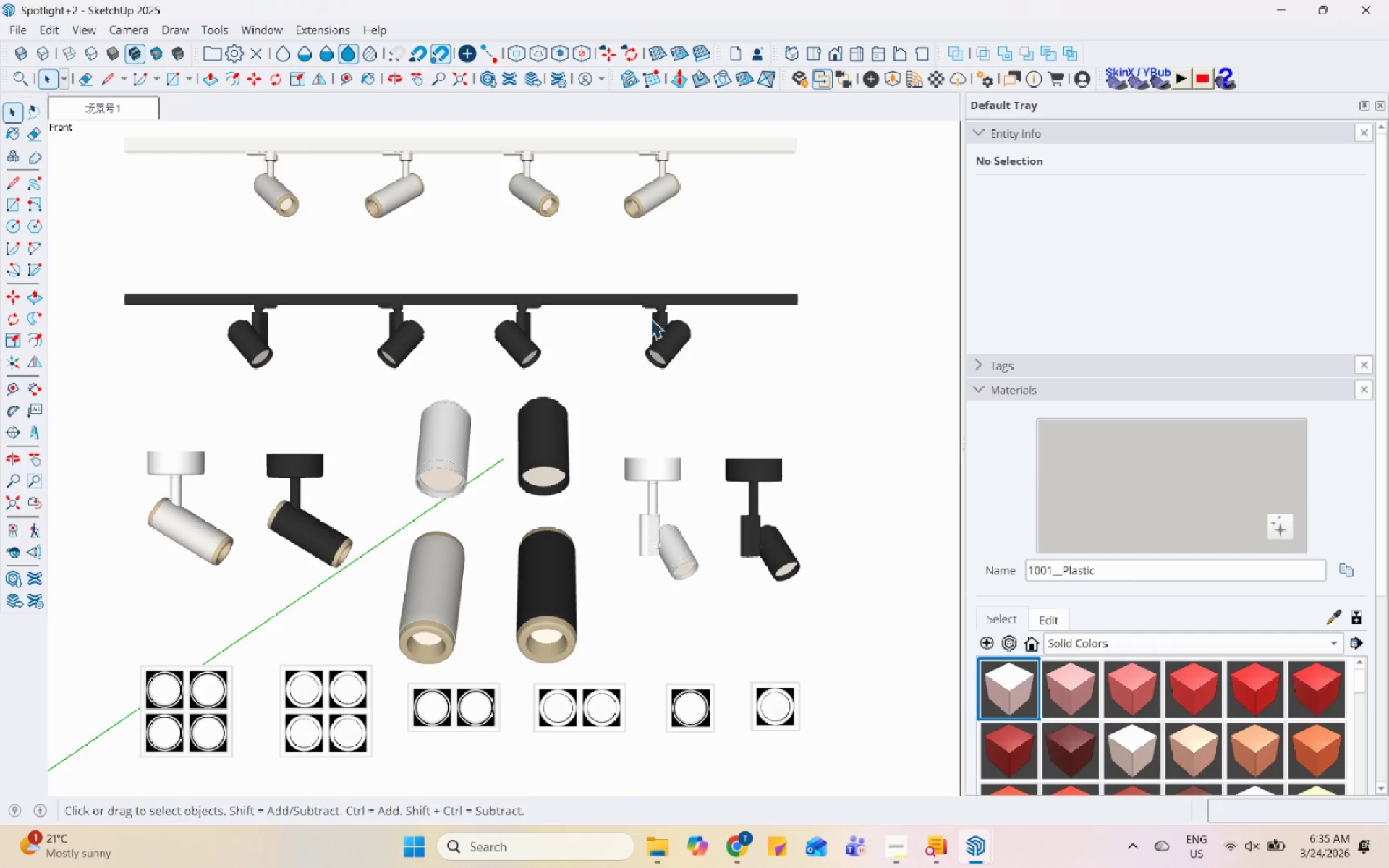 
left_click([656, 308])
 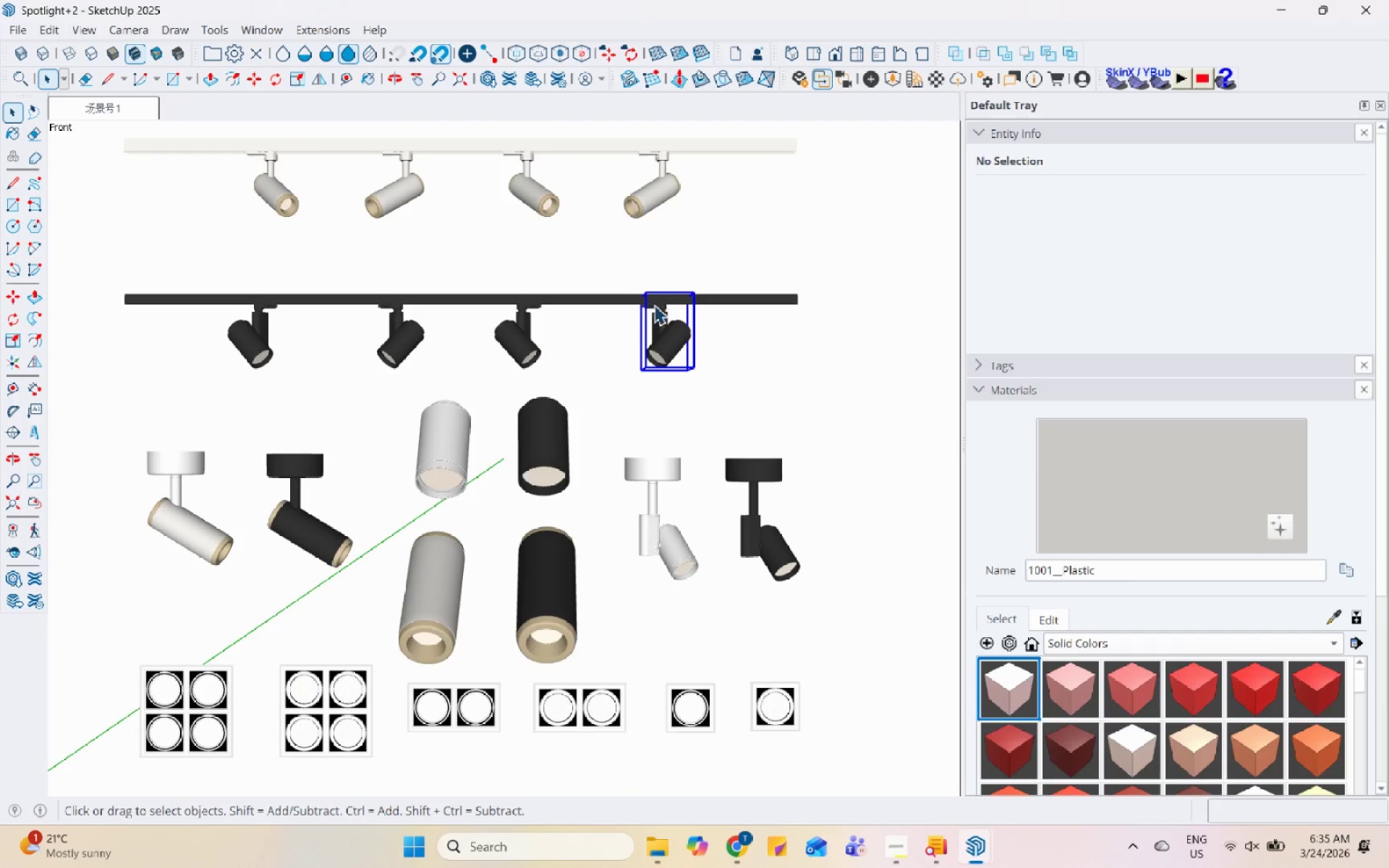 
scroll: coordinate [643, 310], scroll_direction: down, amount: 4.0
 